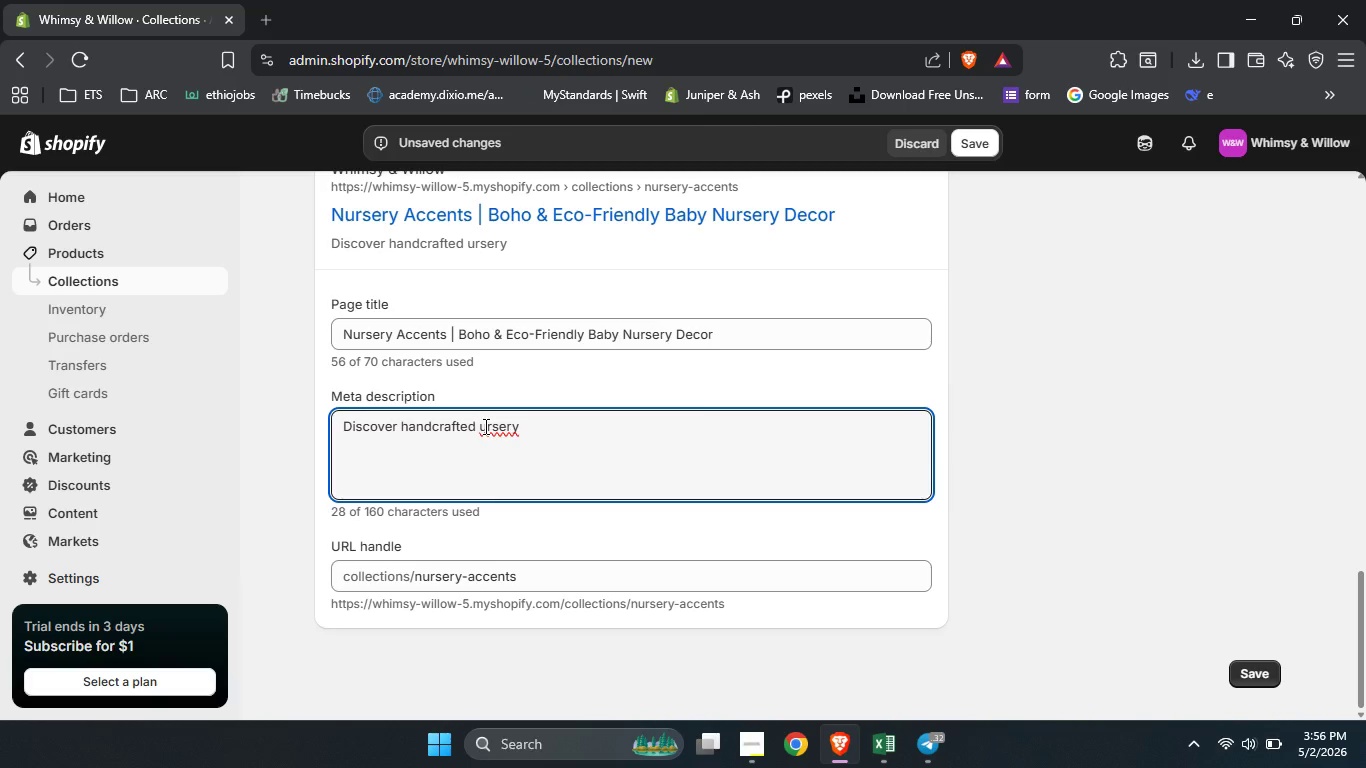 
key(N)
 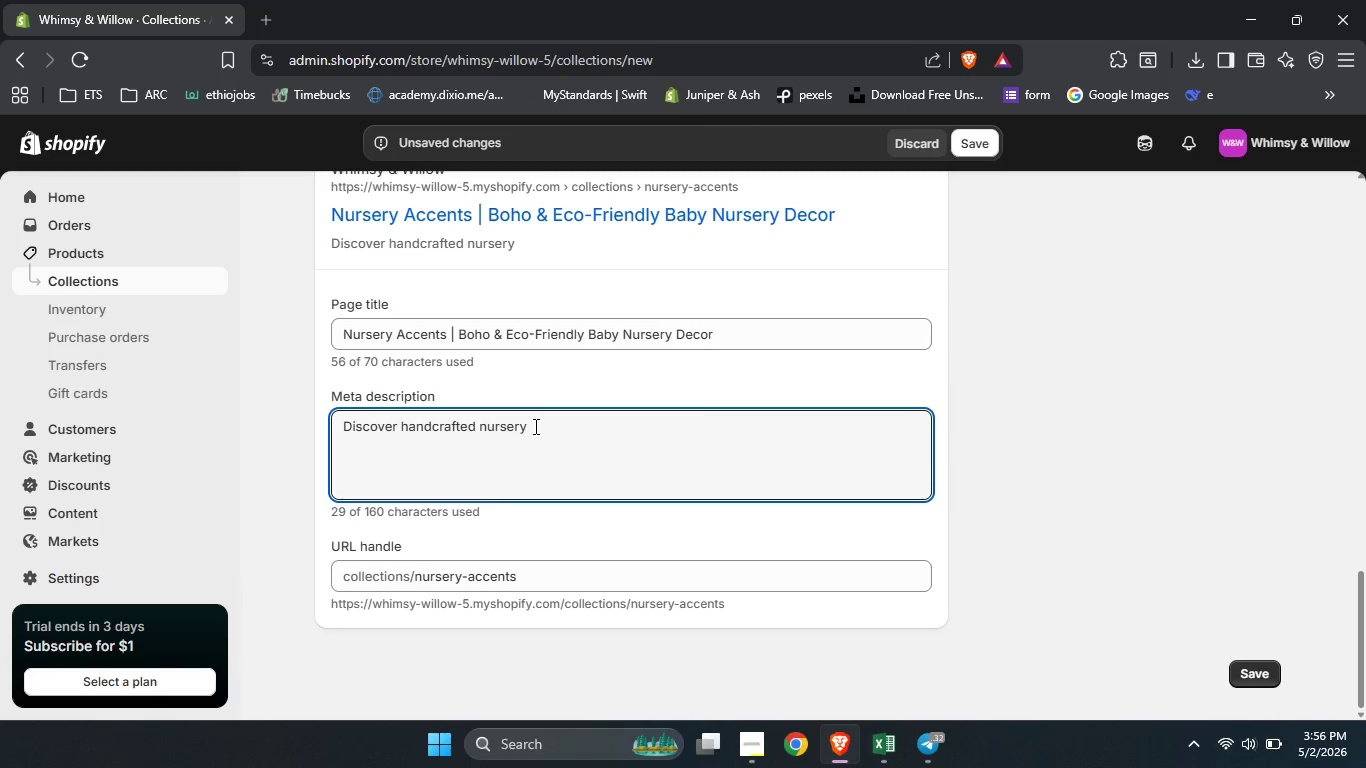 
left_click([534, 426])
 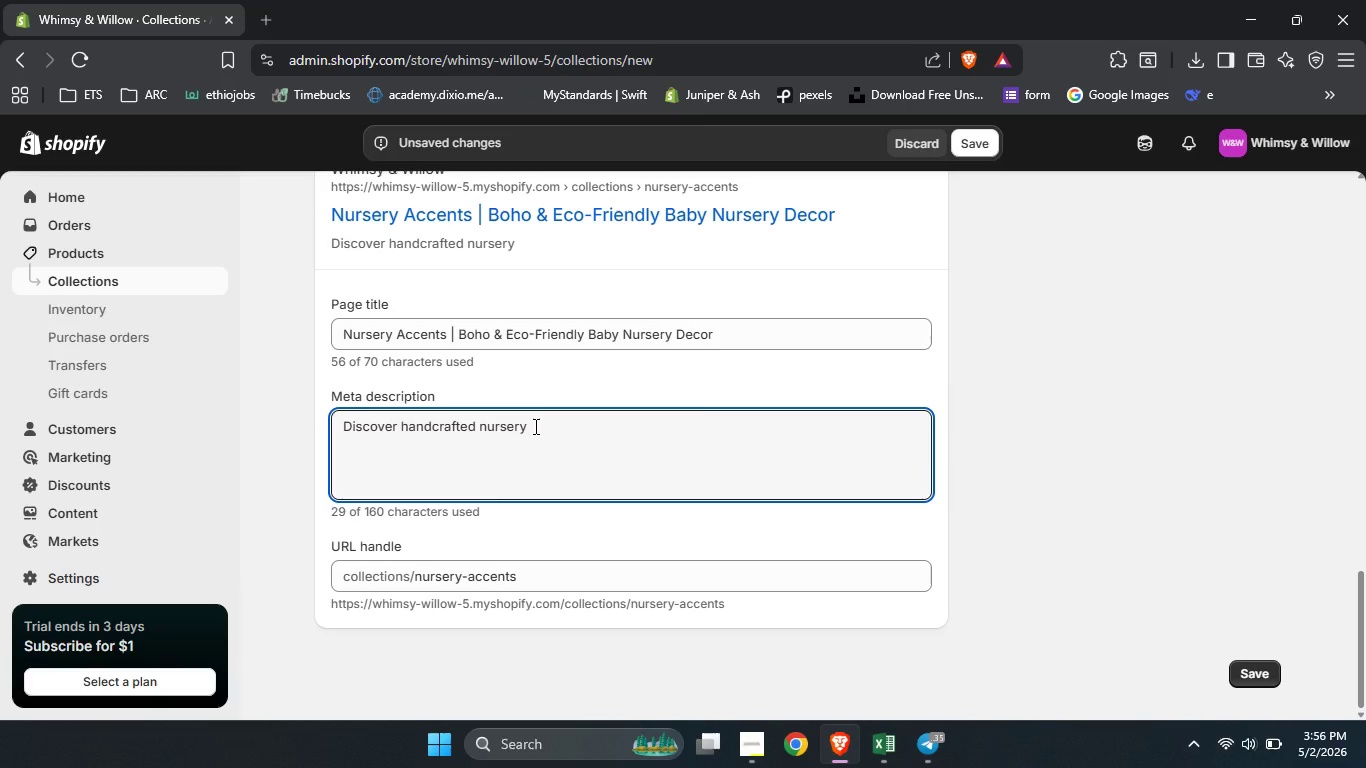 
type(accents macrame mobiles, teepee tents, ratte)
key(Backspace)
type(an cradles )
key(Backspace)
type(, and more. Boho )
key(Backspace)
type(, sustainable, and baby safe. Shop nursery decor today.)
 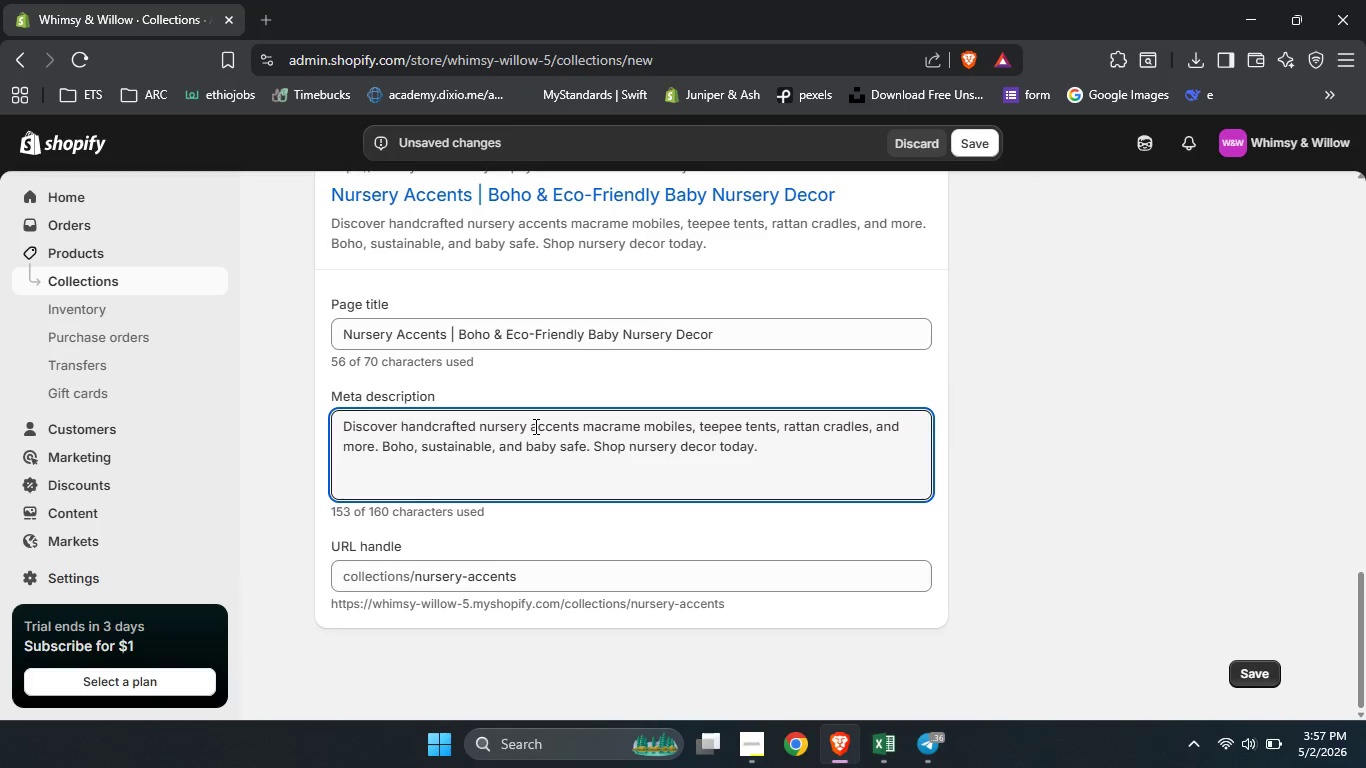 
scroll: coordinate [583, 593], scroll_direction: up, amount: 13.0
 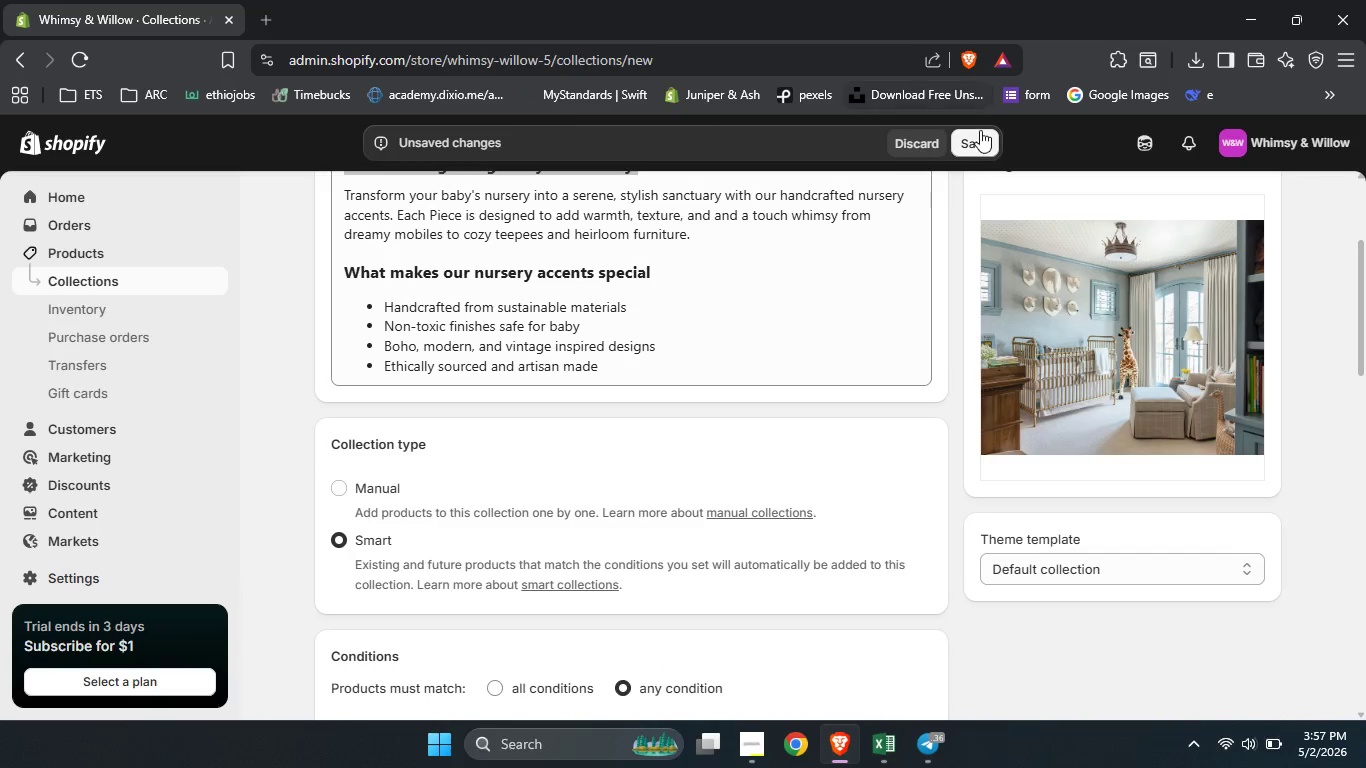 
left_click([980, 130])
 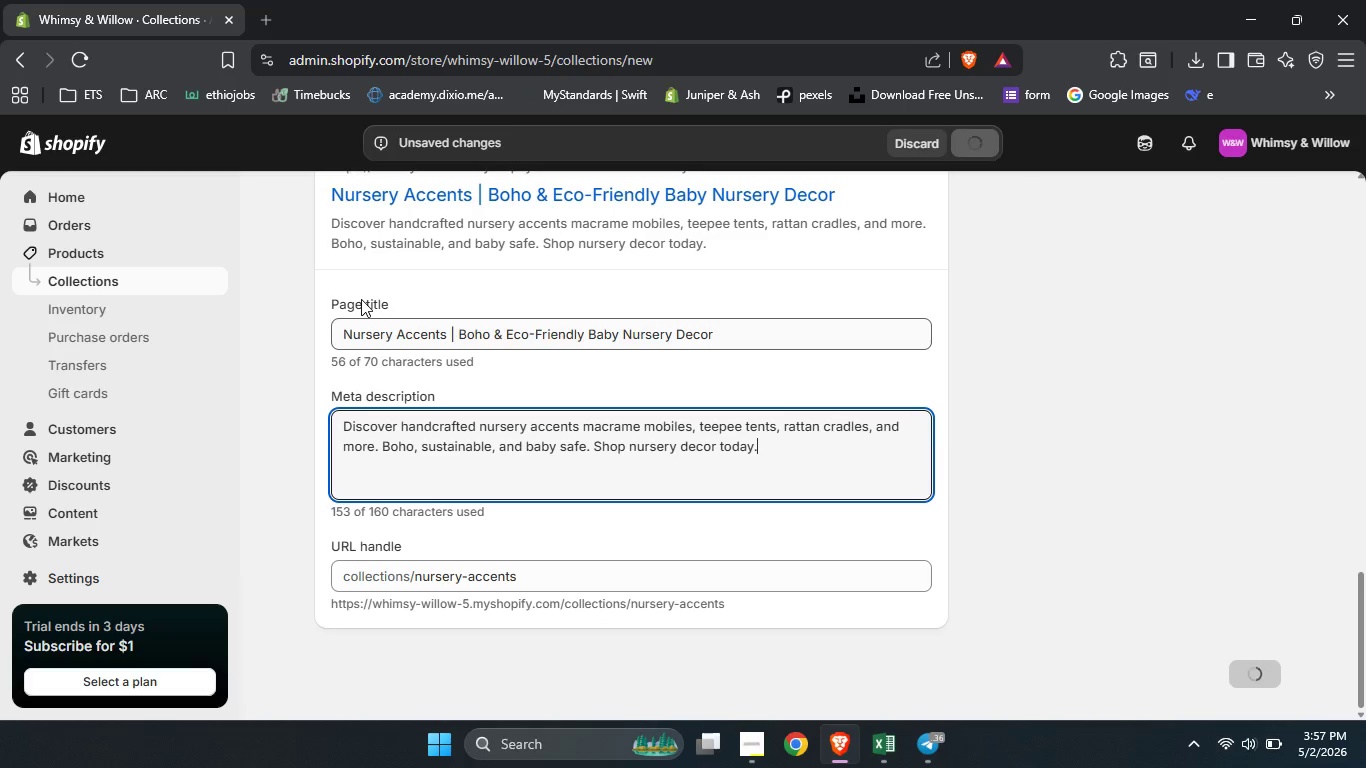 
wait(9.36)
 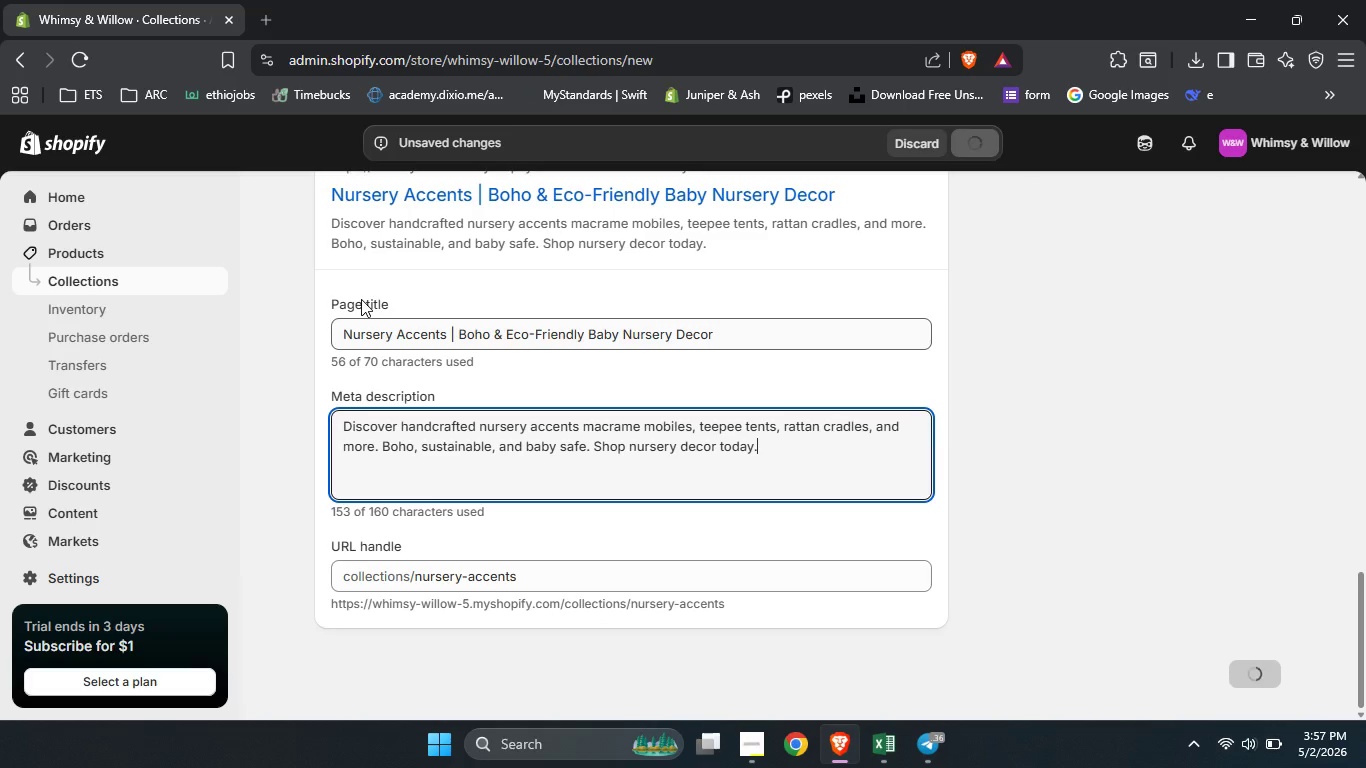 
left_click([110, 278])
 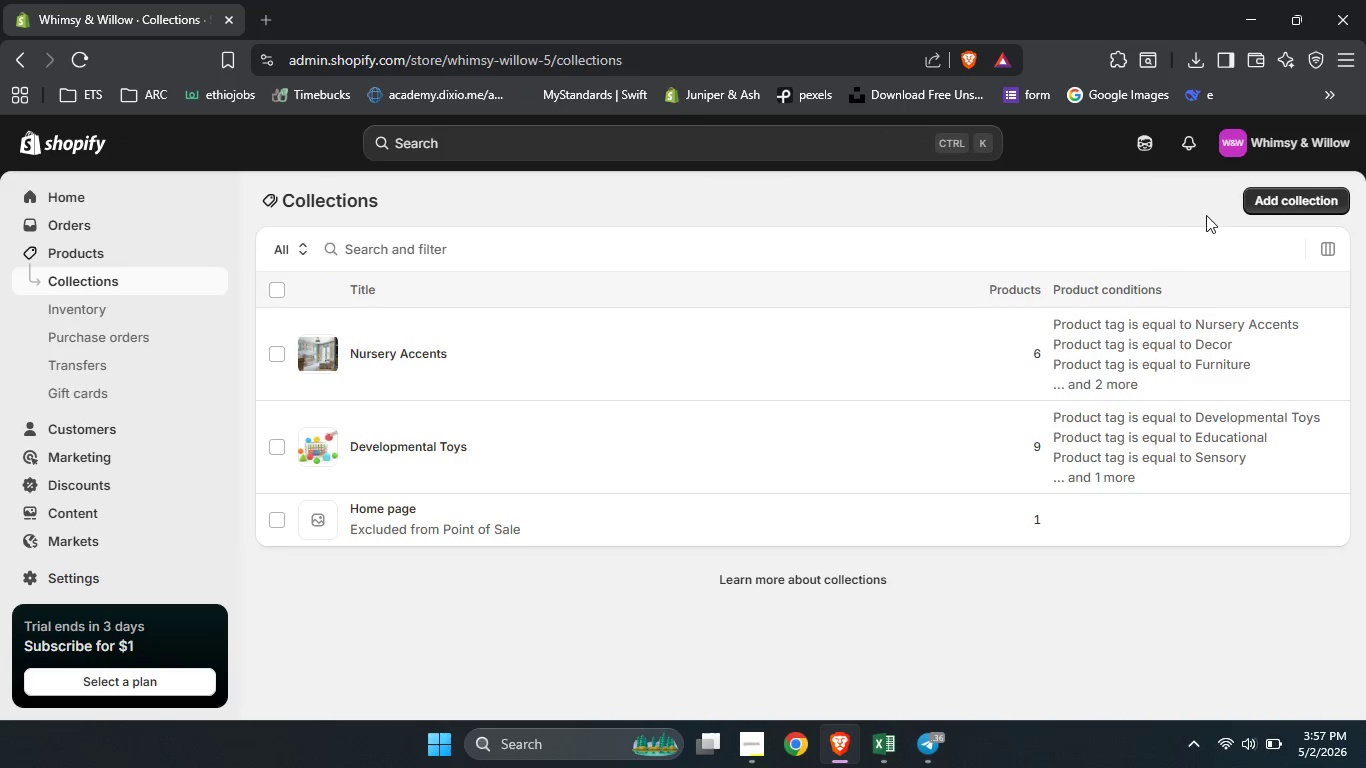 
left_click([1259, 198])
 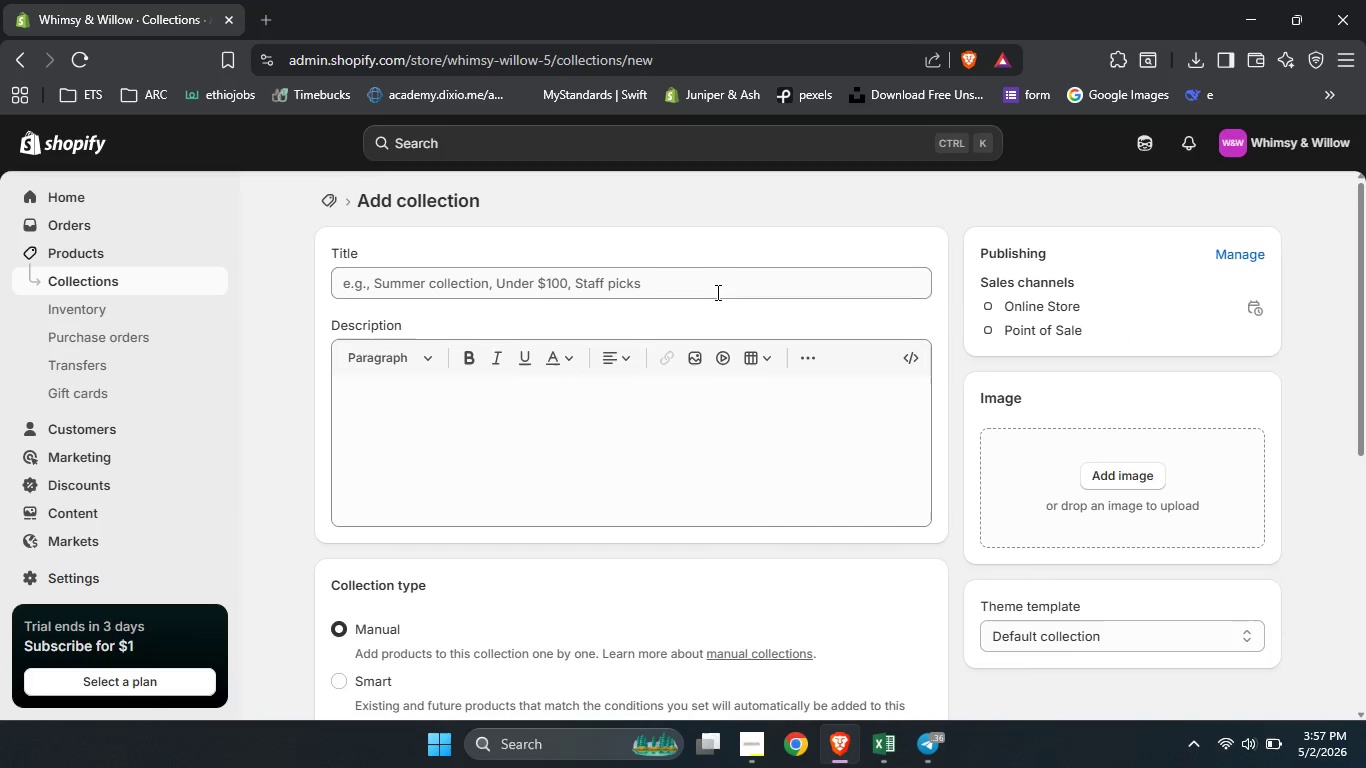 
left_click([705, 283])
 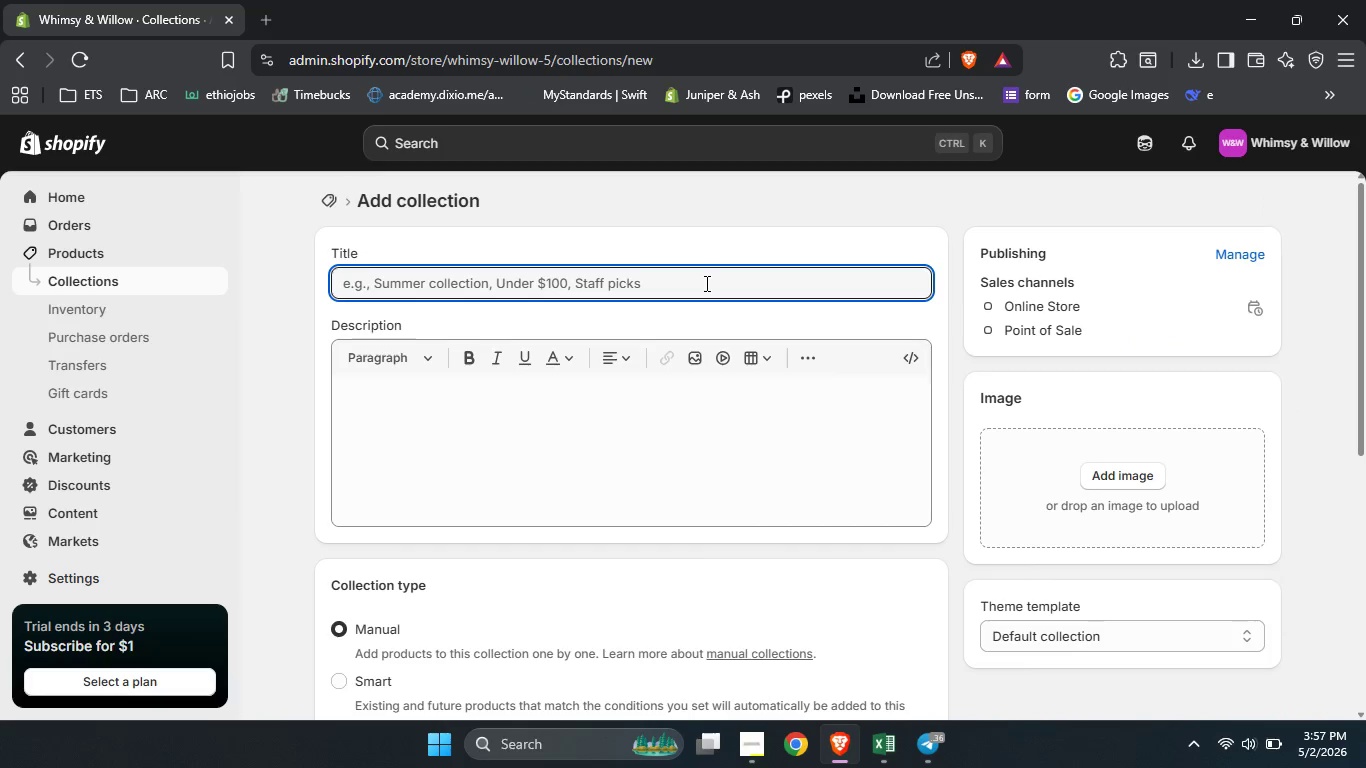 
type(Gift Sets)
 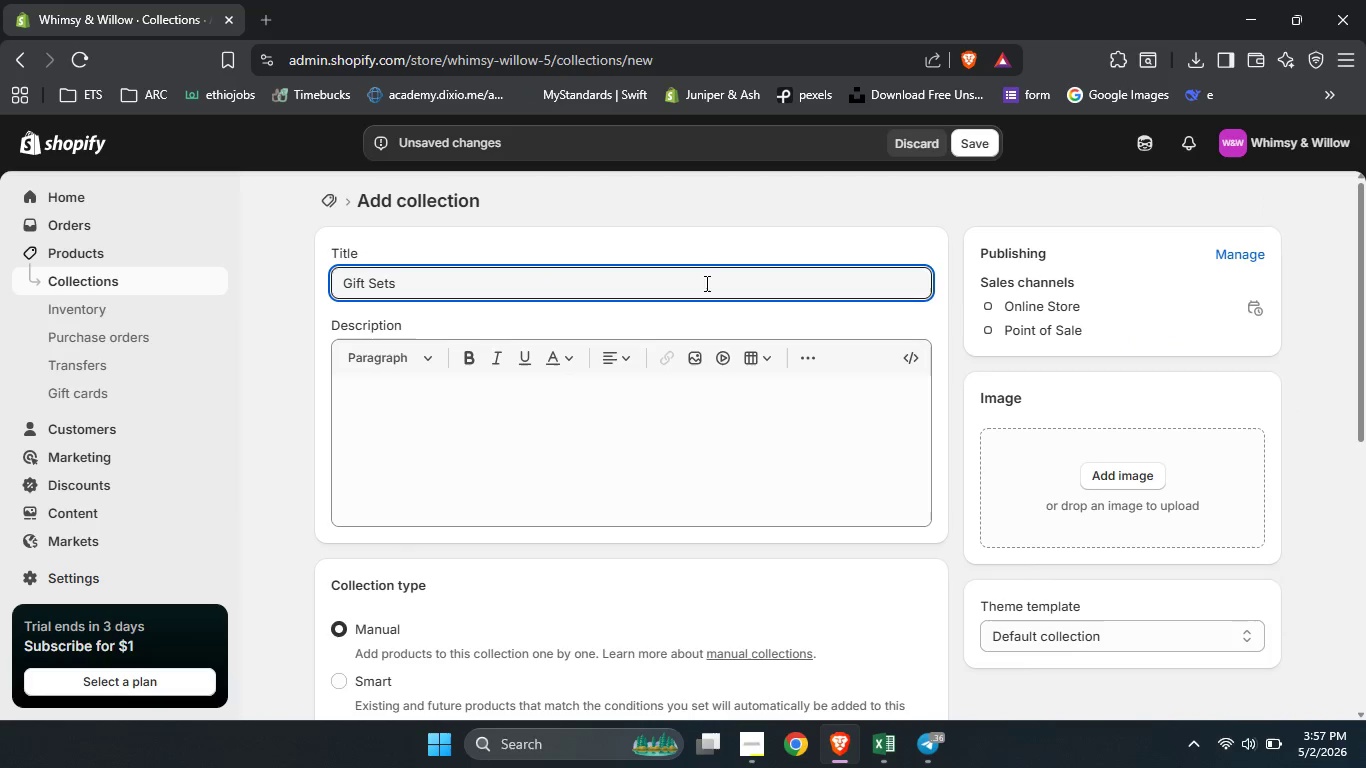 
left_click([739, 454])
 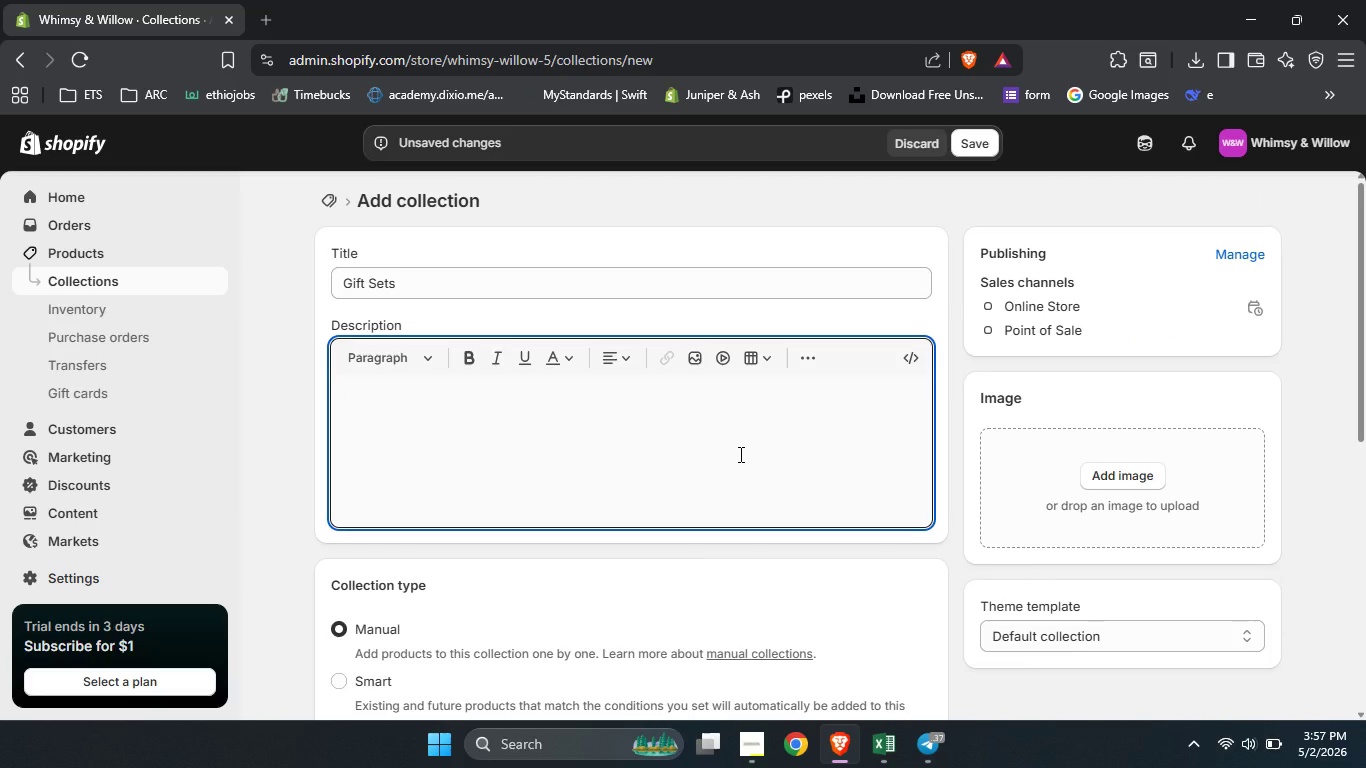 
type(Thoughtful gifts for every lkitt)
key(Backspace)
key(Backspace)
key(Backspace)
key(Backspace)
type(il)
key(Backspace)
type(ttle milestone)
 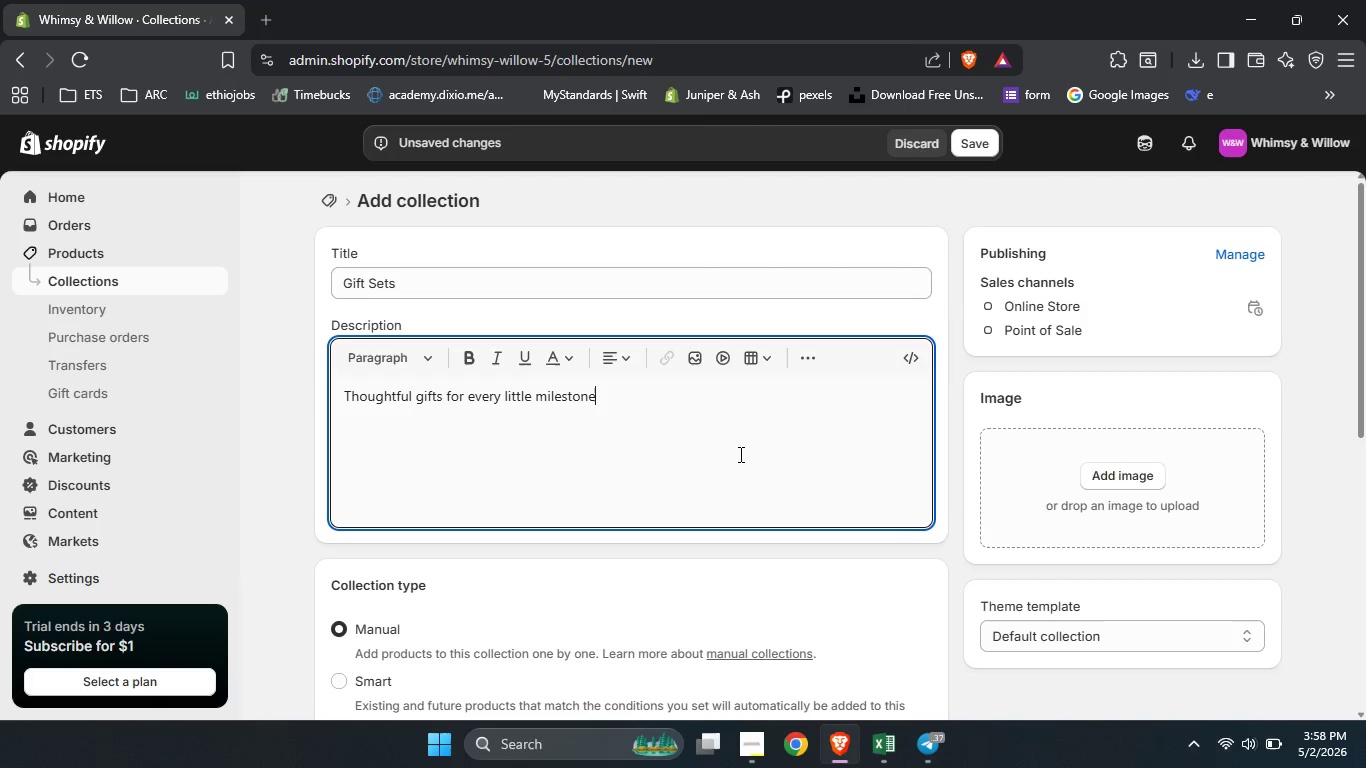 
key(Enter)
 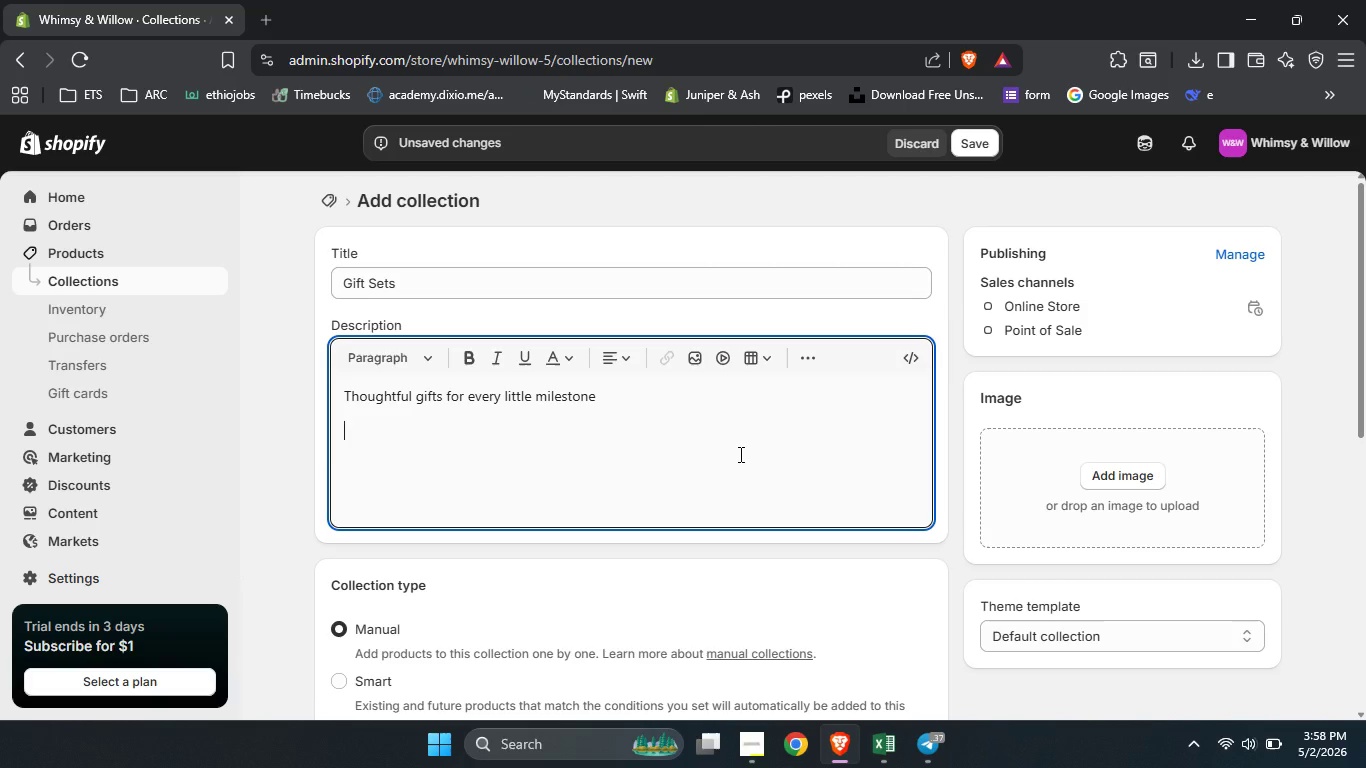 
type(Find the perfect prec)
key(Backspace)
type(sent for baby showers)
 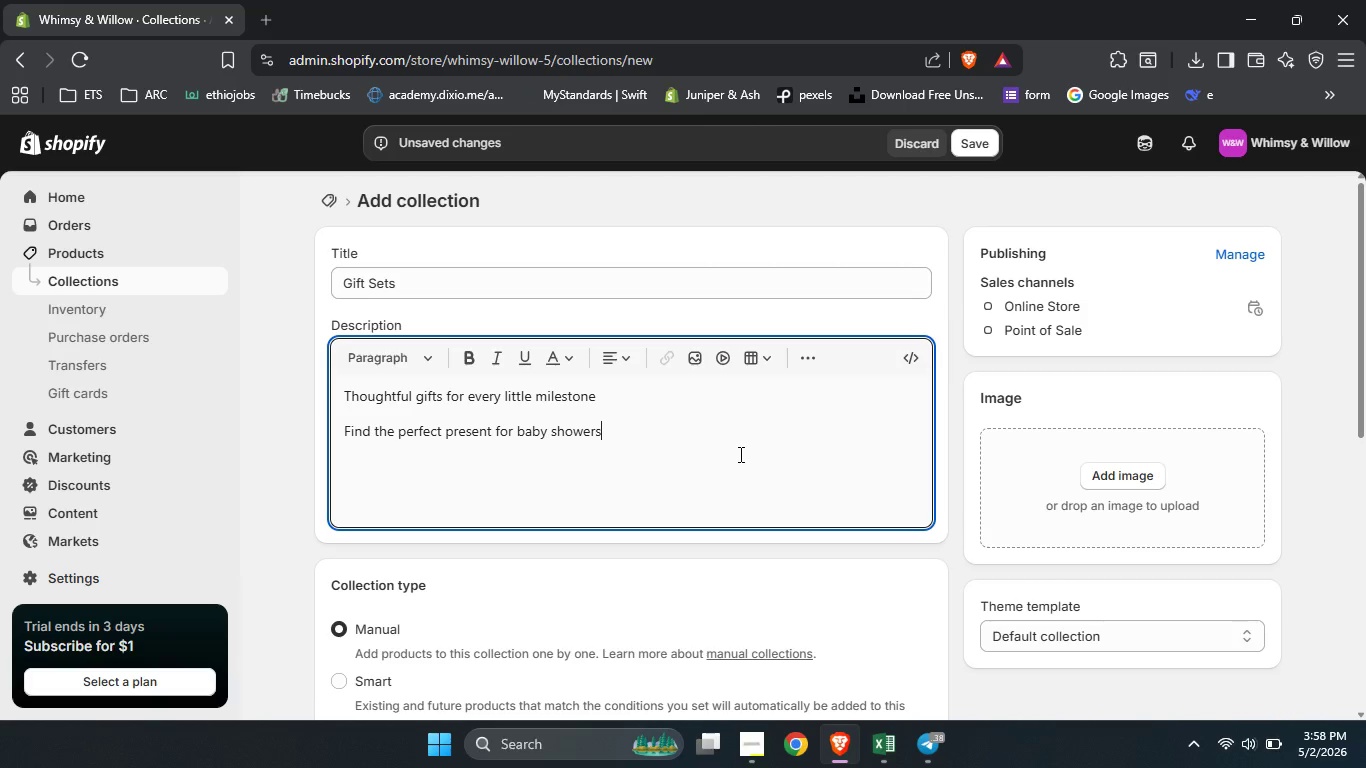 
type(, birthdays, or just because )
key(Backspace)
type(. Our gifts )
key(Backspace)
key(Backspace)
type( sets are beautiful )
 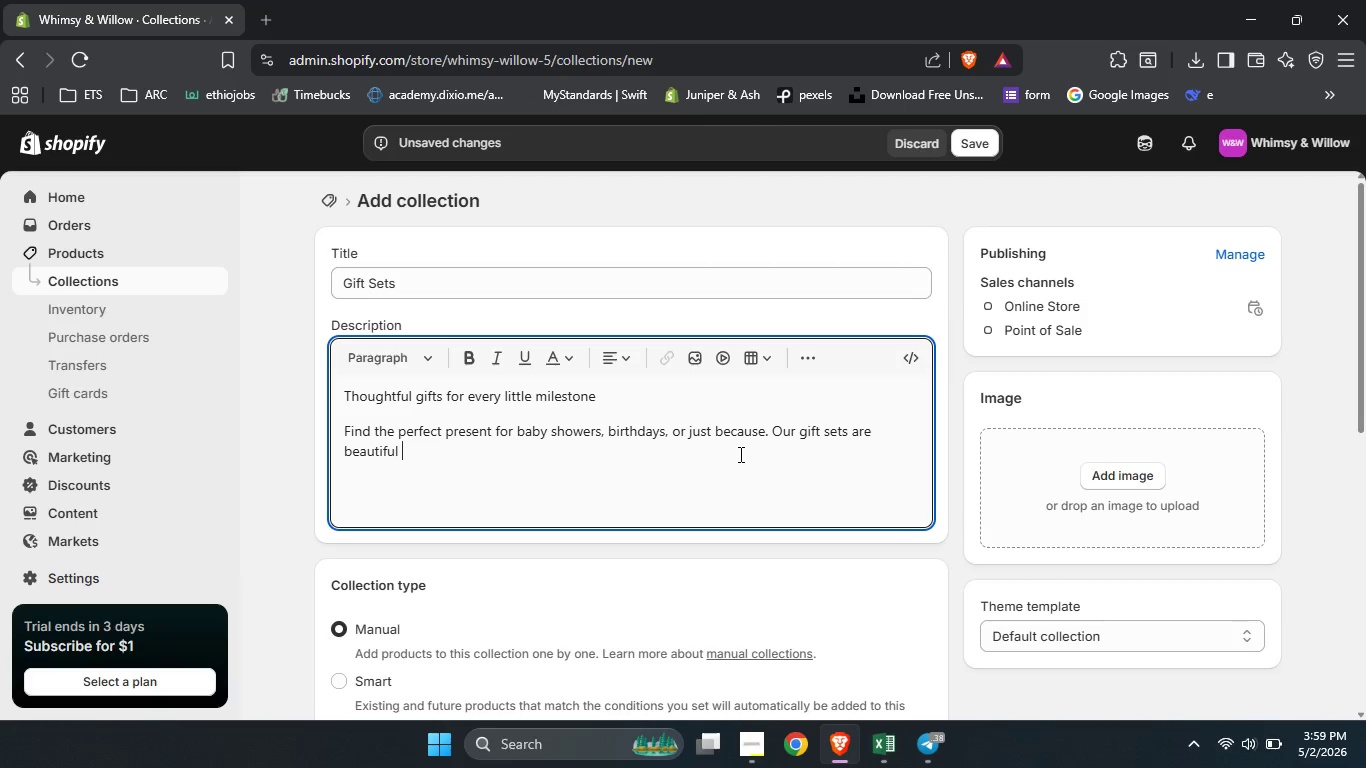 
type(curated with handcrafted )
key(Backspace)
type(, eco-friendly toys and accessories that parents and children will treasure for years.)
 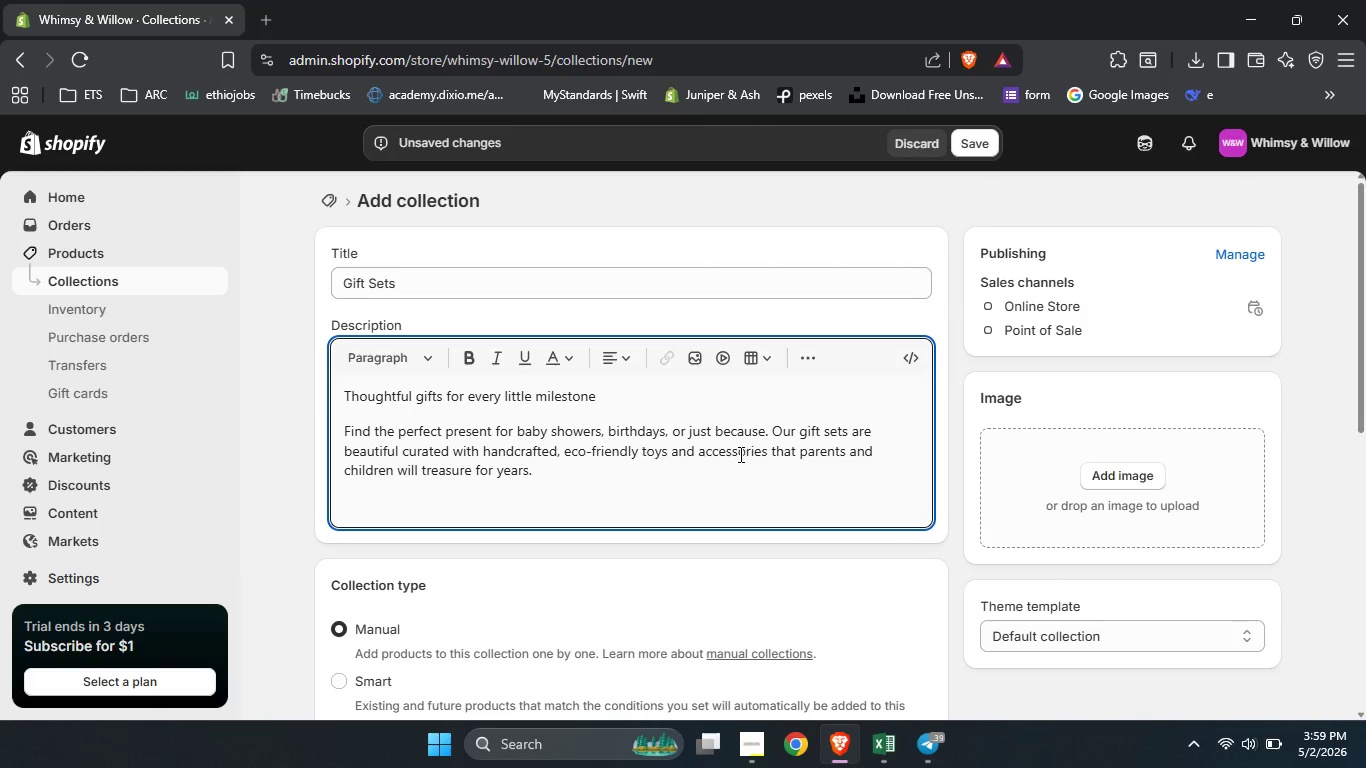 
key(Enter)
 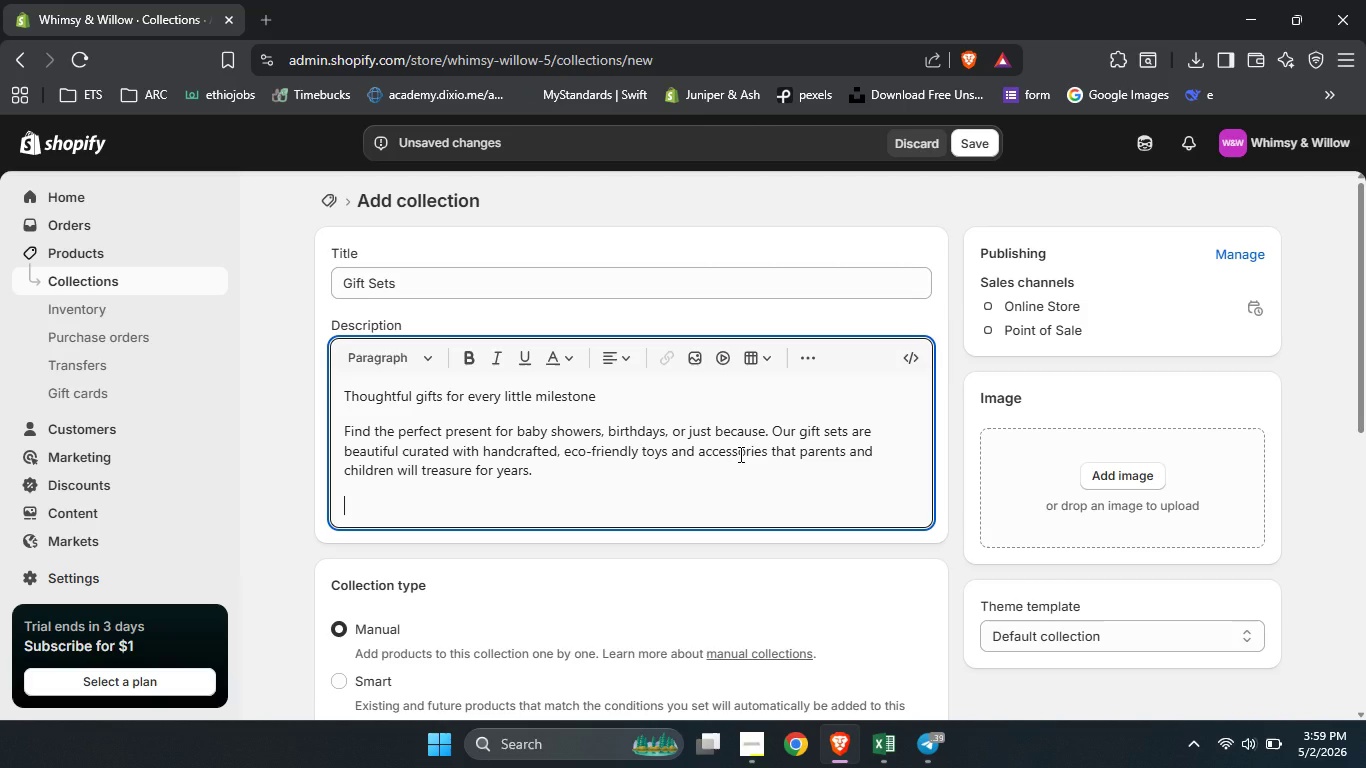 
type(Why choose a whu)
key(Backspace)
type(ism)
key(Backspace)
key(Backspace)
type(msy &b W)
key(Backspace)
key(Backspace)
key(Backspace)
type( willow gift set)
 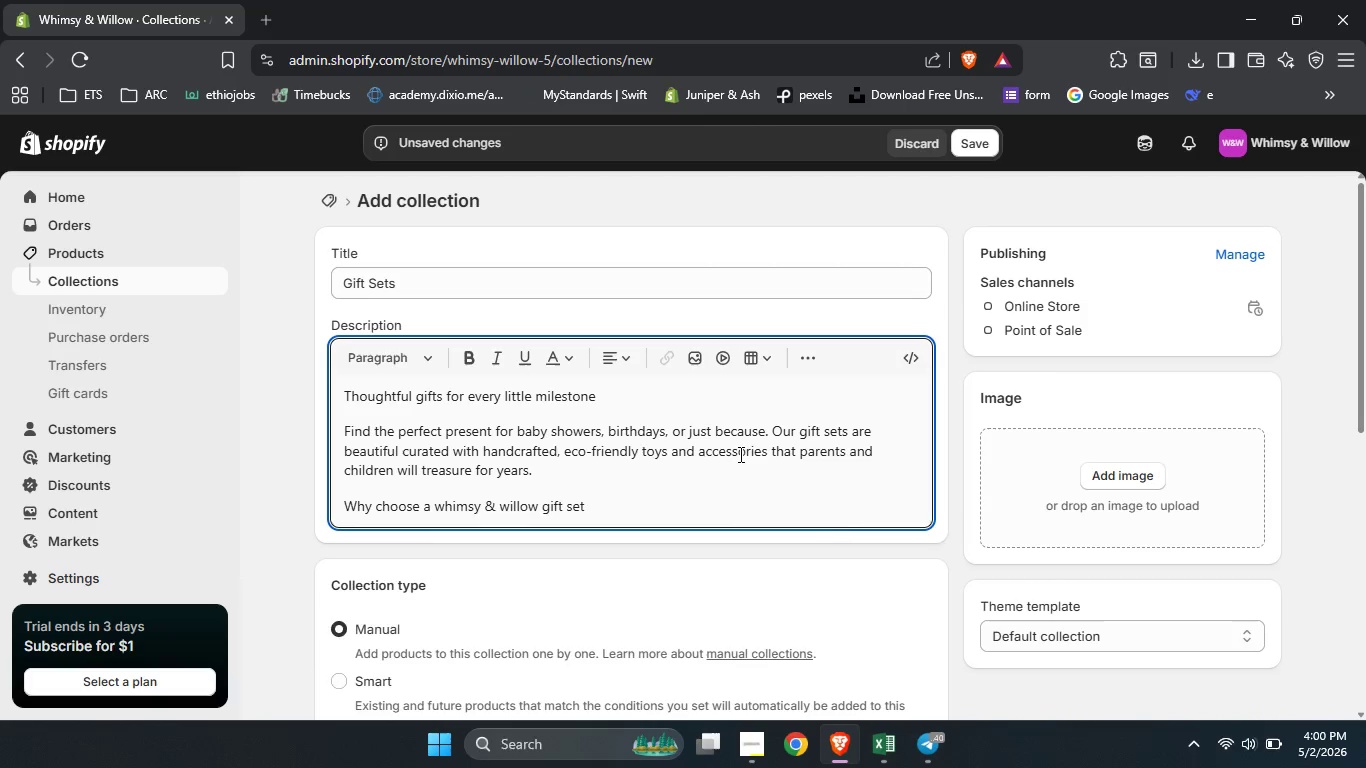 
key(Enter)
 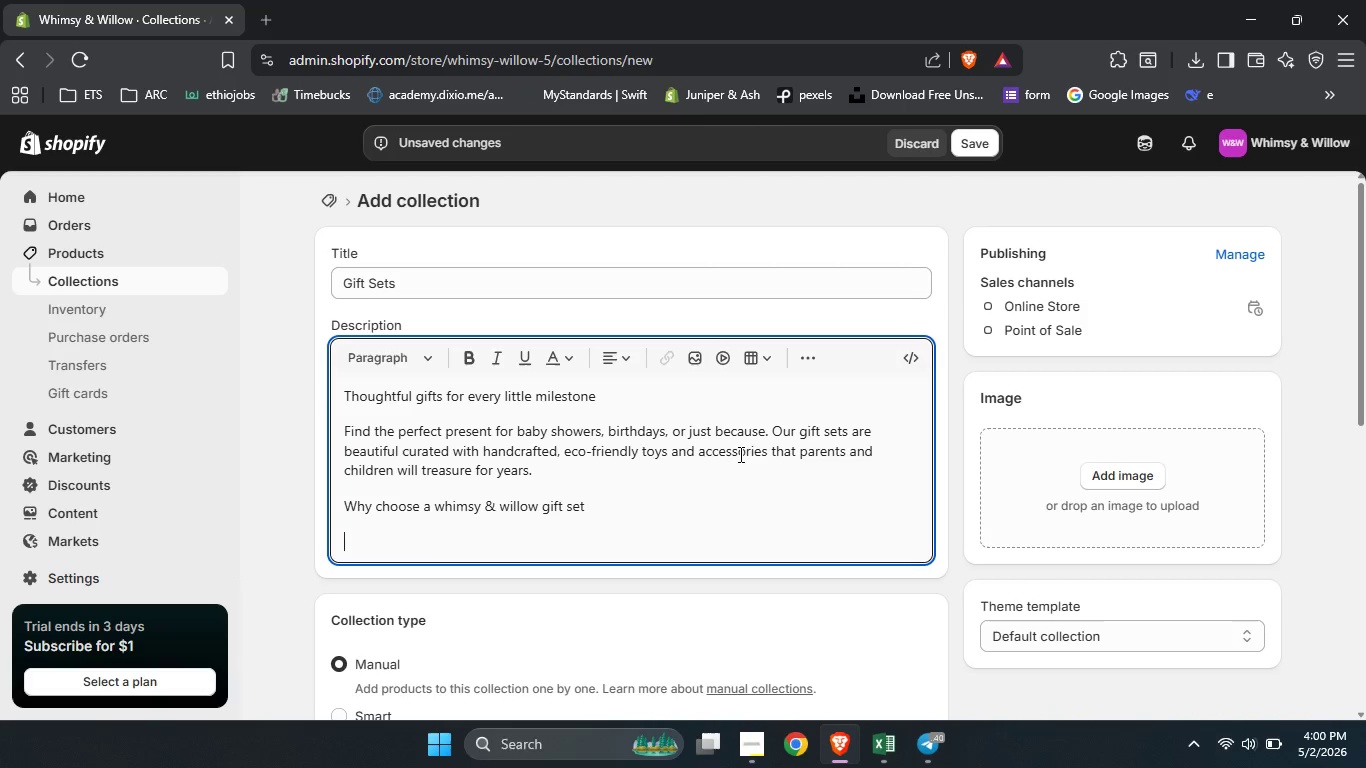 
type(Beautiful )
key(Backspace)
key(Backspace)
type(lly packaged and ready to gift)
 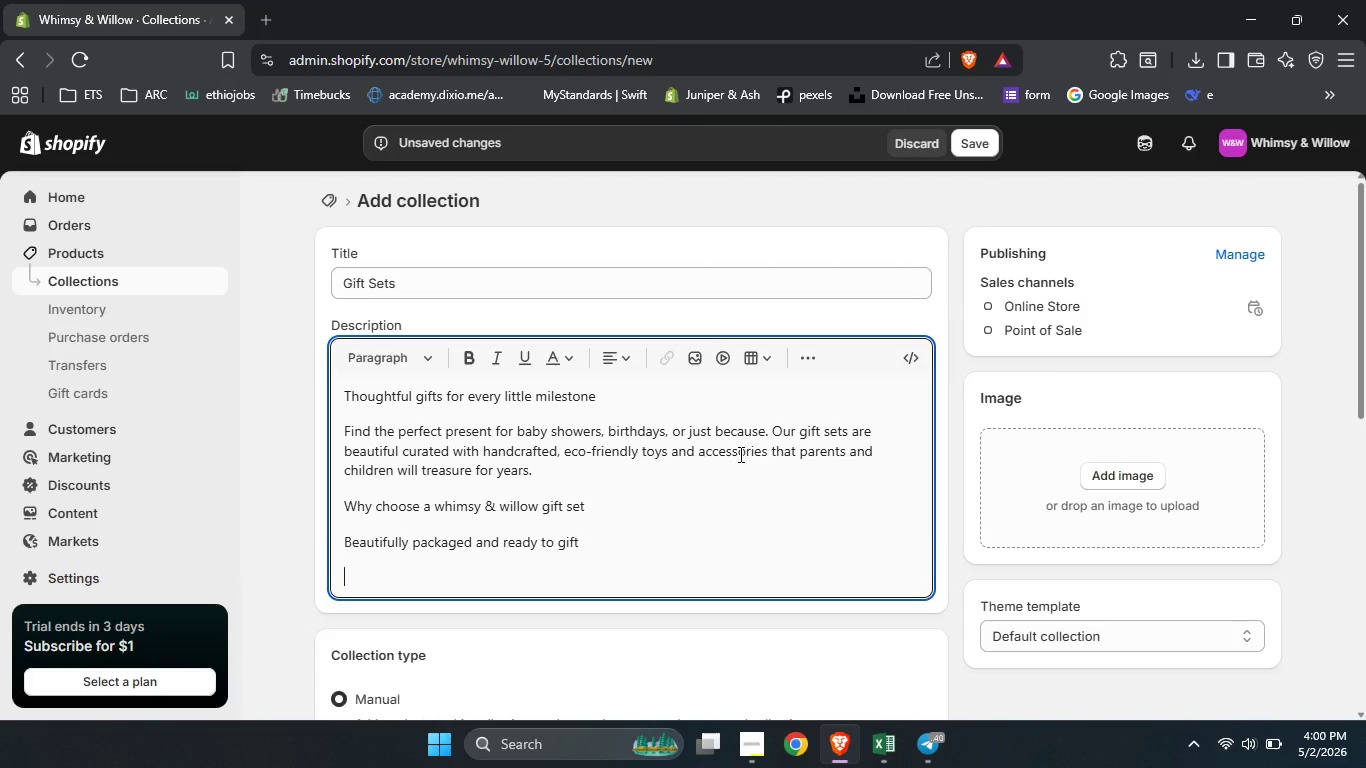 
key(Enter)
 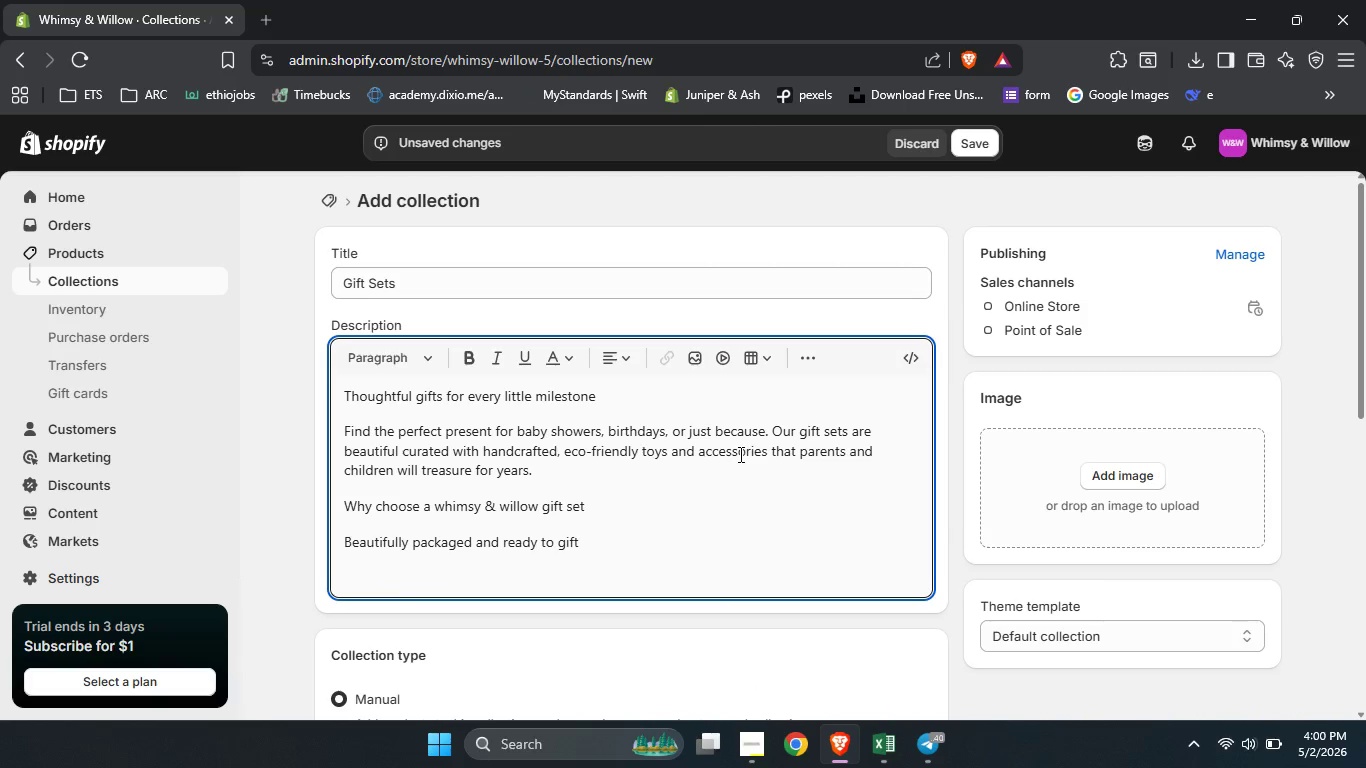 
type(Made from sustainable )
key(Backspace)
type(, non-toxic materials)
 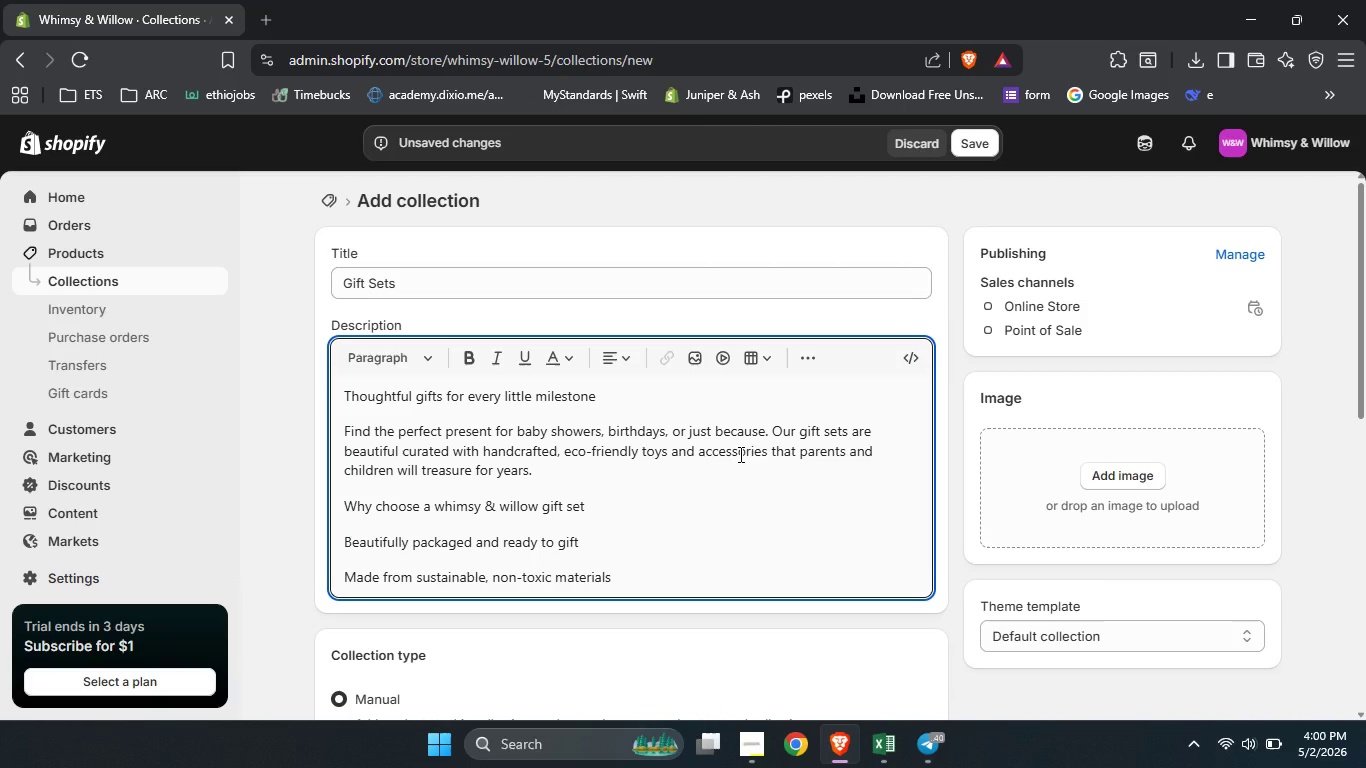 
key(Unknown)
 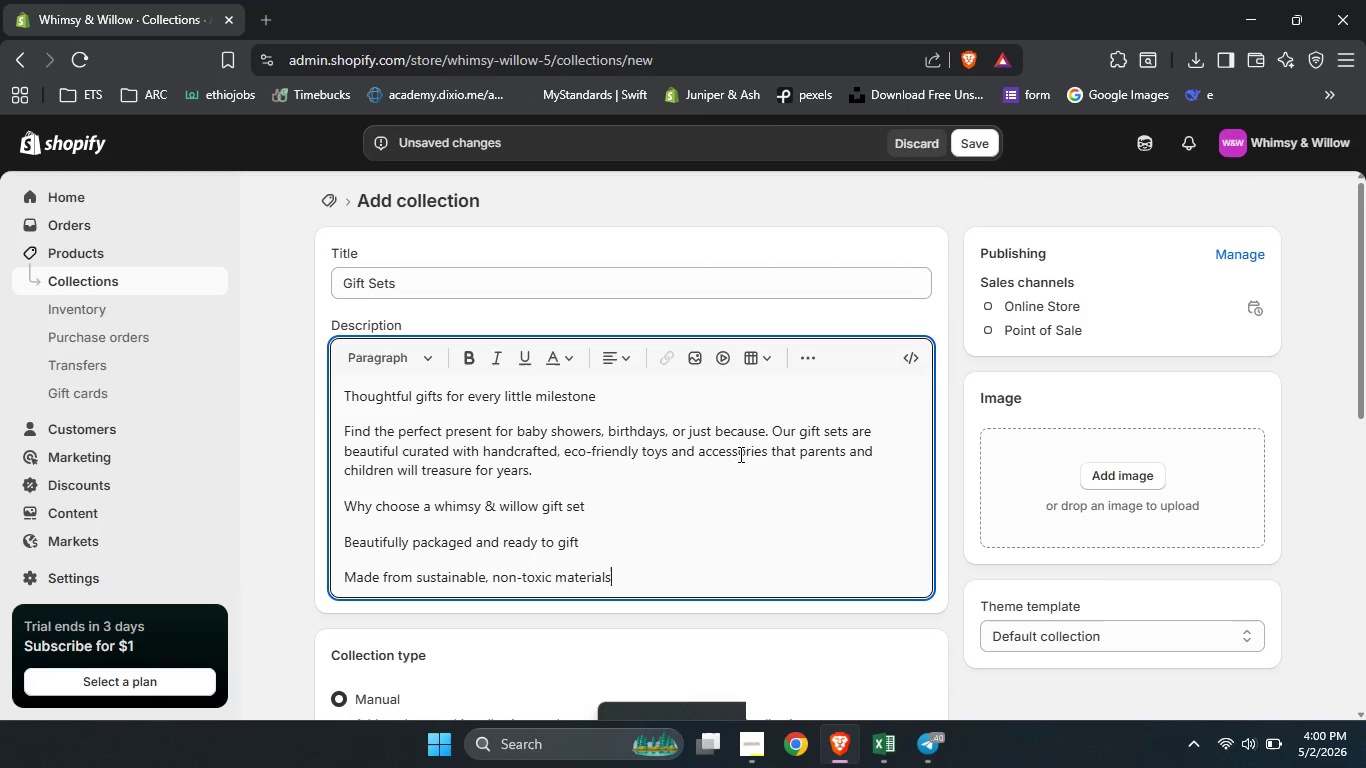 
key(Unknown)
 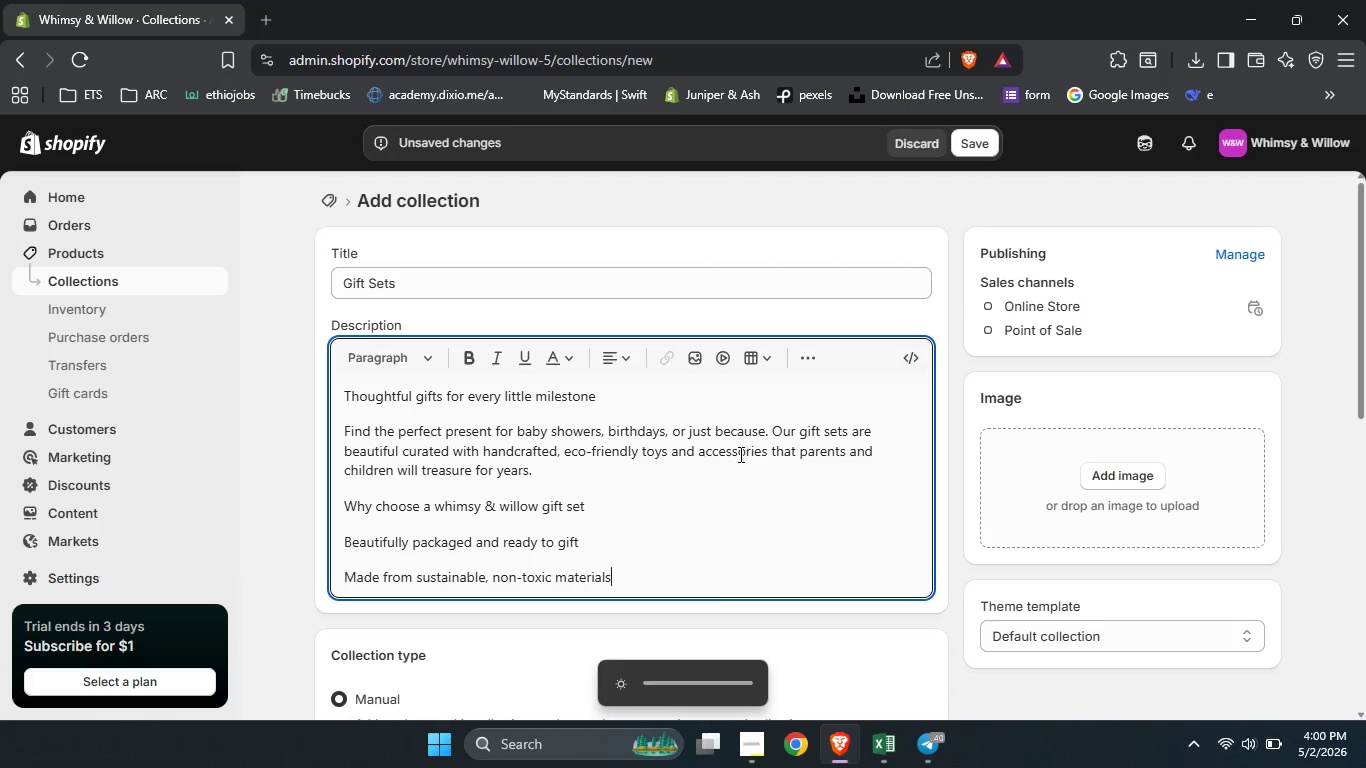 
key(Enter)
 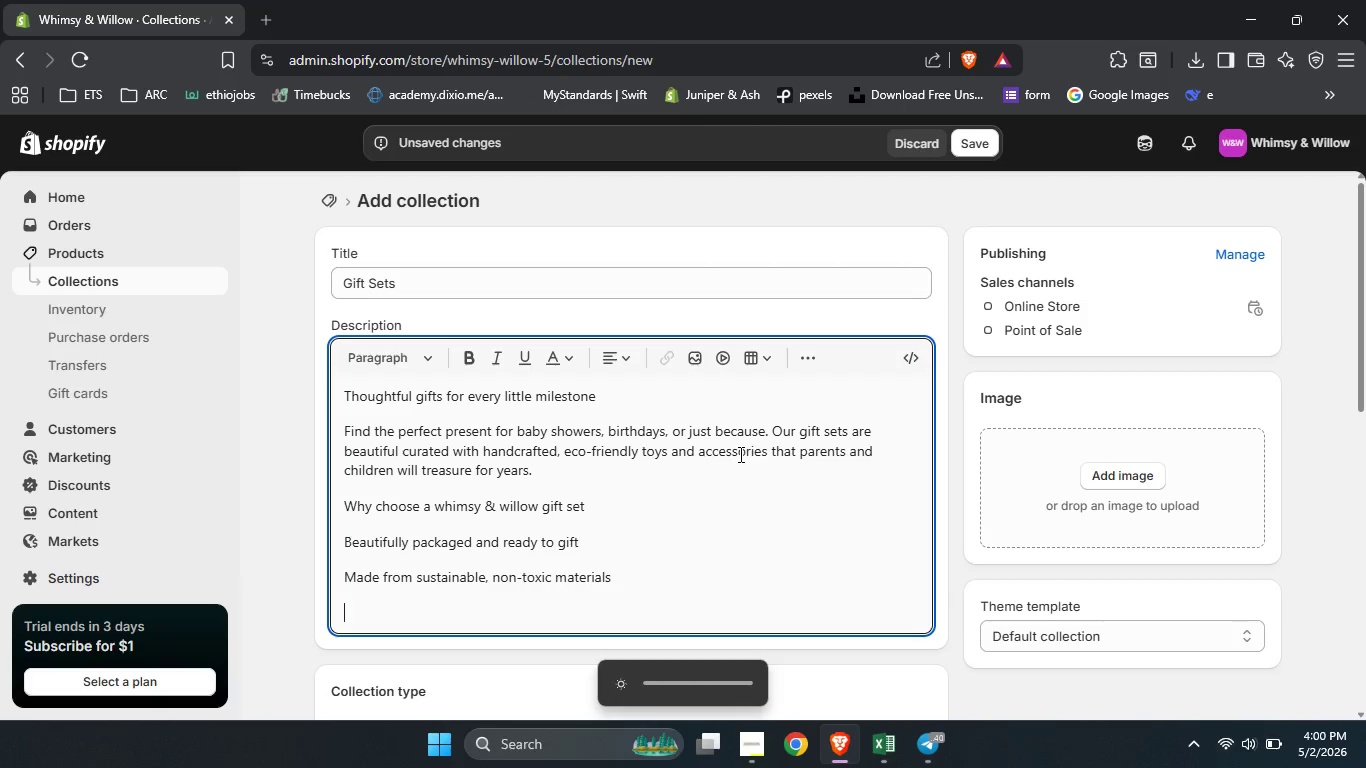 
type(Supports developmental milestones)
 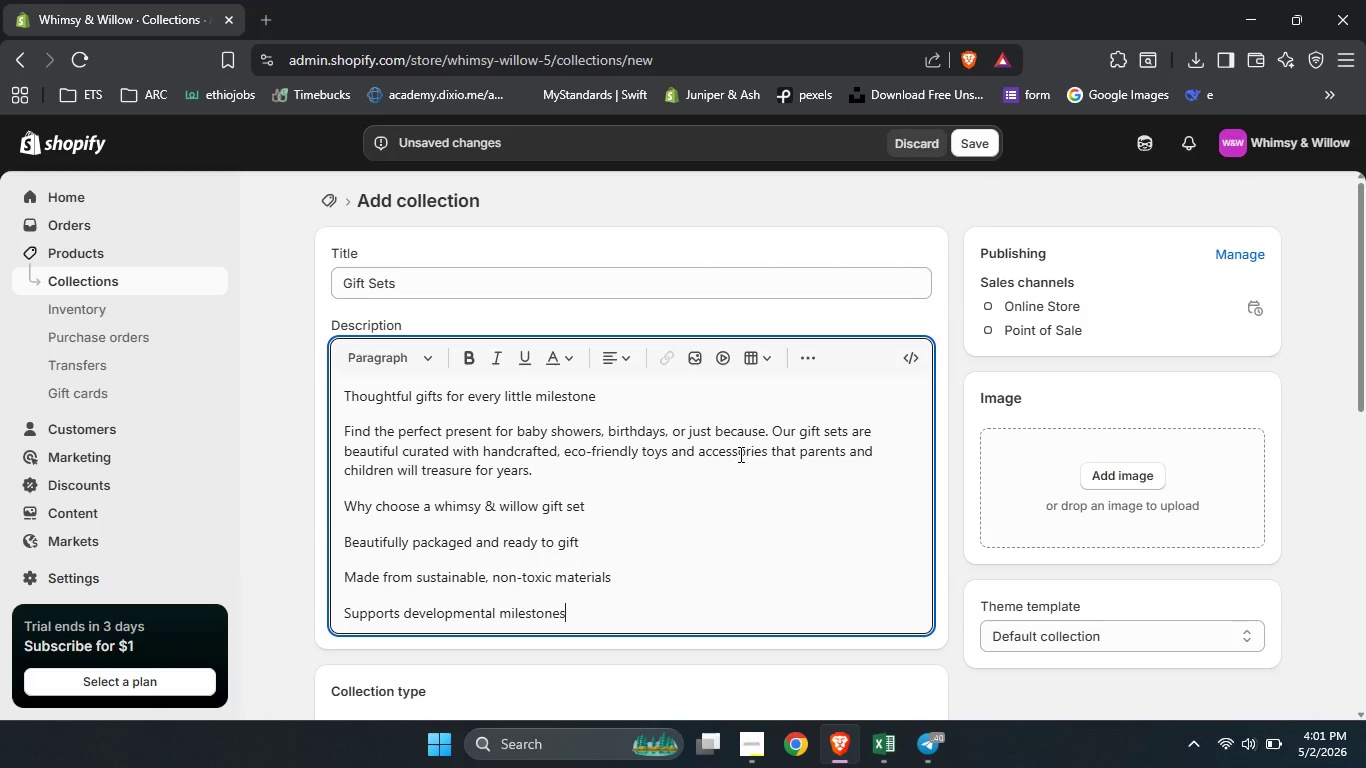 
key(Enter)
 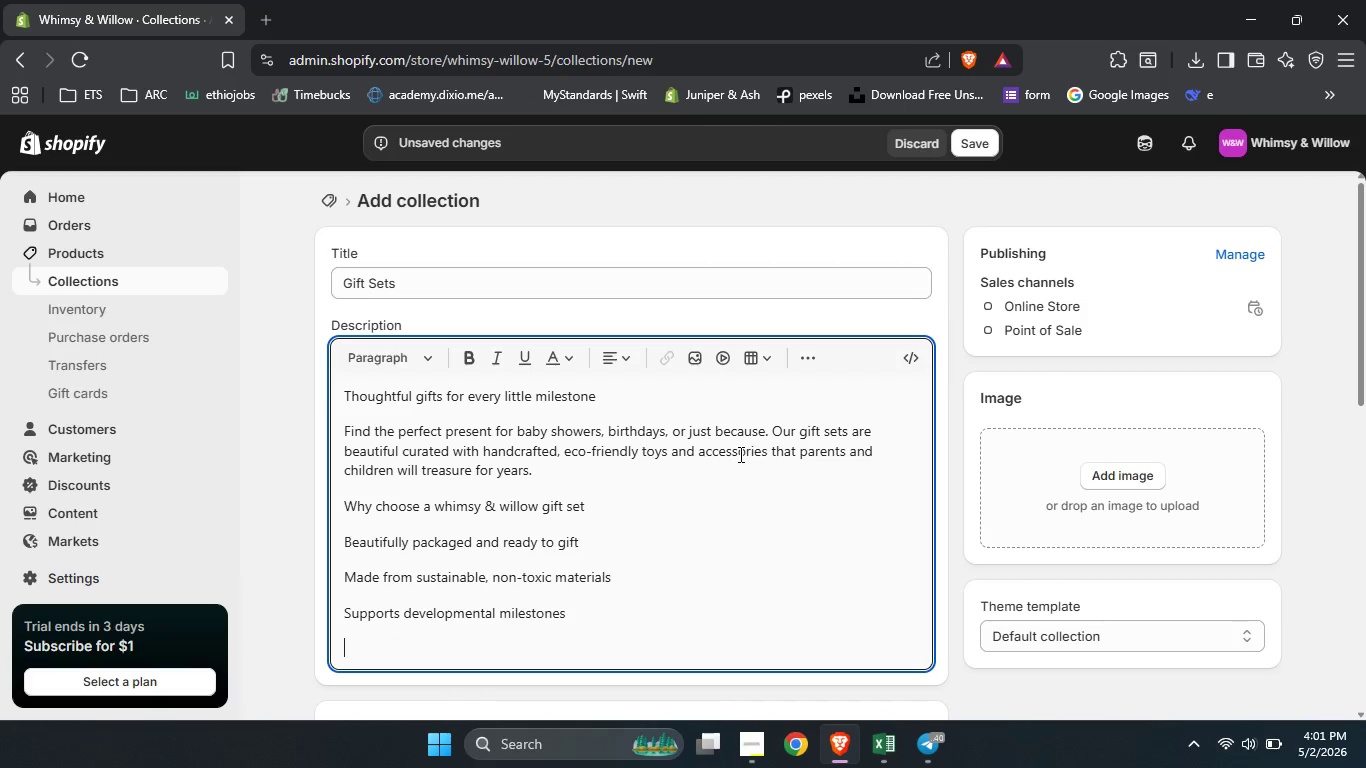 
type(Ethically sourced and artisan crafted)
 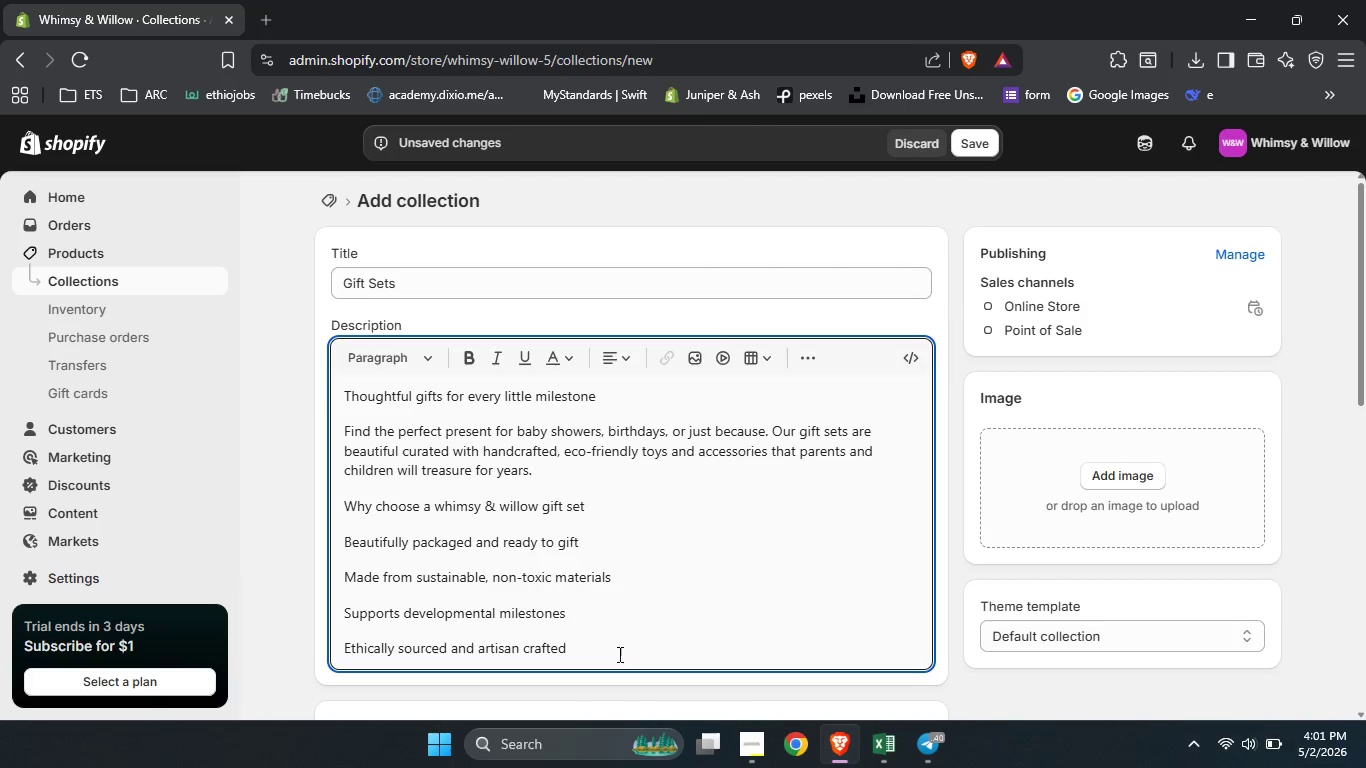 
left_click_drag(start_coordinate=[586, 652], to_coordinate=[338, 539])
 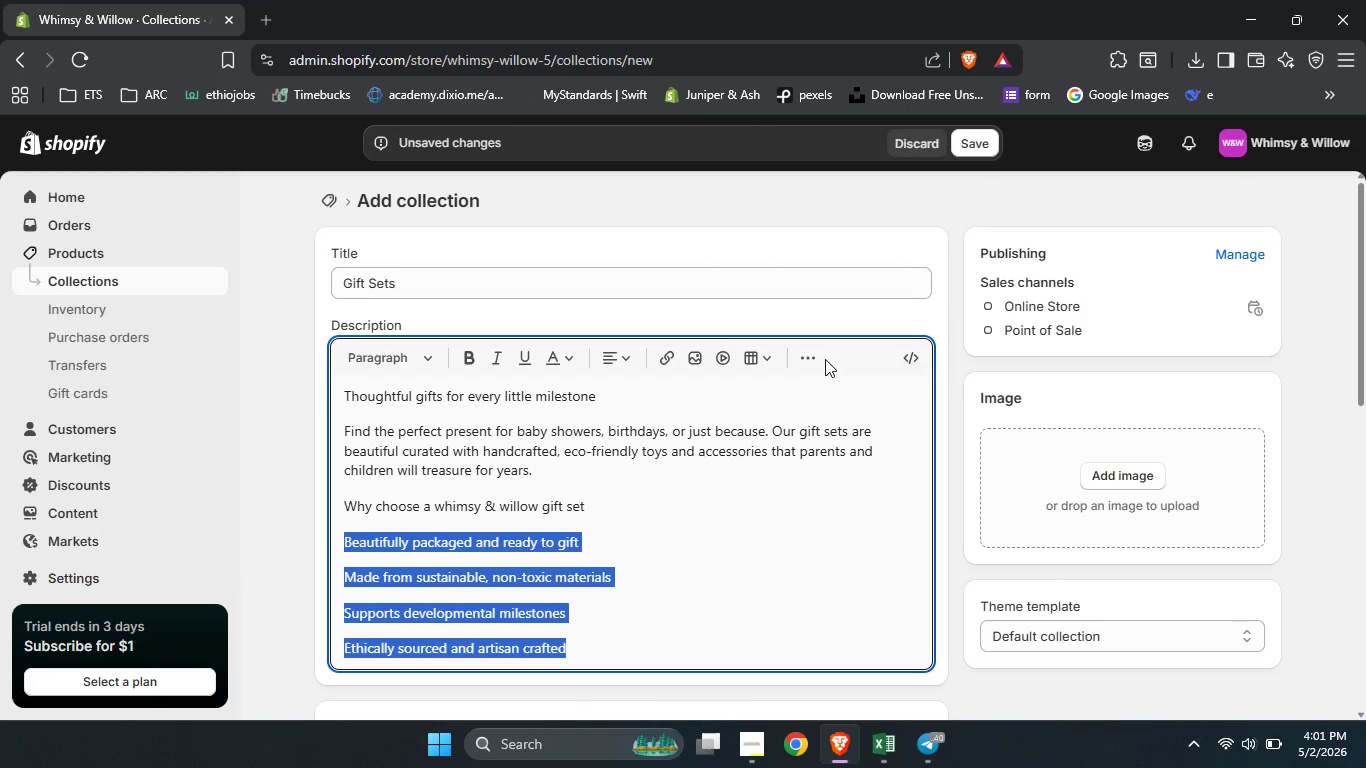 
left_click([805, 353])
 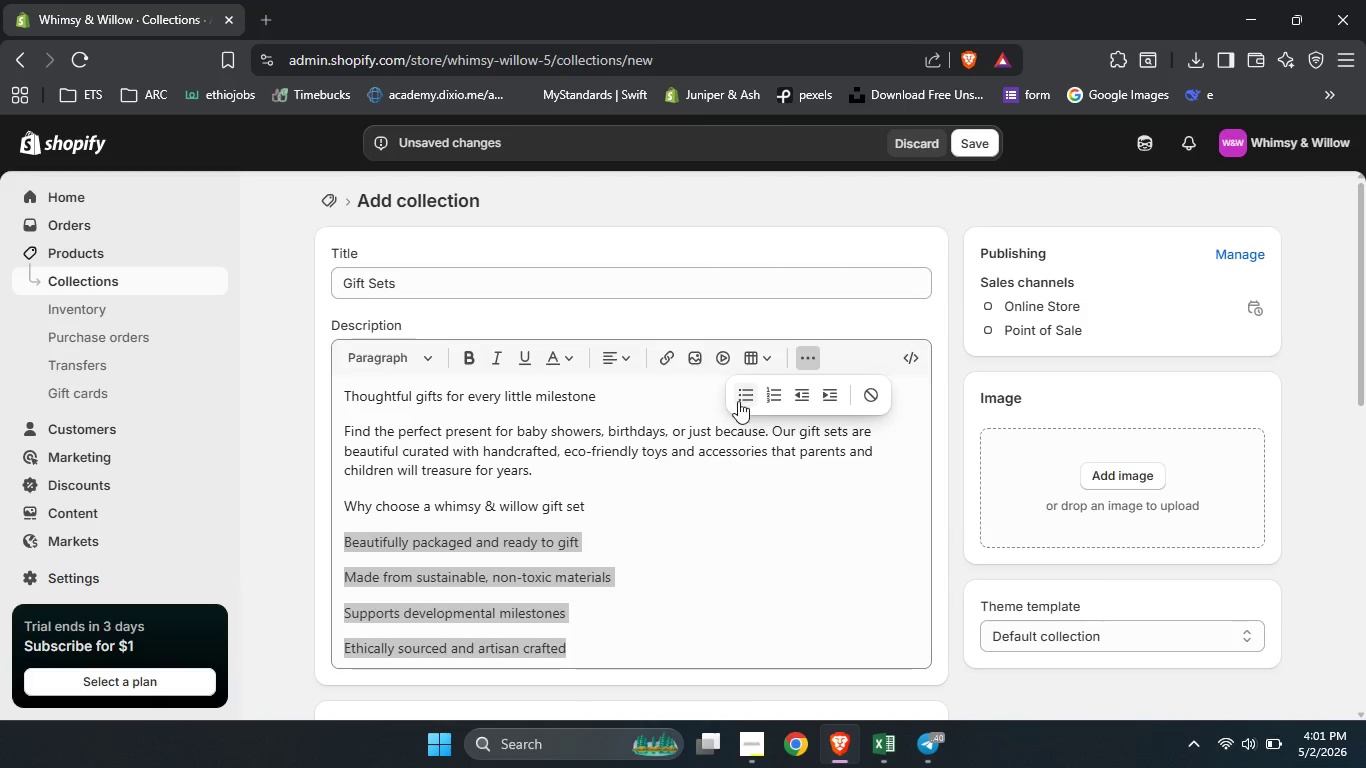 
left_click([740, 396])
 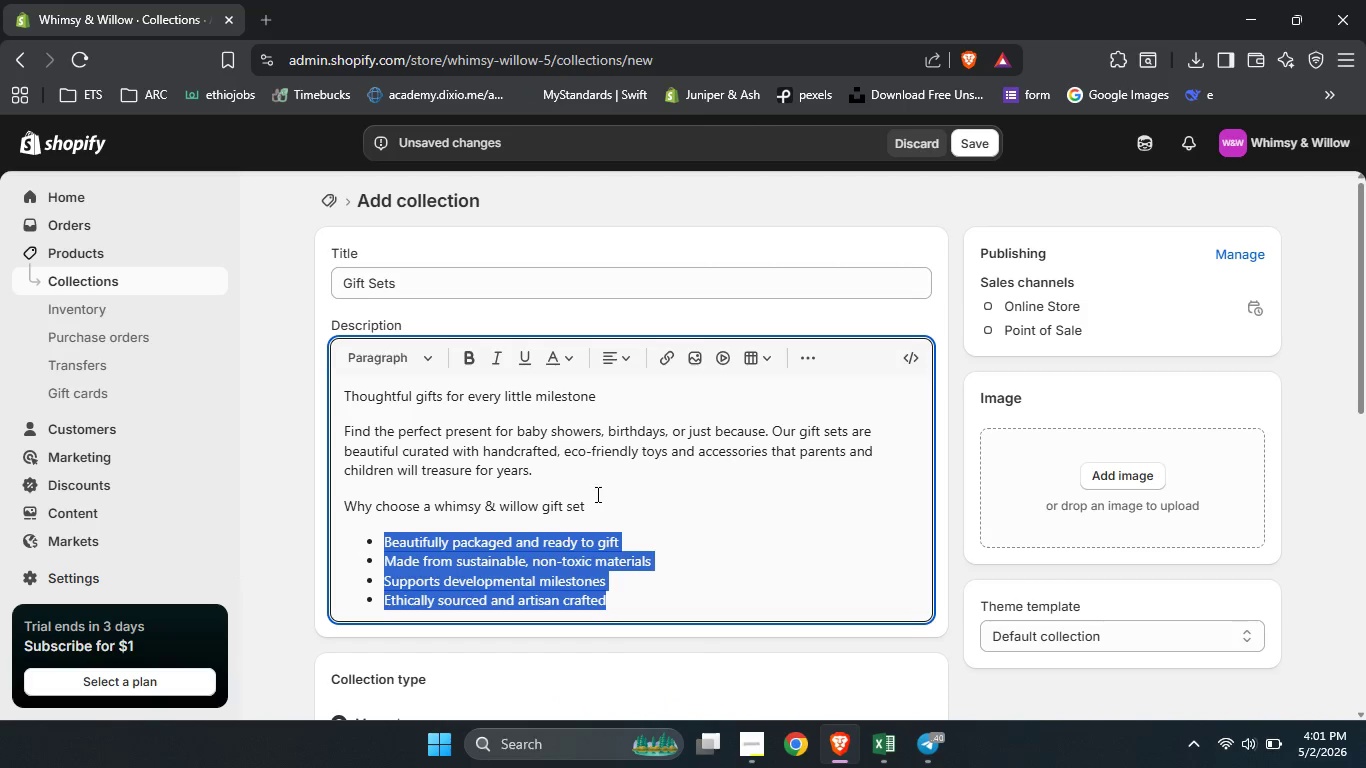 
left_click_drag(start_coordinate=[596, 500], to_coordinate=[328, 498])
 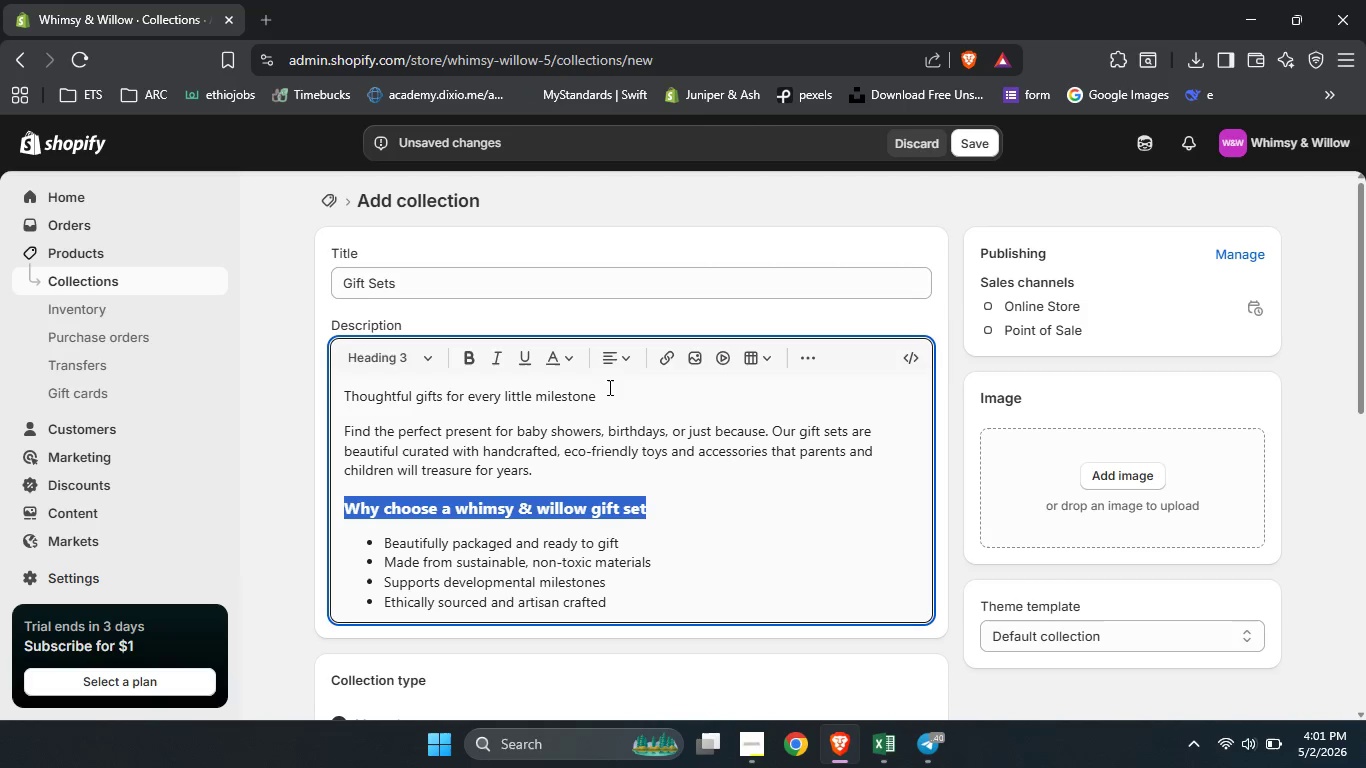 
left_click_drag(start_coordinate=[605, 400], to_coordinate=[343, 395])
 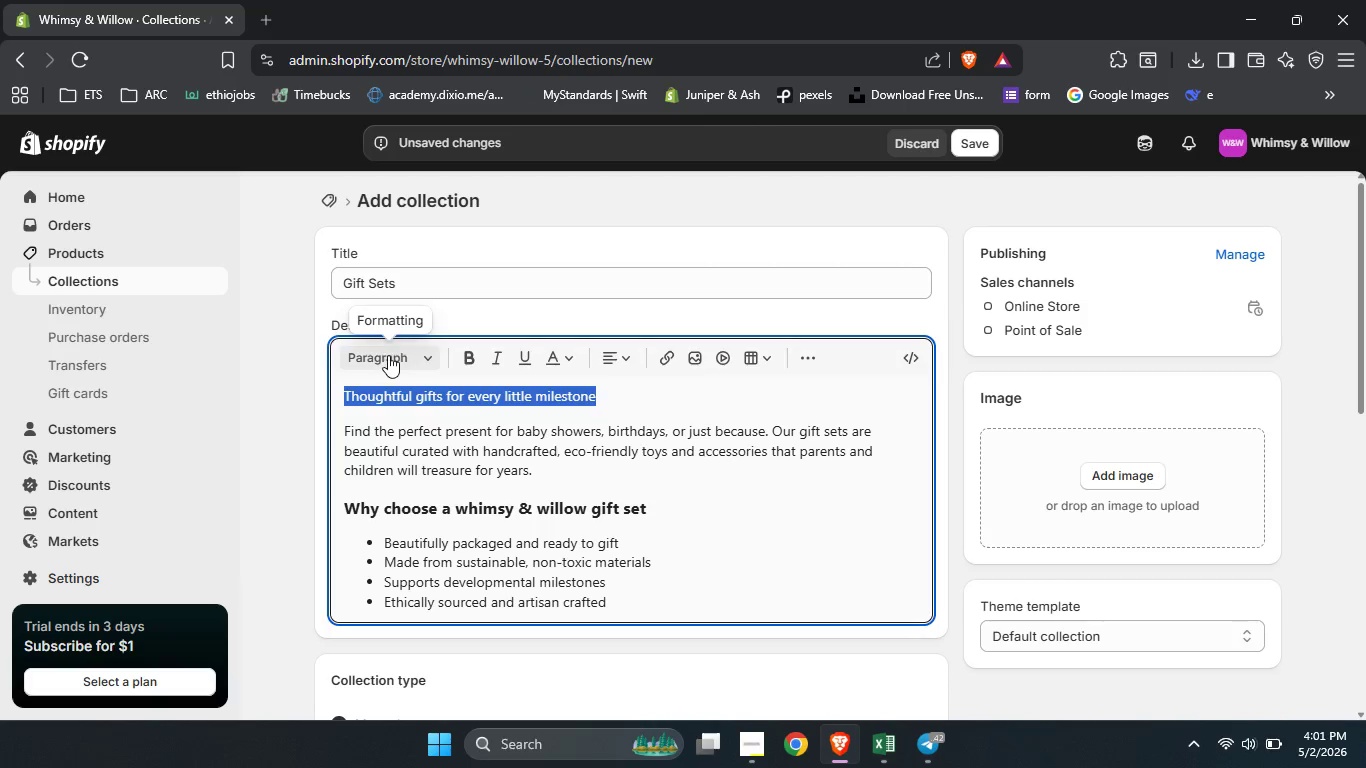 
left_click([388, 355])
 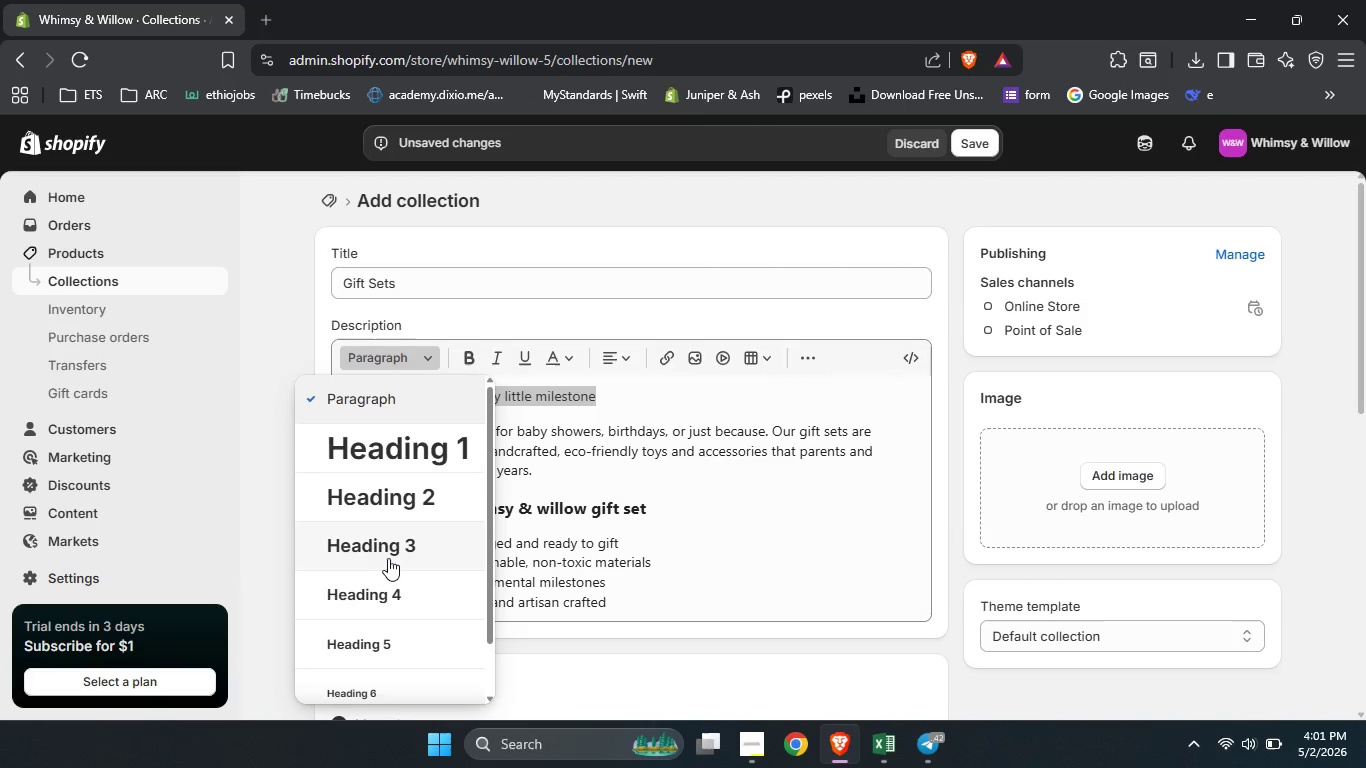 
left_click([388, 550])
 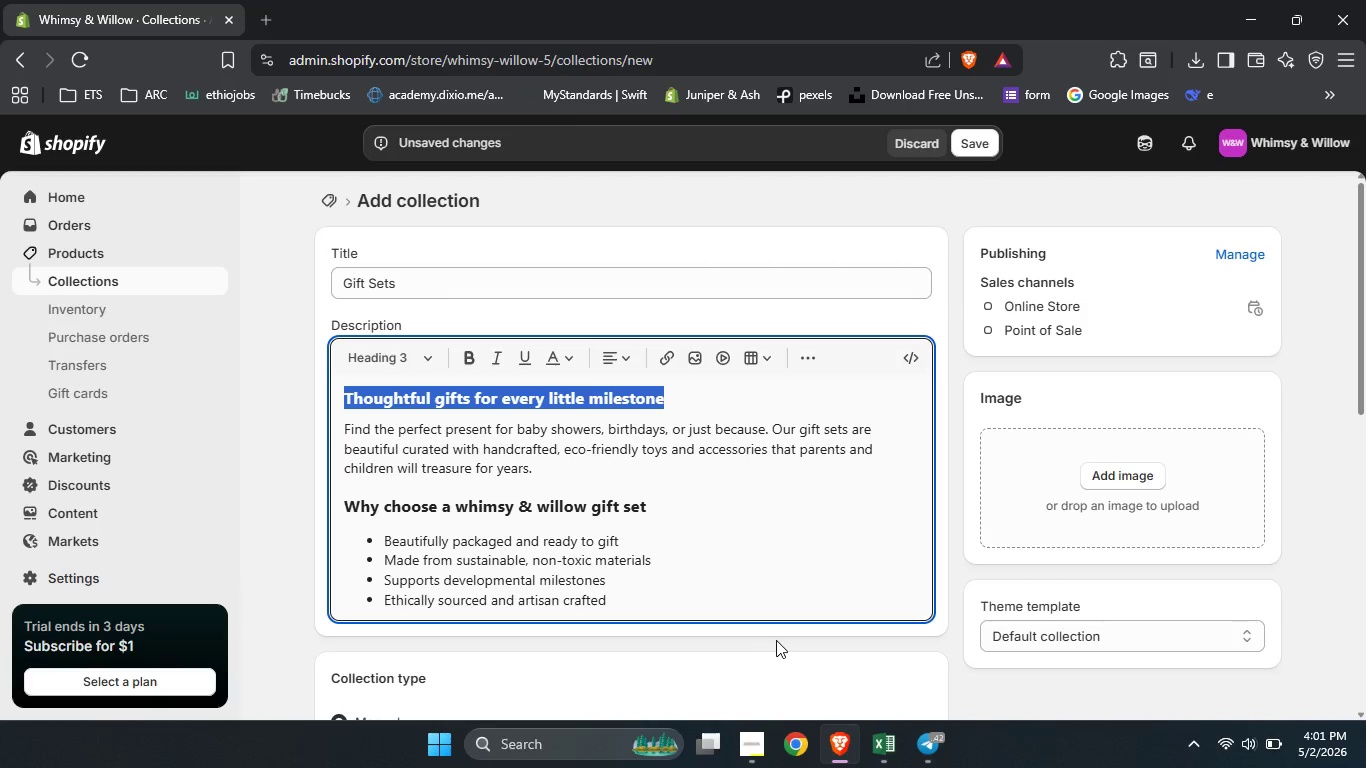 
left_click([792, 642])
 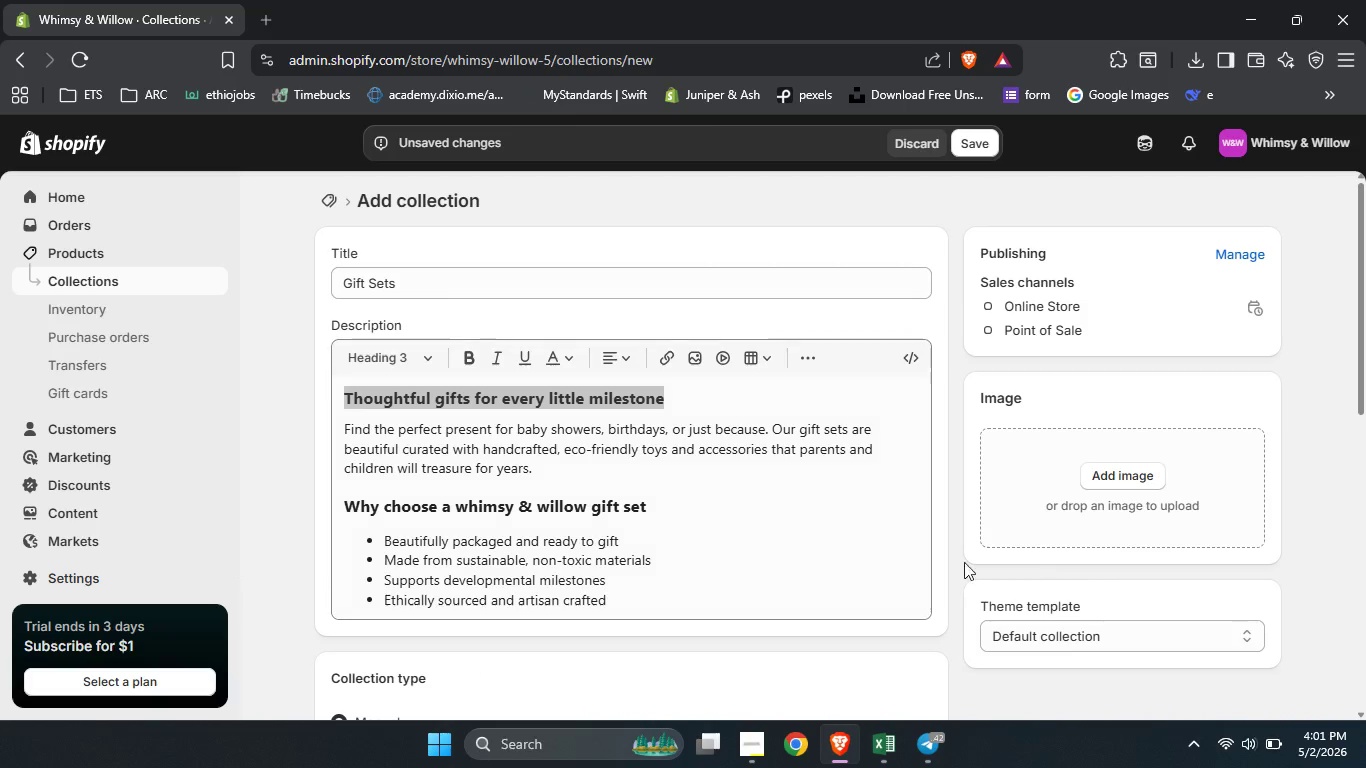 
left_click([1139, 476])
 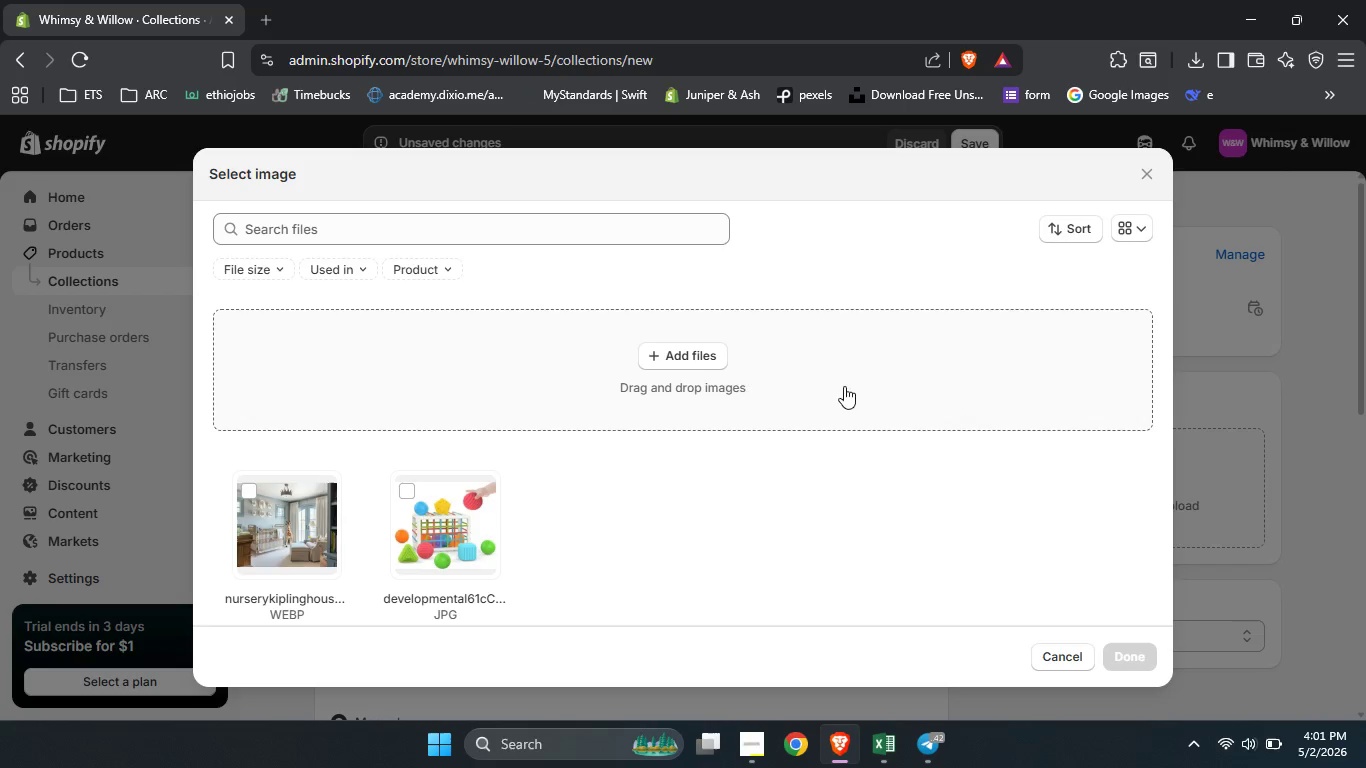 
left_click([695, 353])
 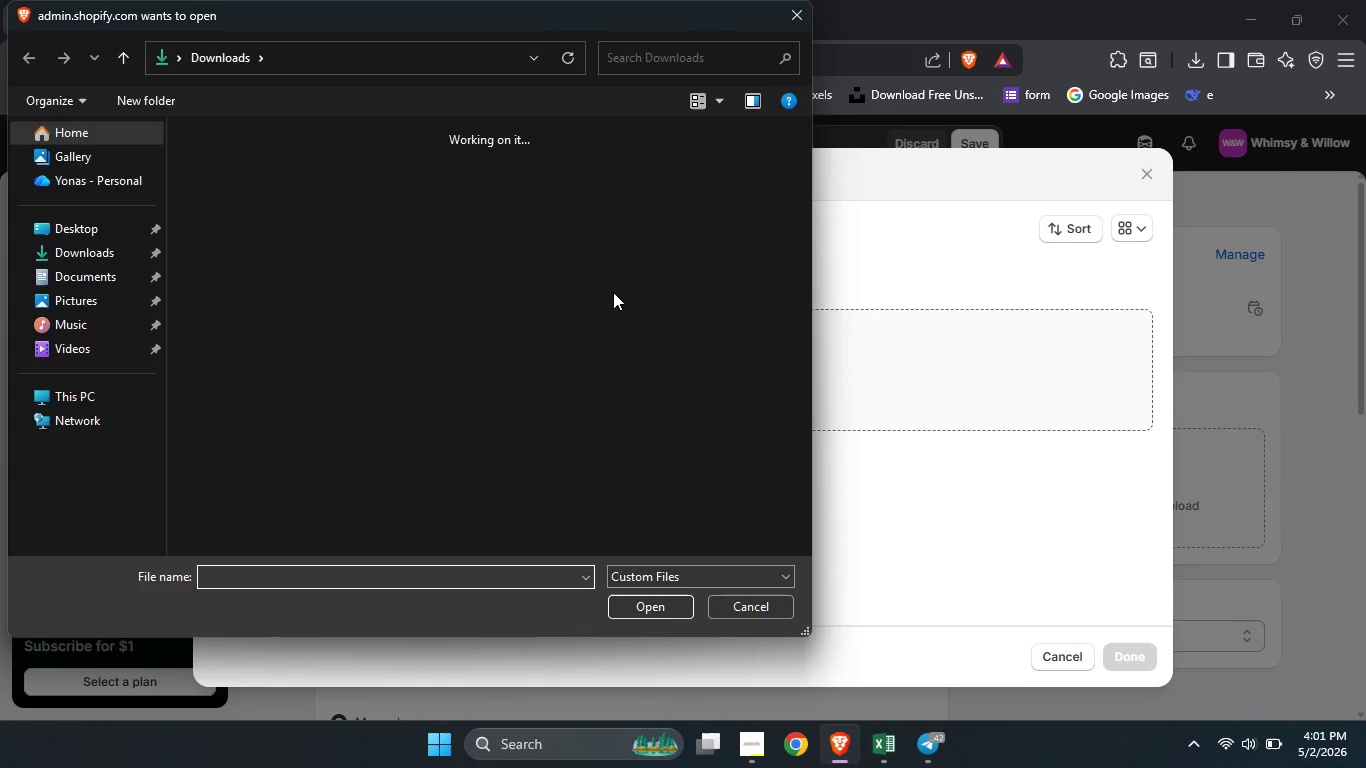 
wait(14.34)
 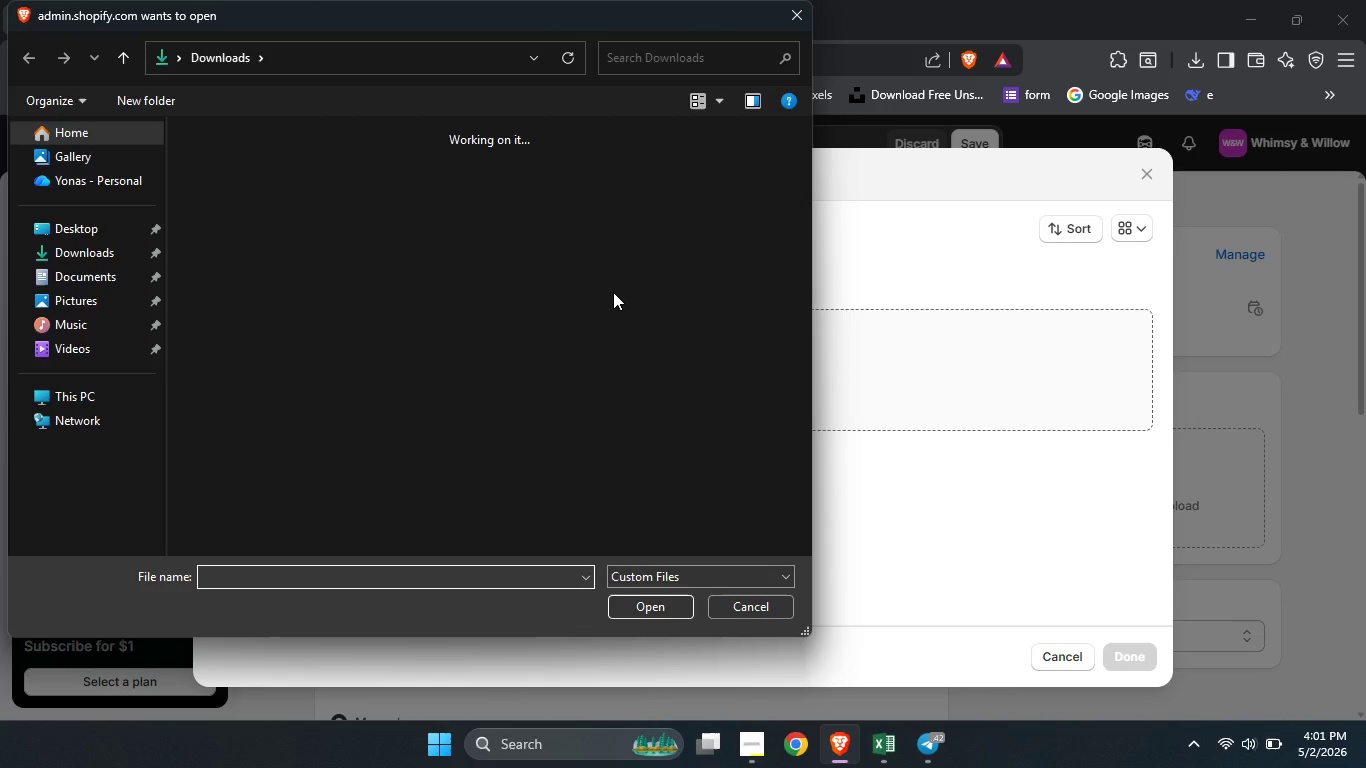 
left_click([378, 172])
 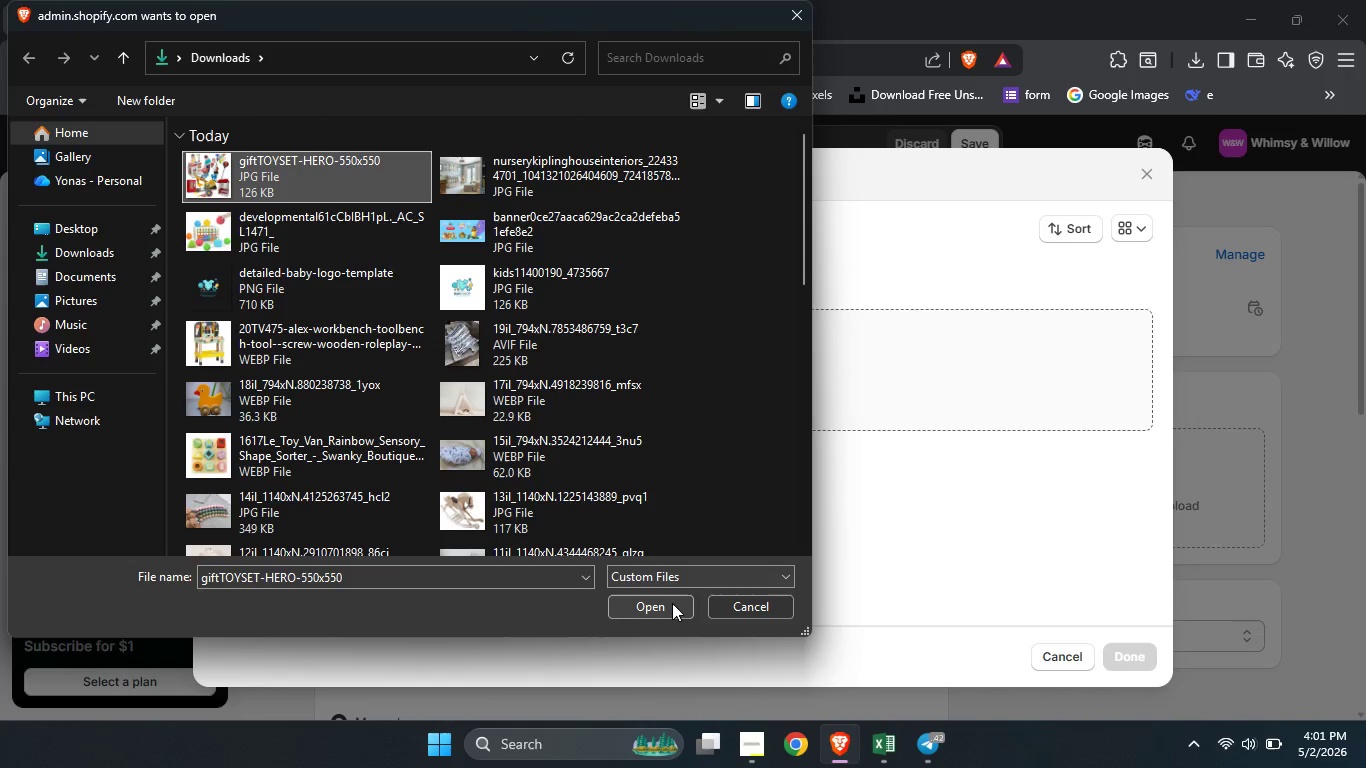 
left_click([670, 605])
 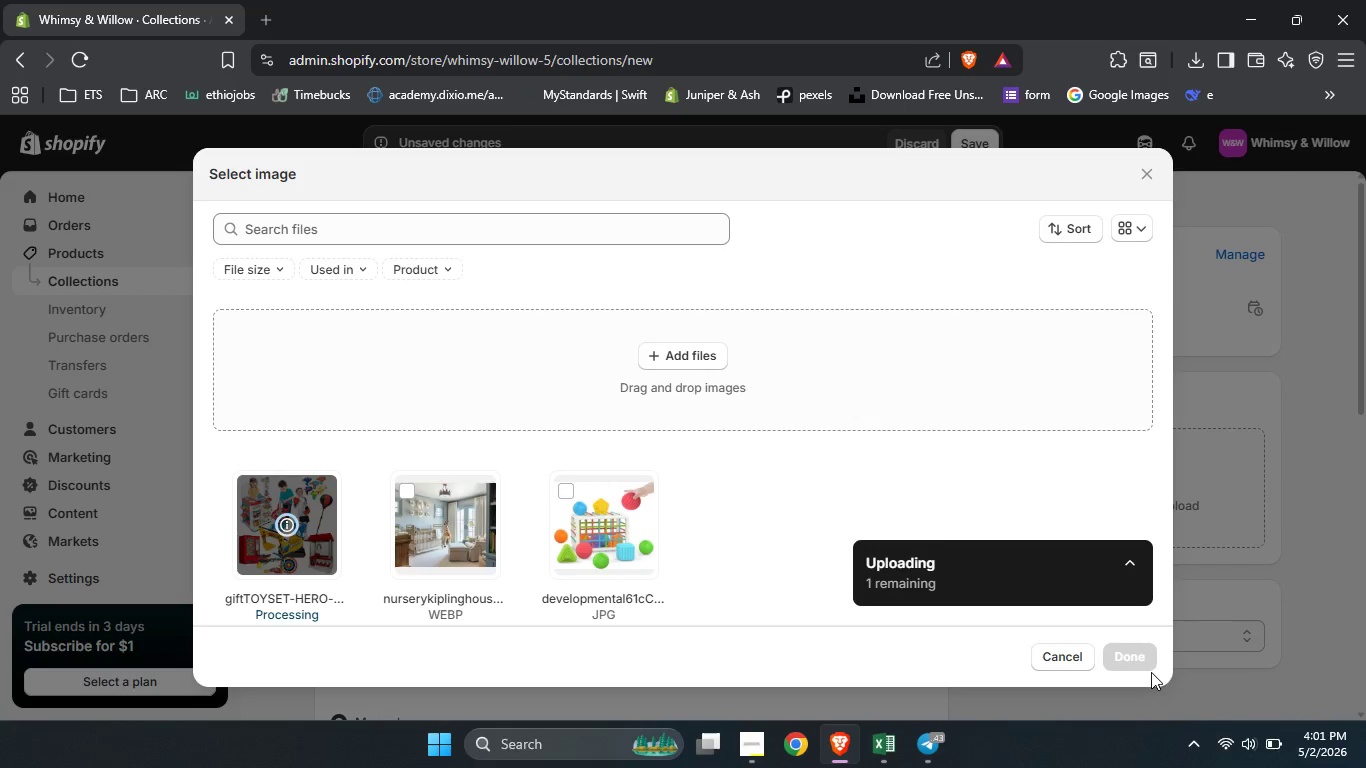 
wait(9.5)
 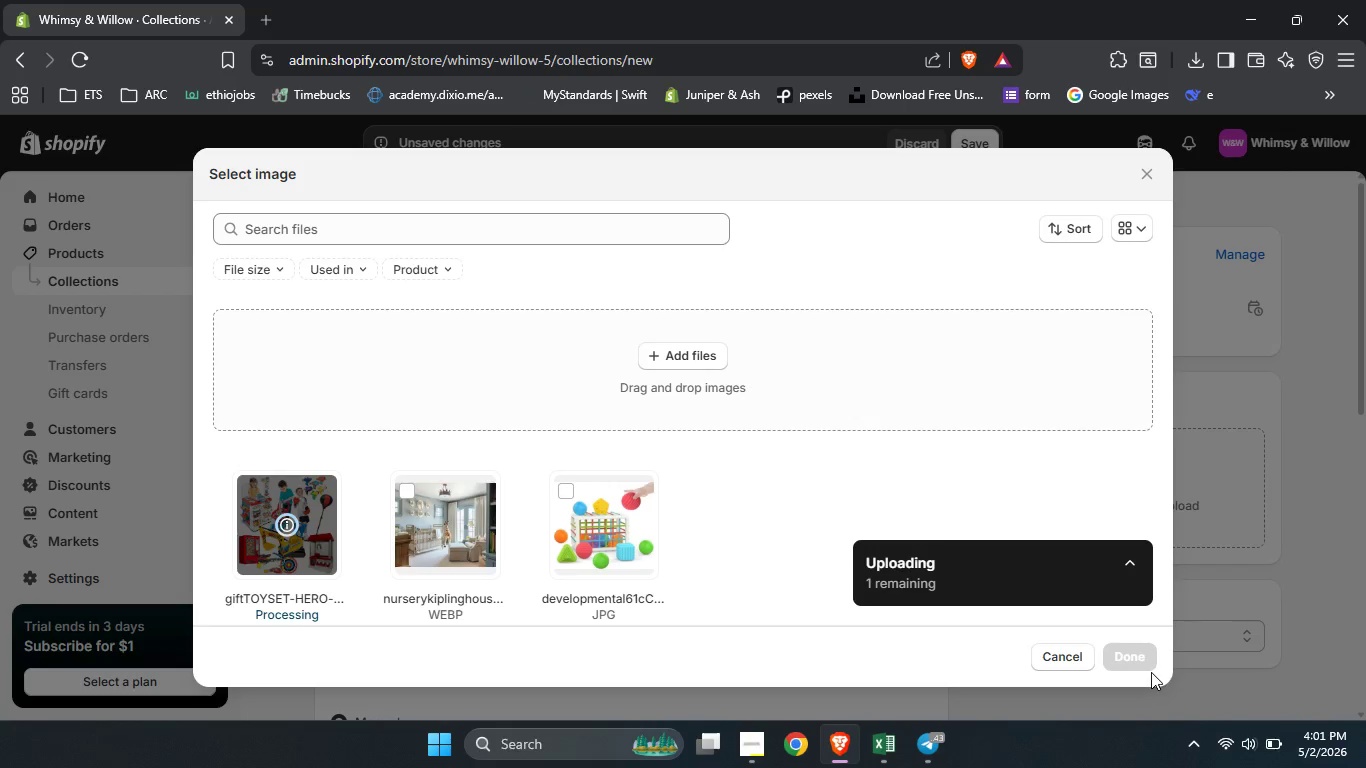 
left_click([1142, 663])
 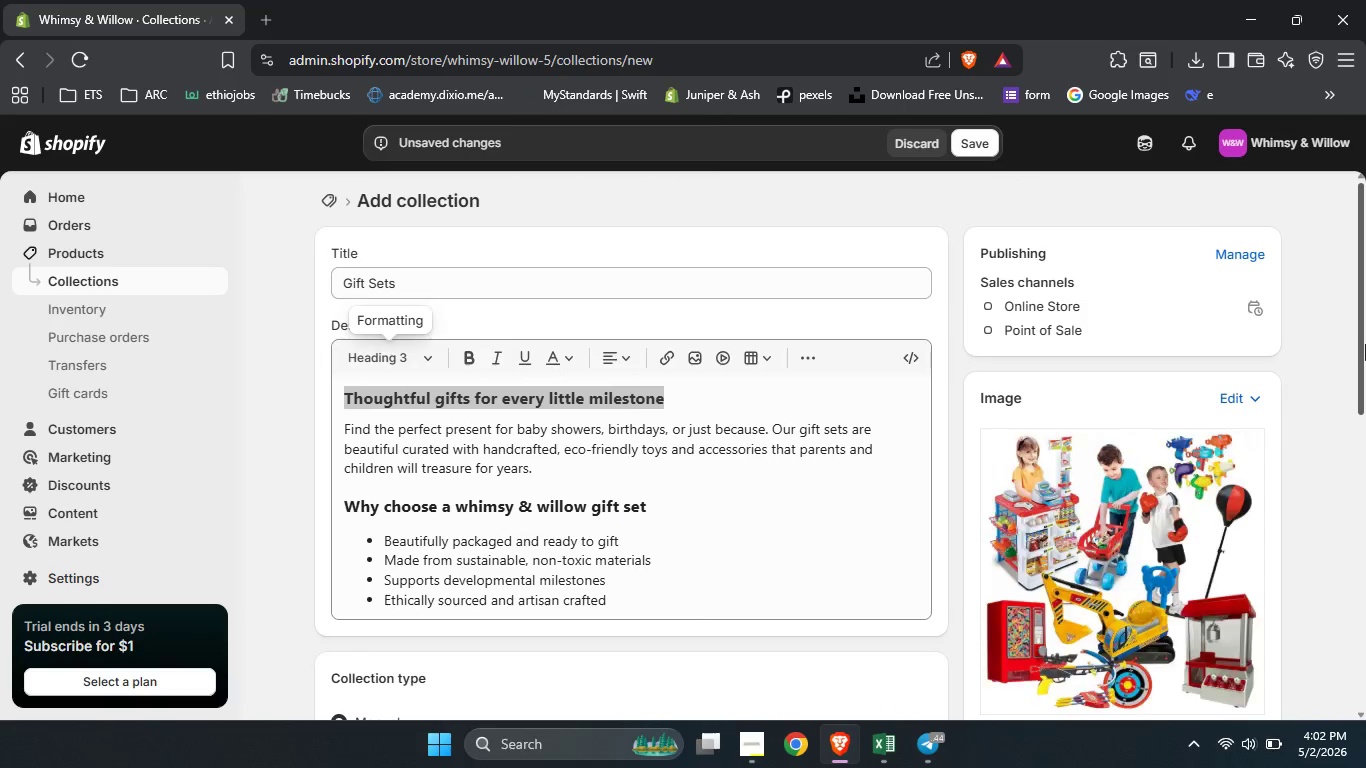 
left_click_drag(start_coordinate=[1365, 344], to_coordinate=[1365, 668])
 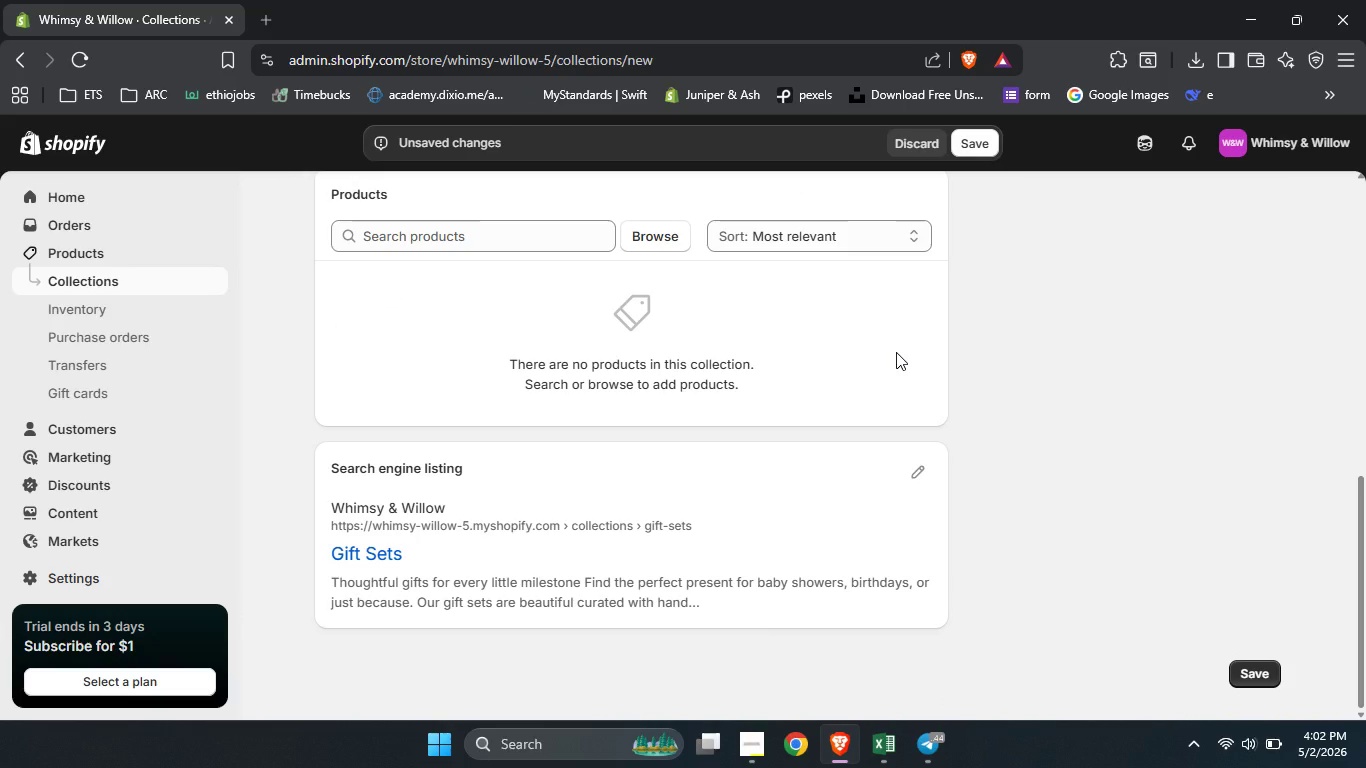 
scroll: coordinate [896, 352], scroll_direction: up, amount: 2.0
 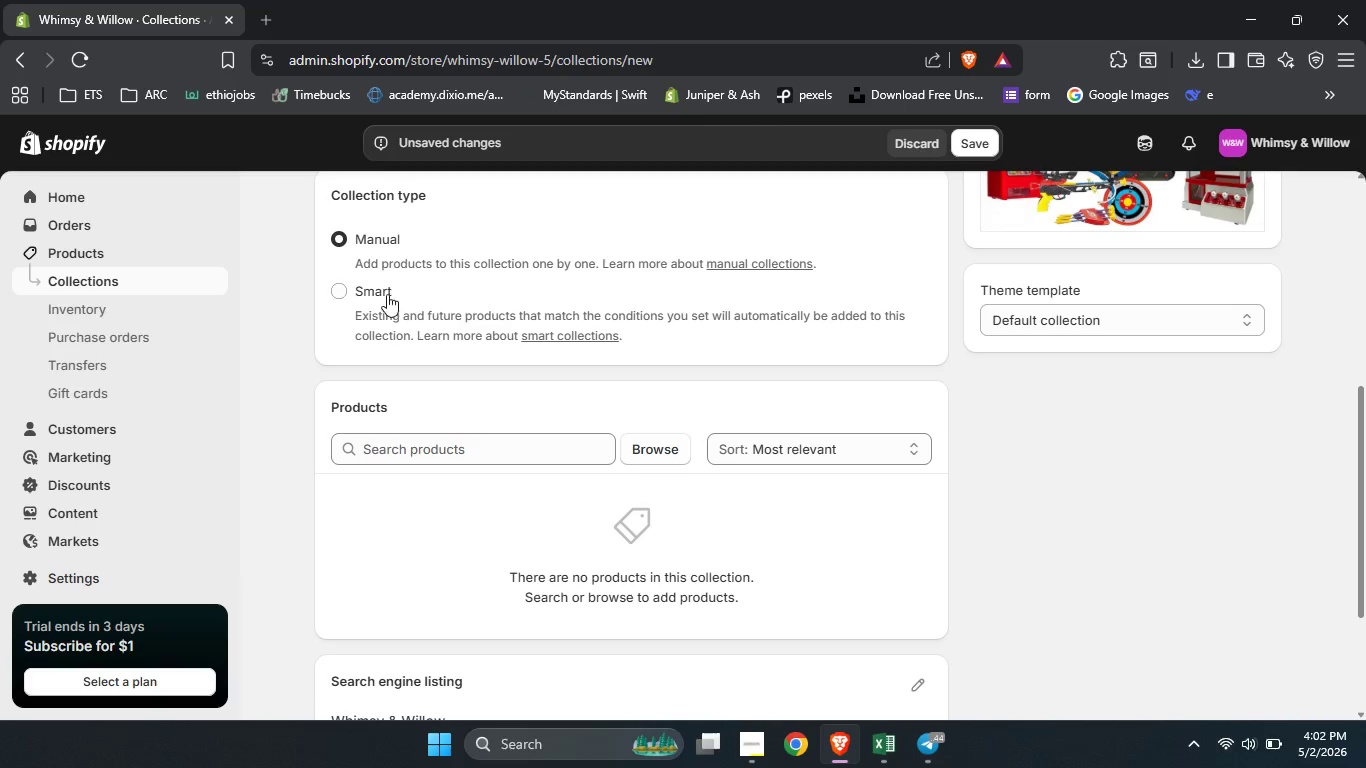 
left_click([386, 295])
 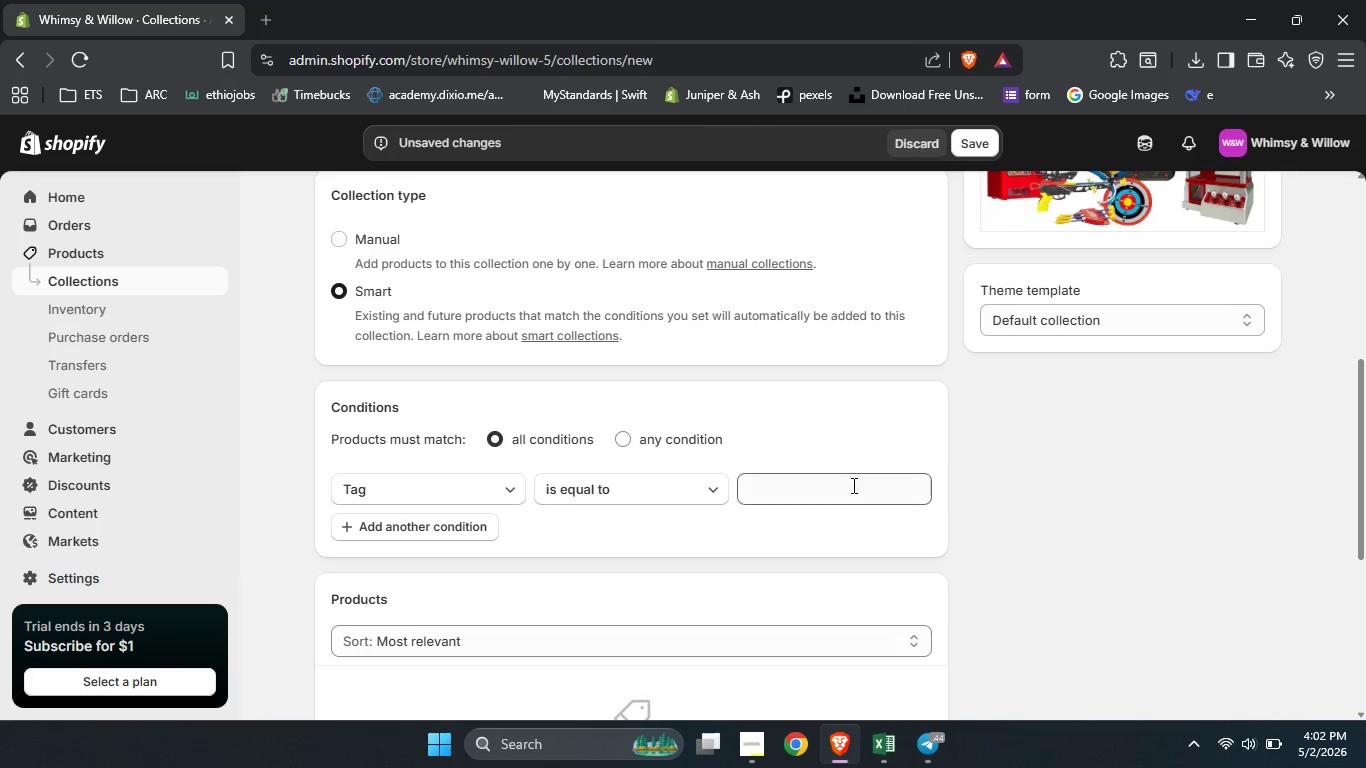 
wait(5.44)
 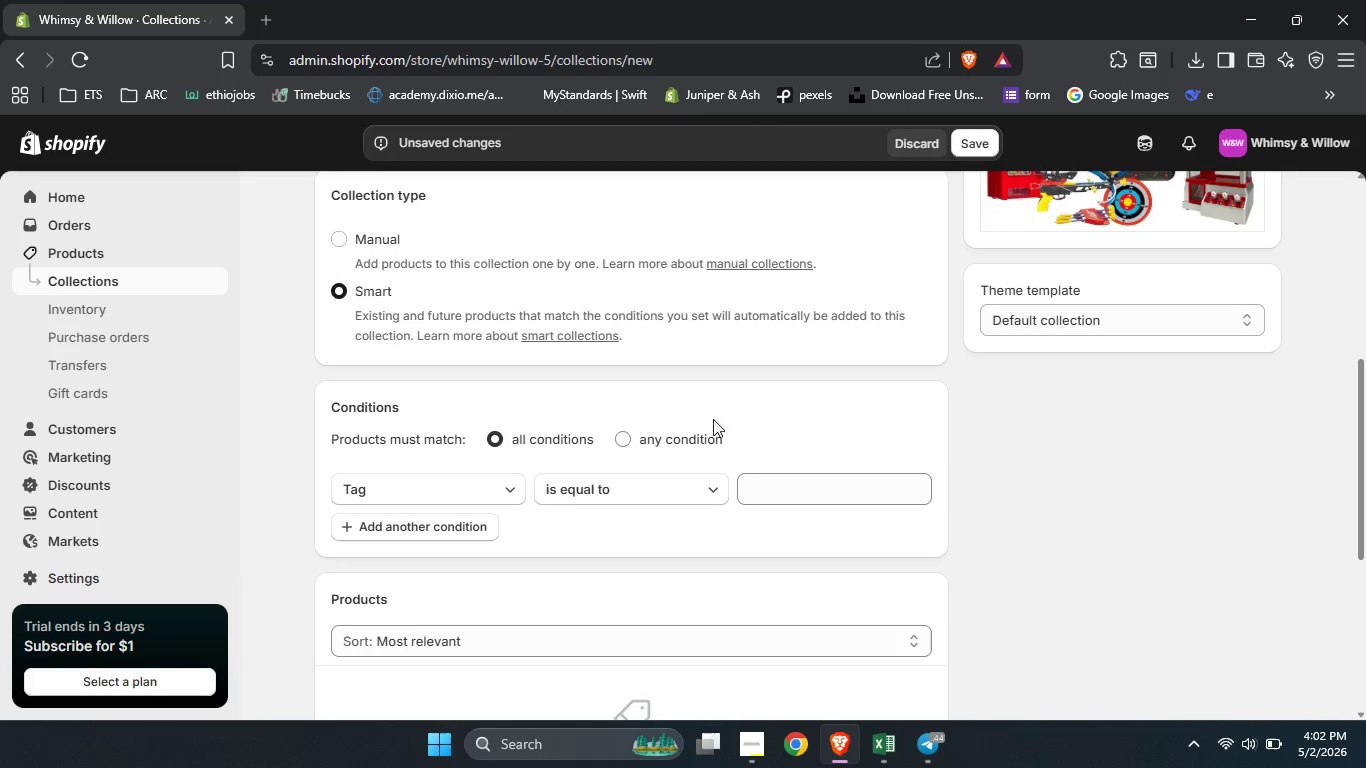 
left_click([681, 440])
 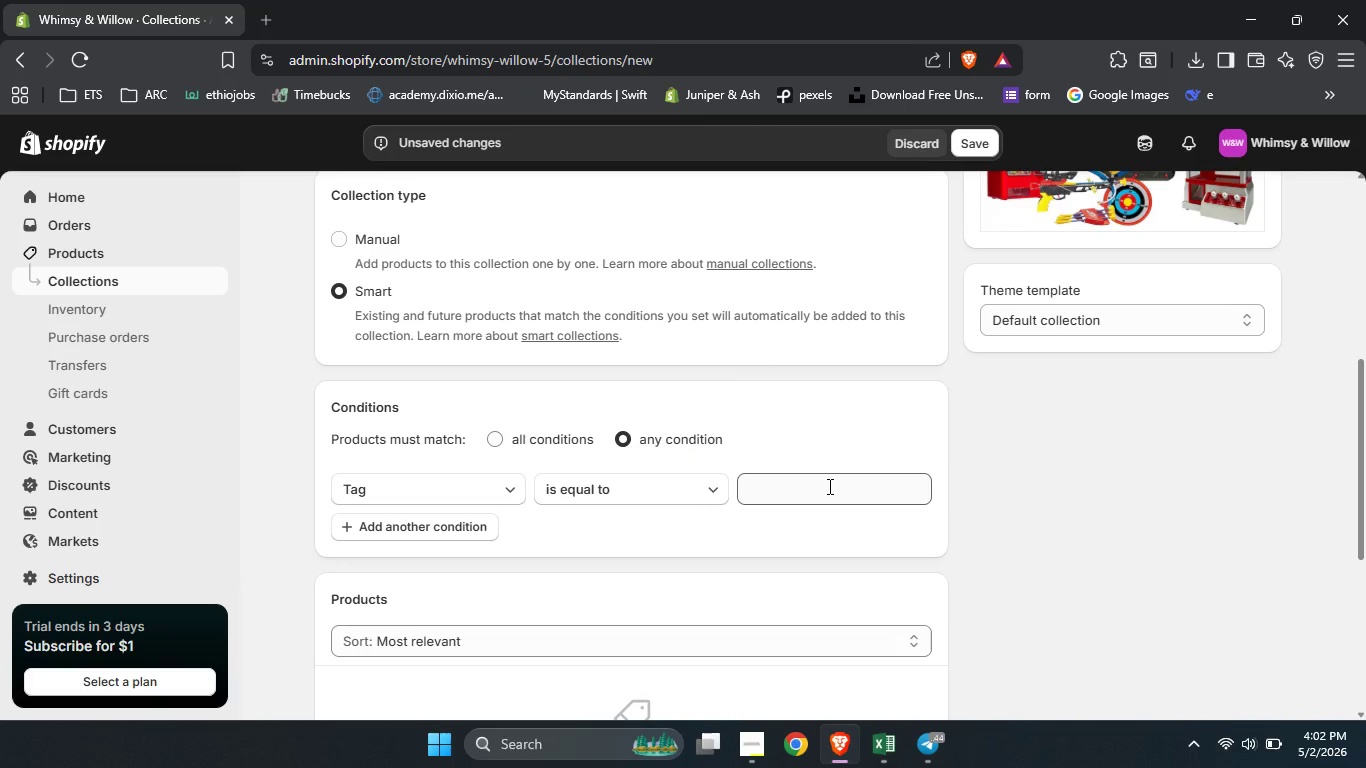 
left_click([828, 486])
 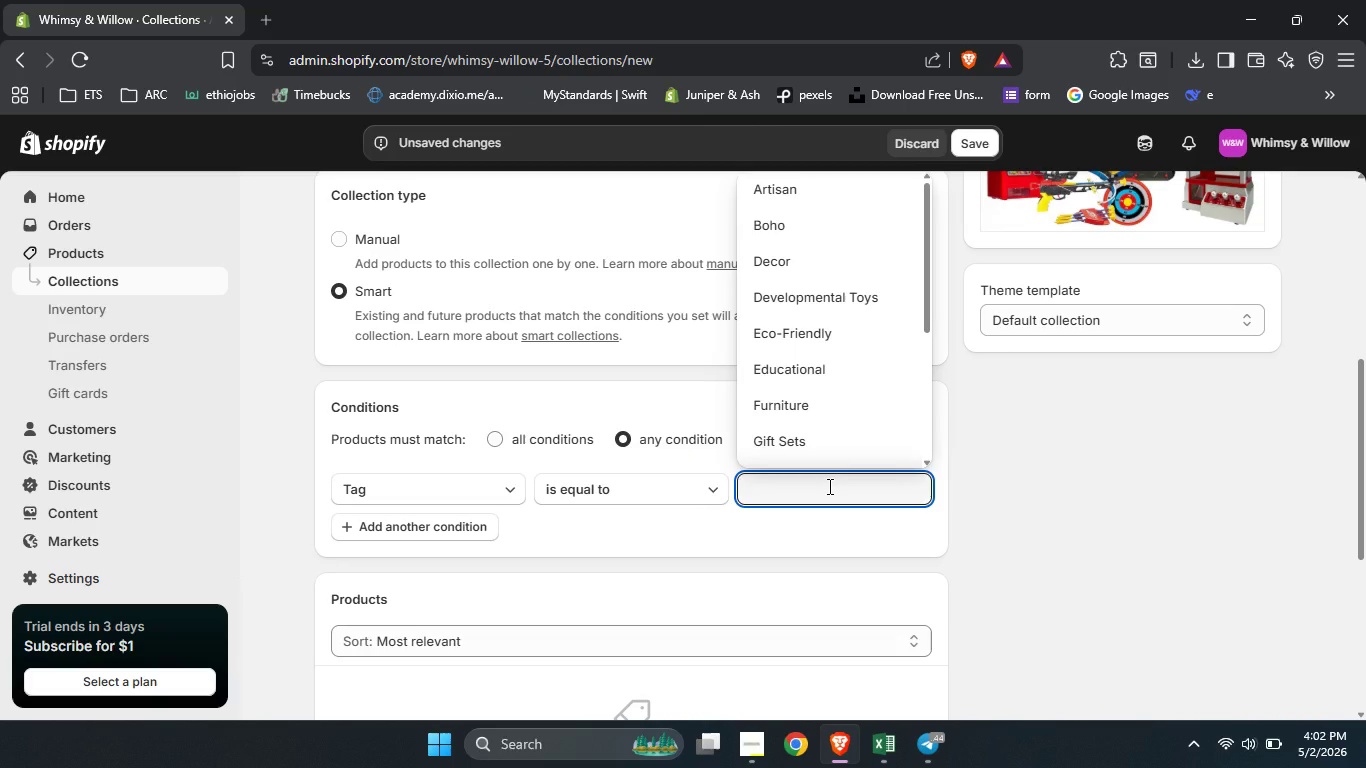 
type(gif)
 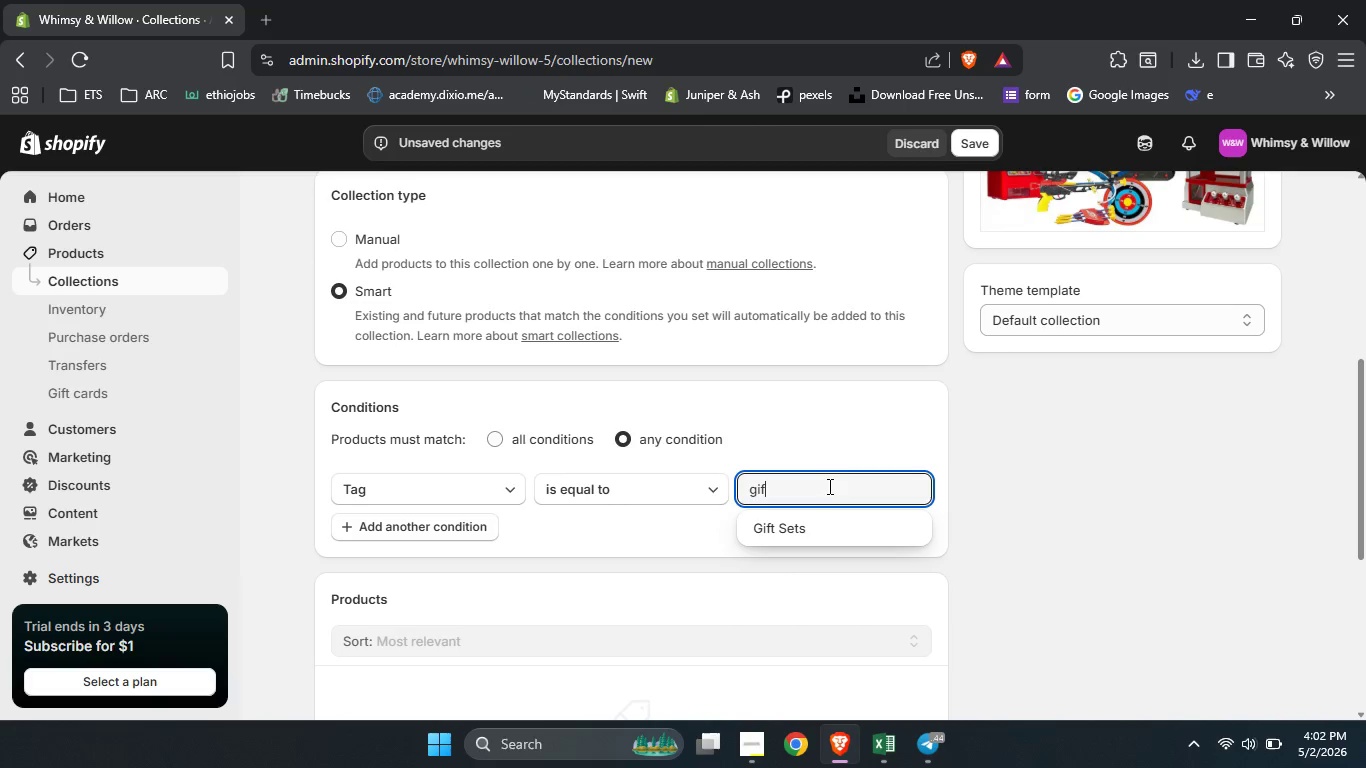 
left_click([771, 542])
 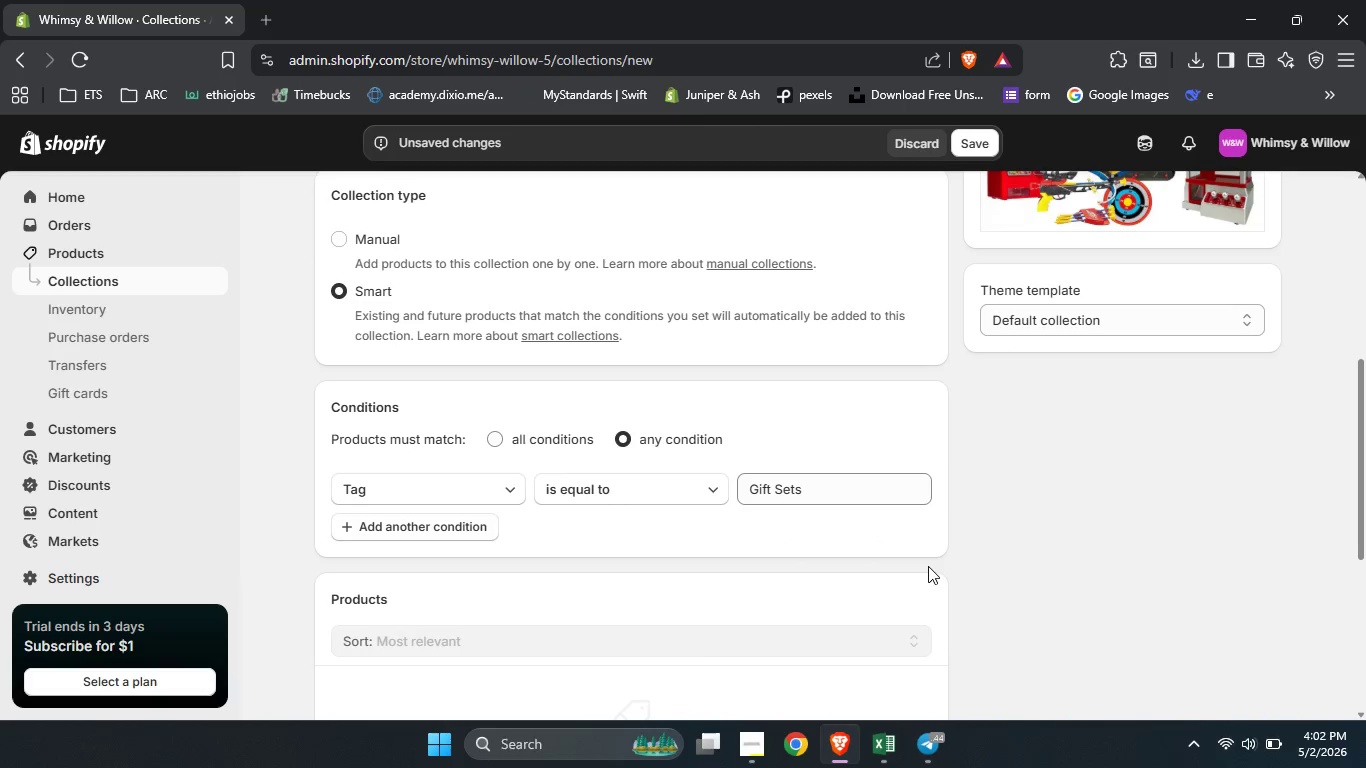 
scroll: coordinate [928, 566], scroll_direction: none, amount: 0.0
 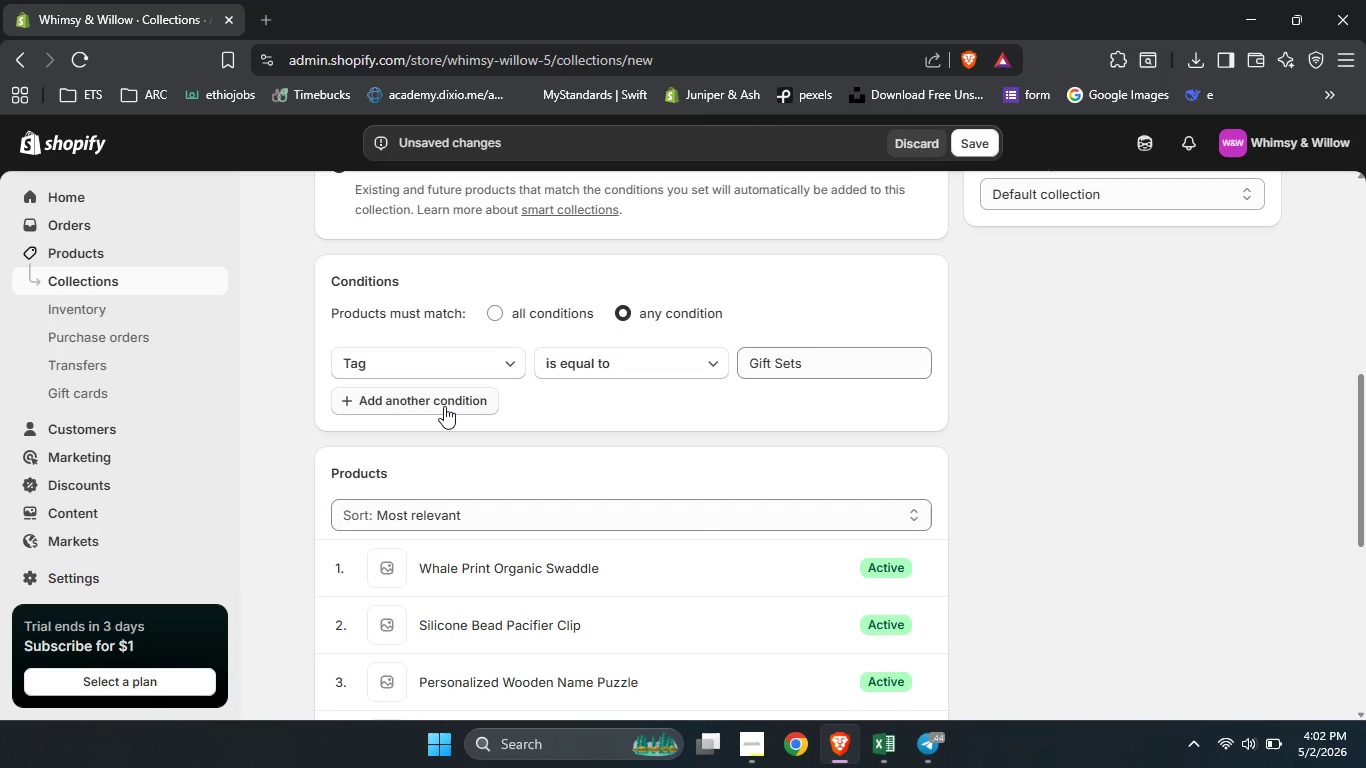 
left_click([444, 406])
 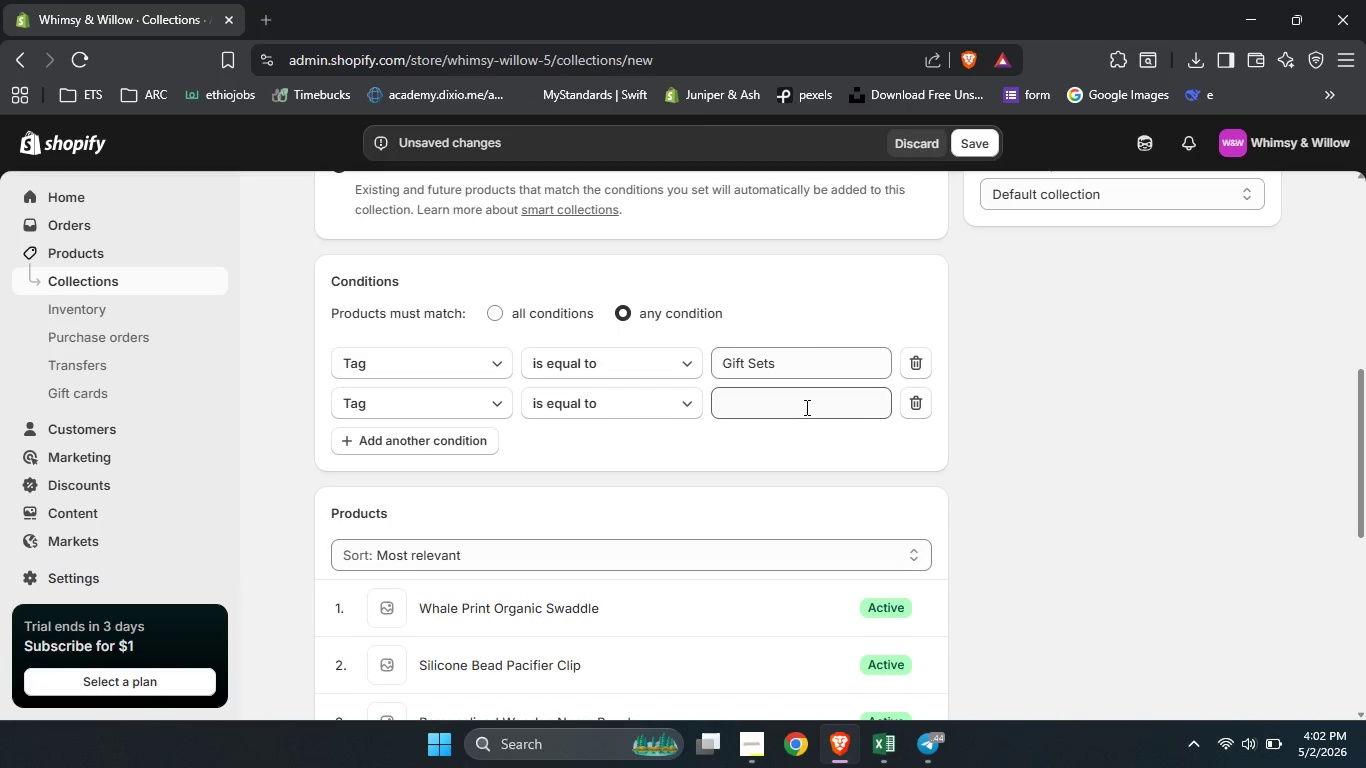 
left_click([804, 407])
 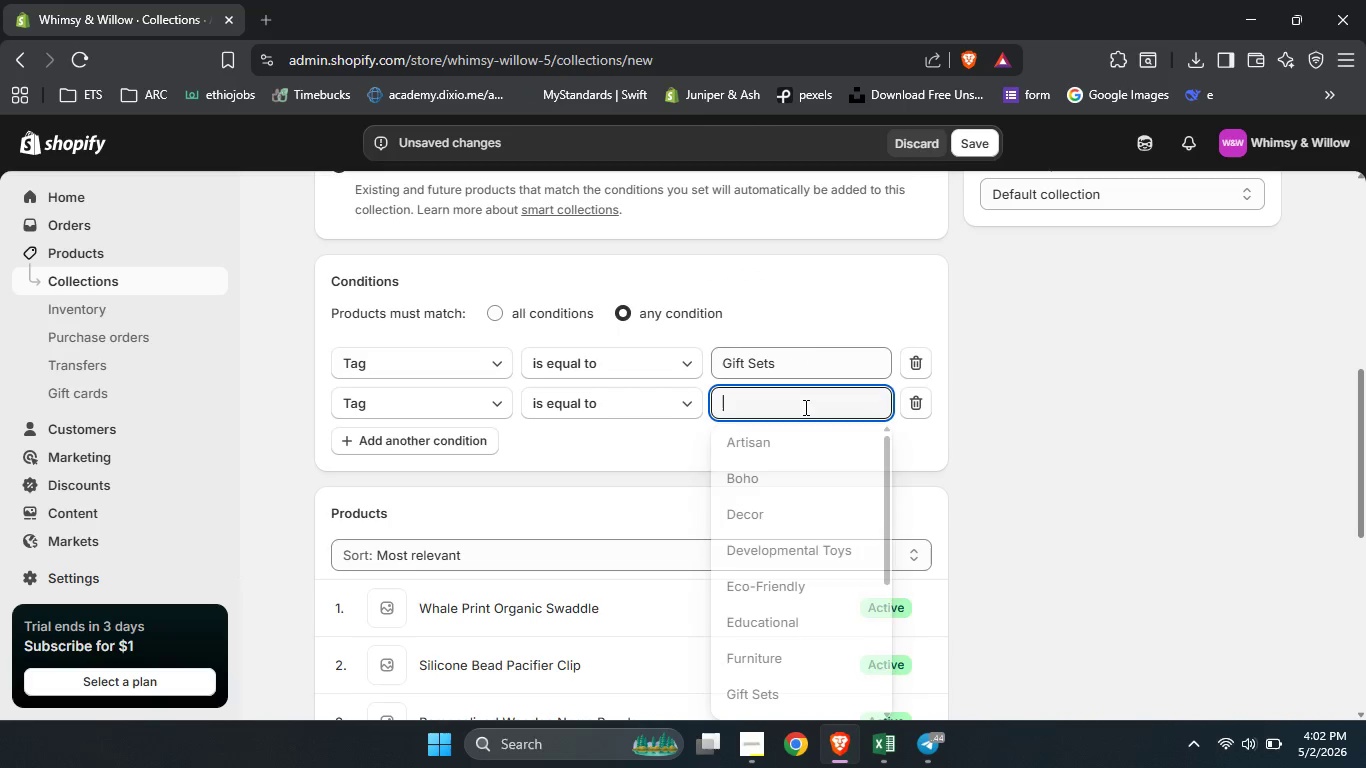 
type(New)
 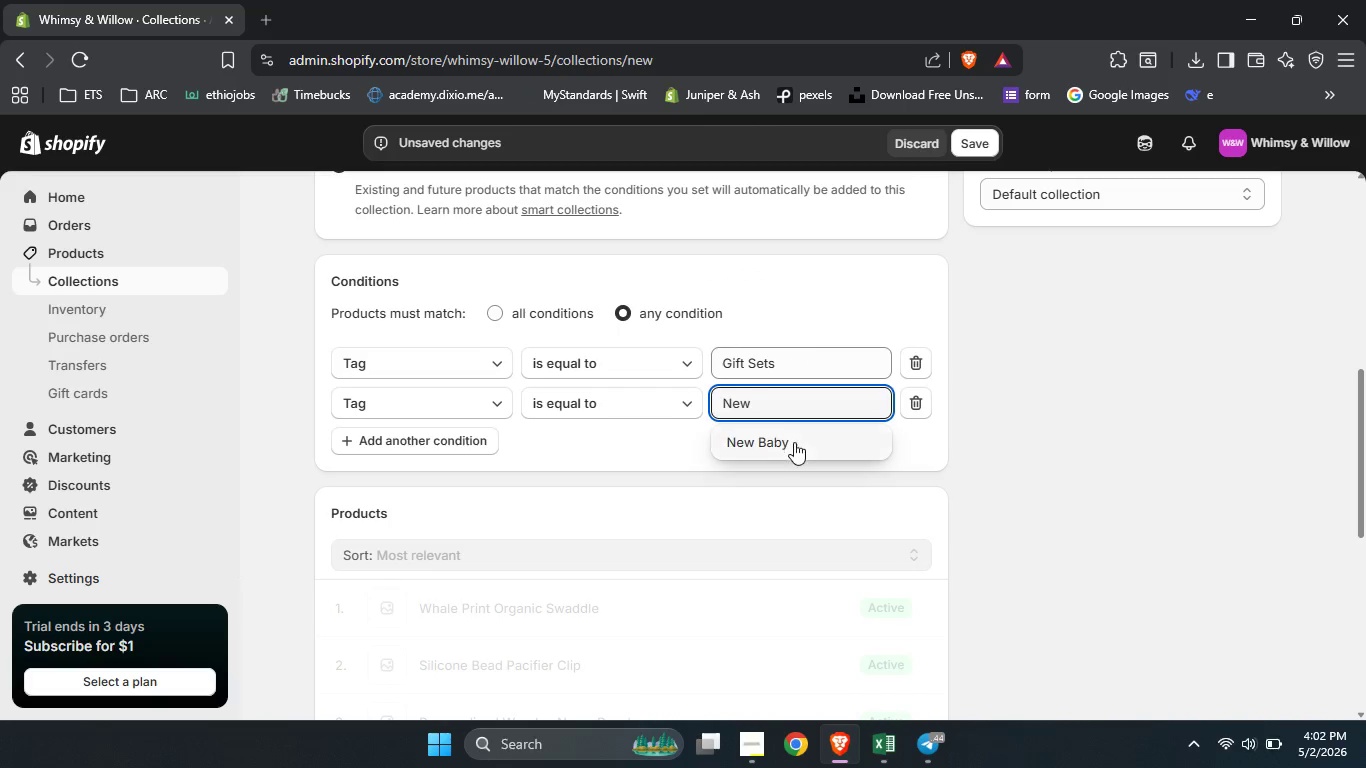 
left_click([793, 444])
 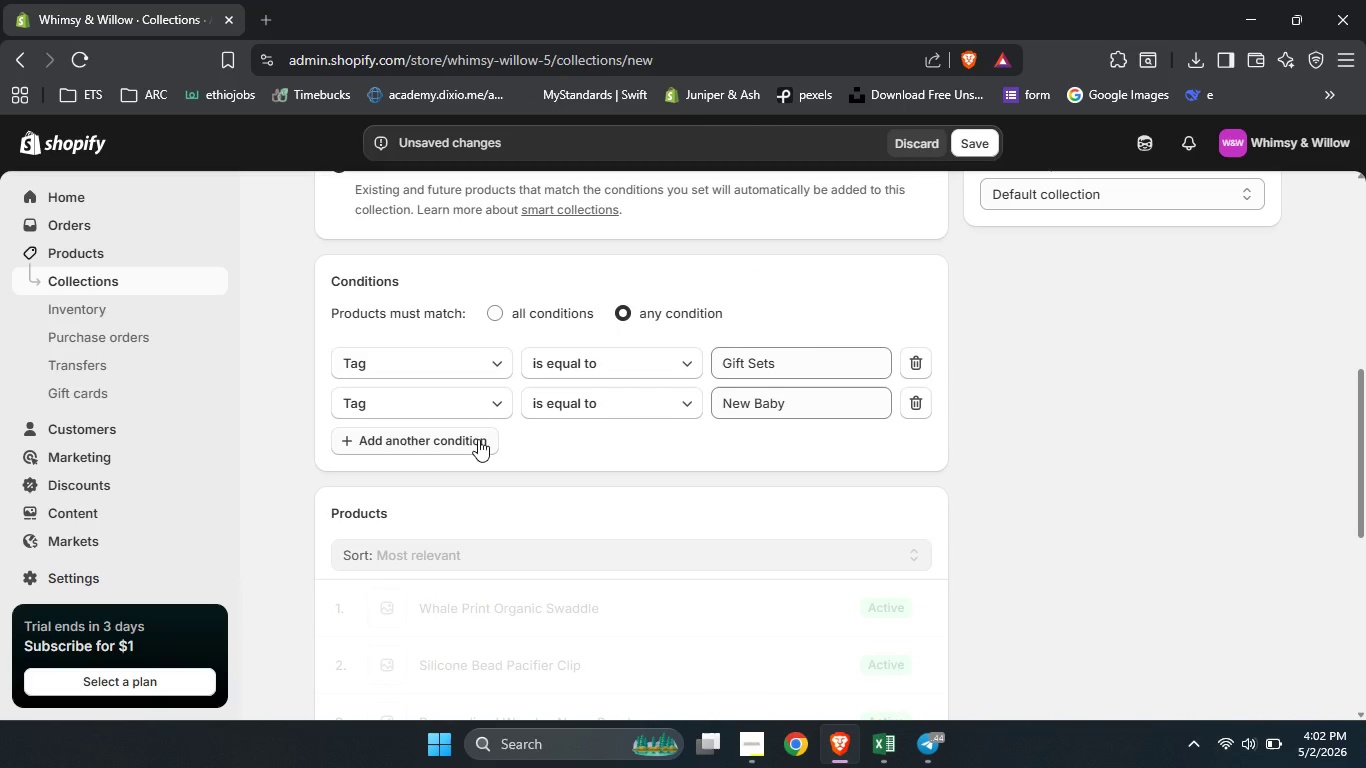 
left_click([478, 439])
 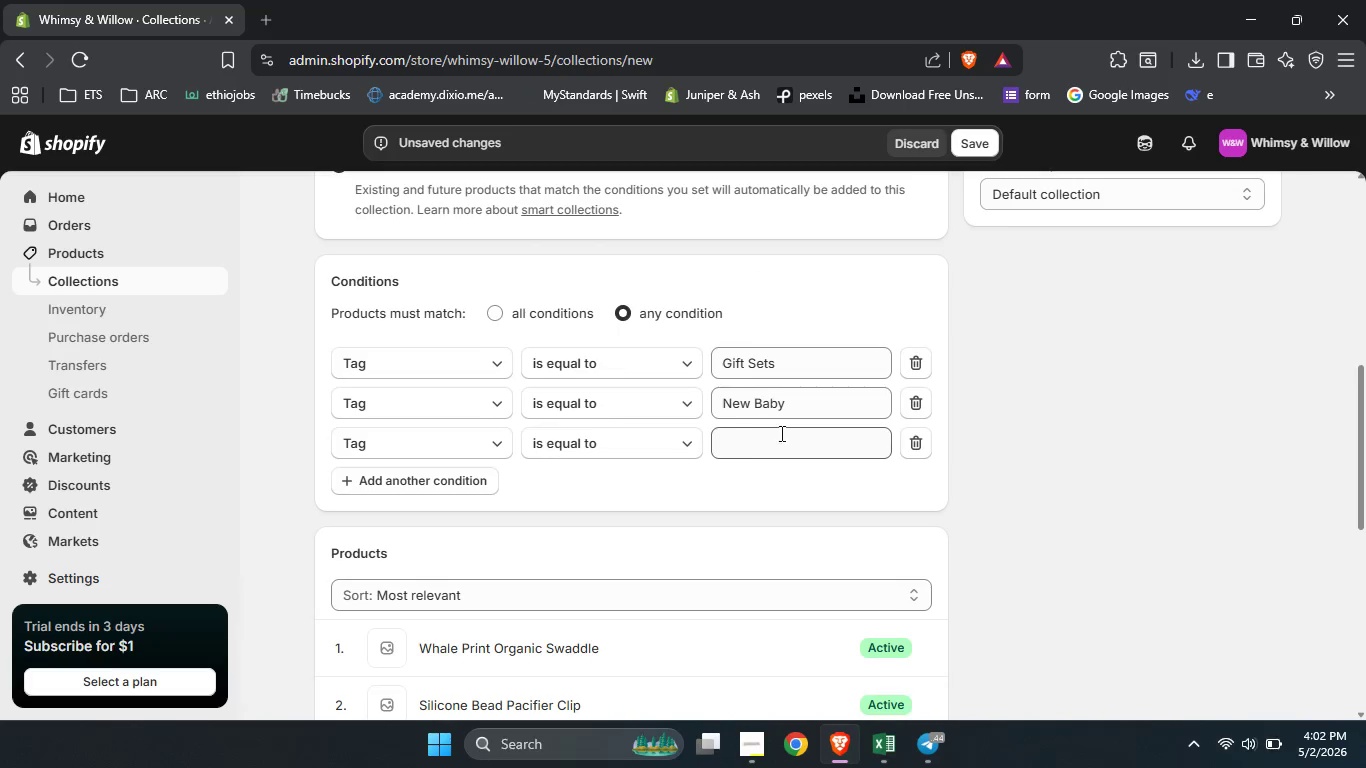 
left_click([792, 438])
 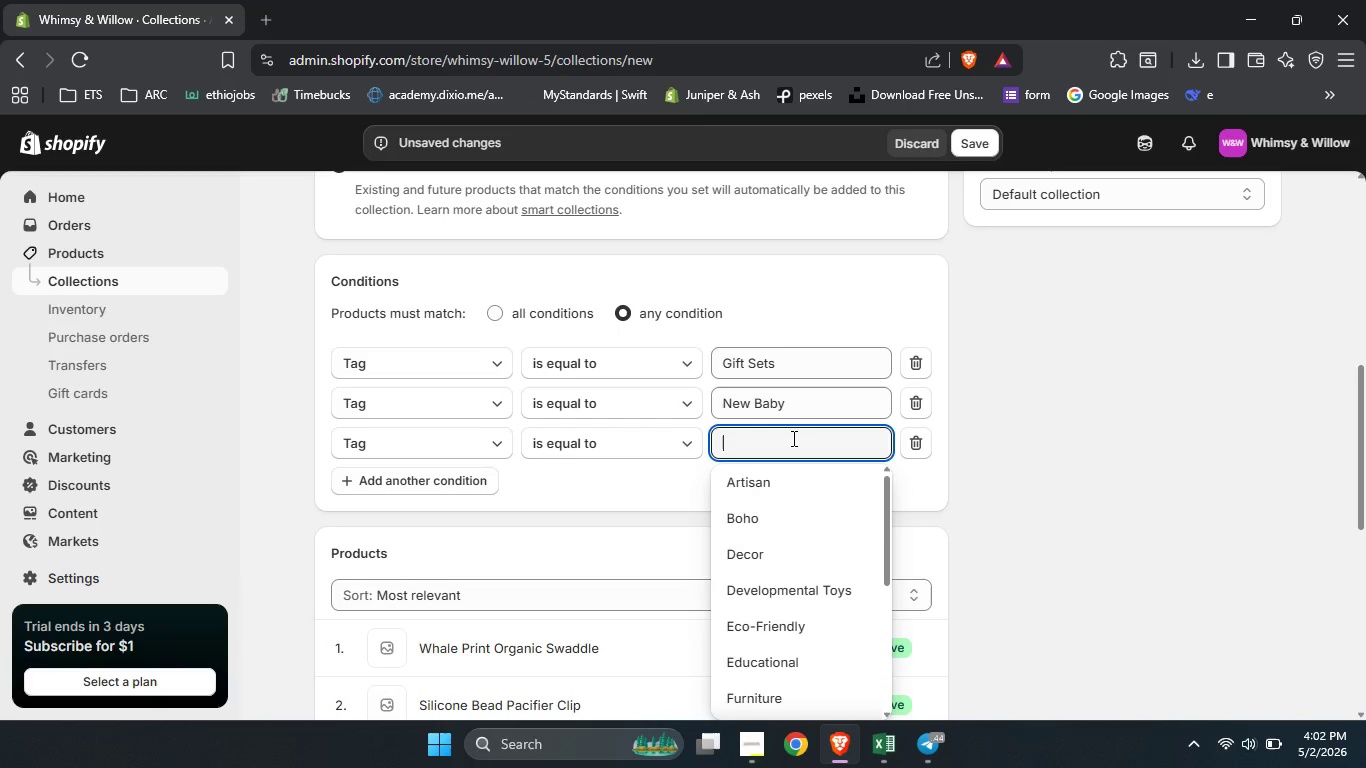 
hold_key(key=ShiftLeft, duration=0.52)
 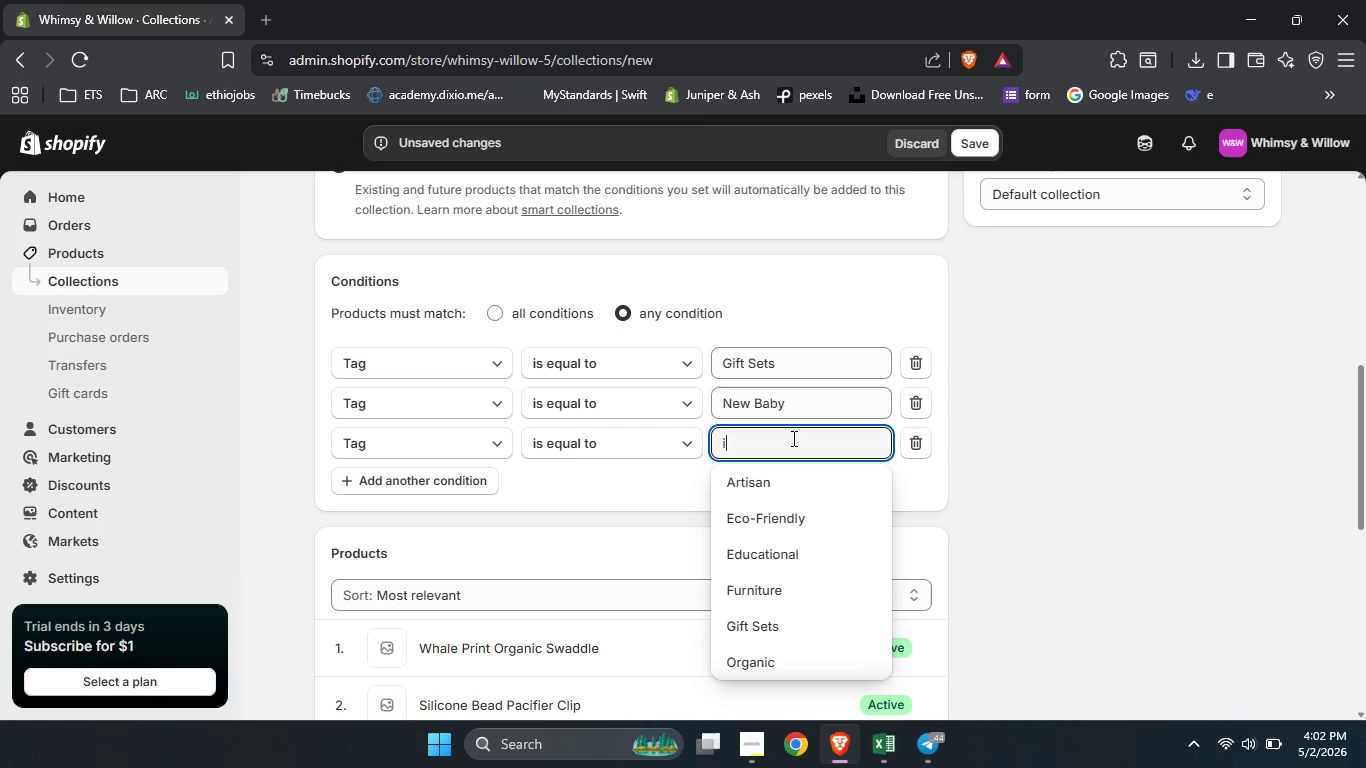 
type(i)
key(Backspace)
type(ord)
key(Backspace)
 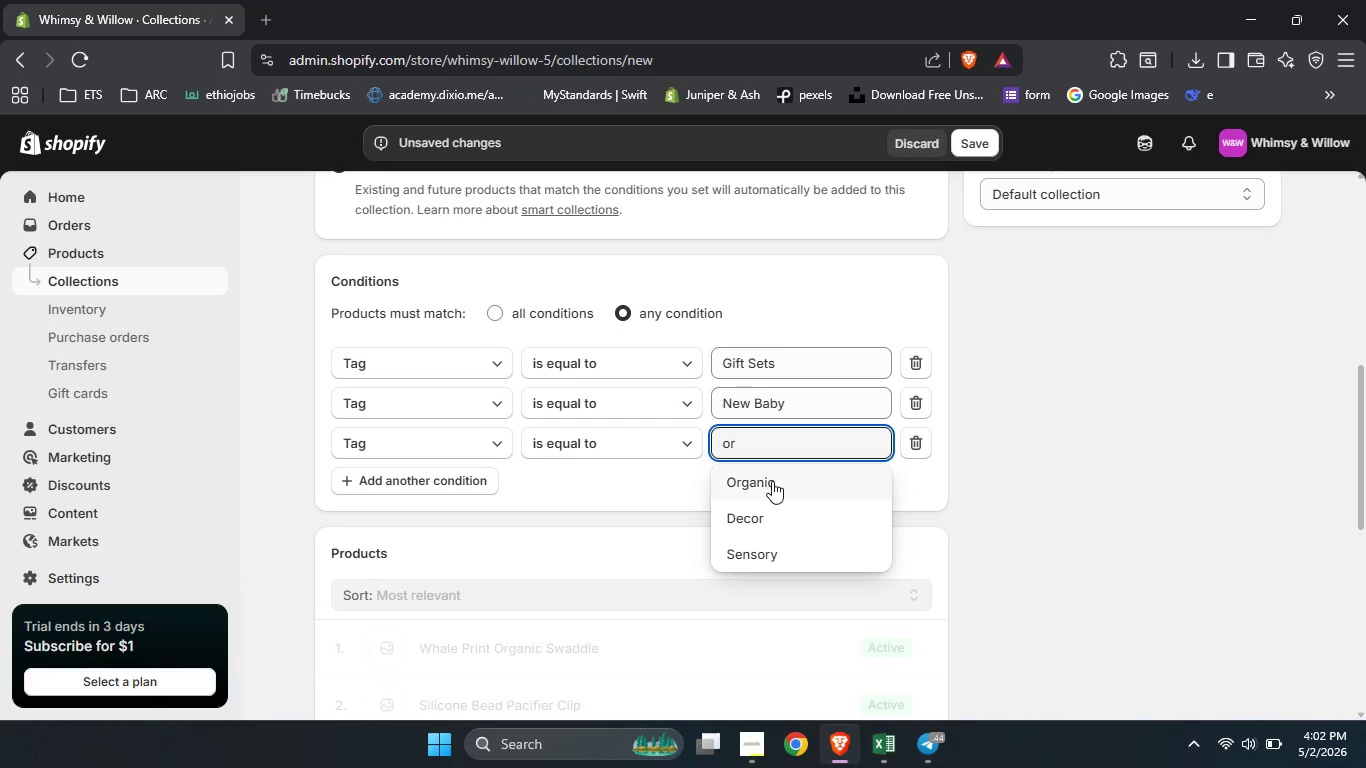 
left_click([772, 481])
 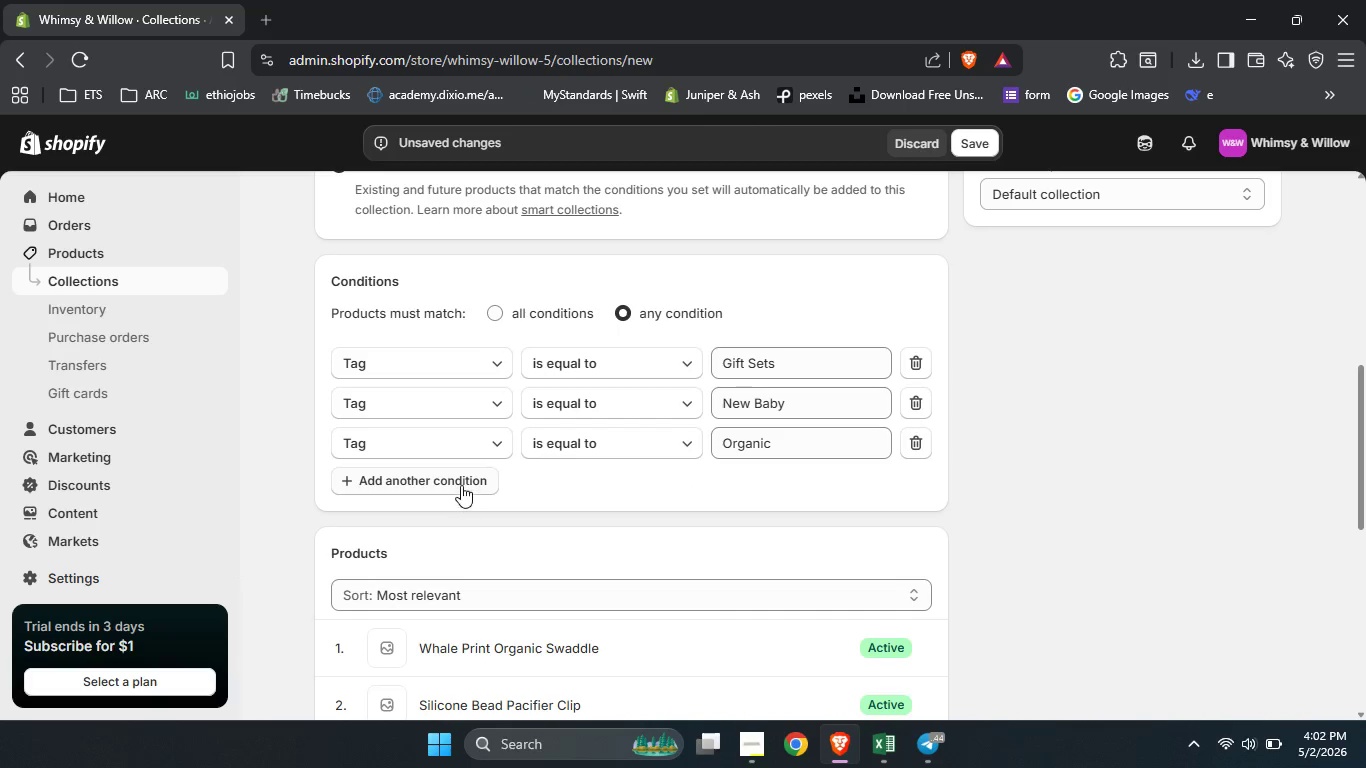 
left_click([460, 480])
 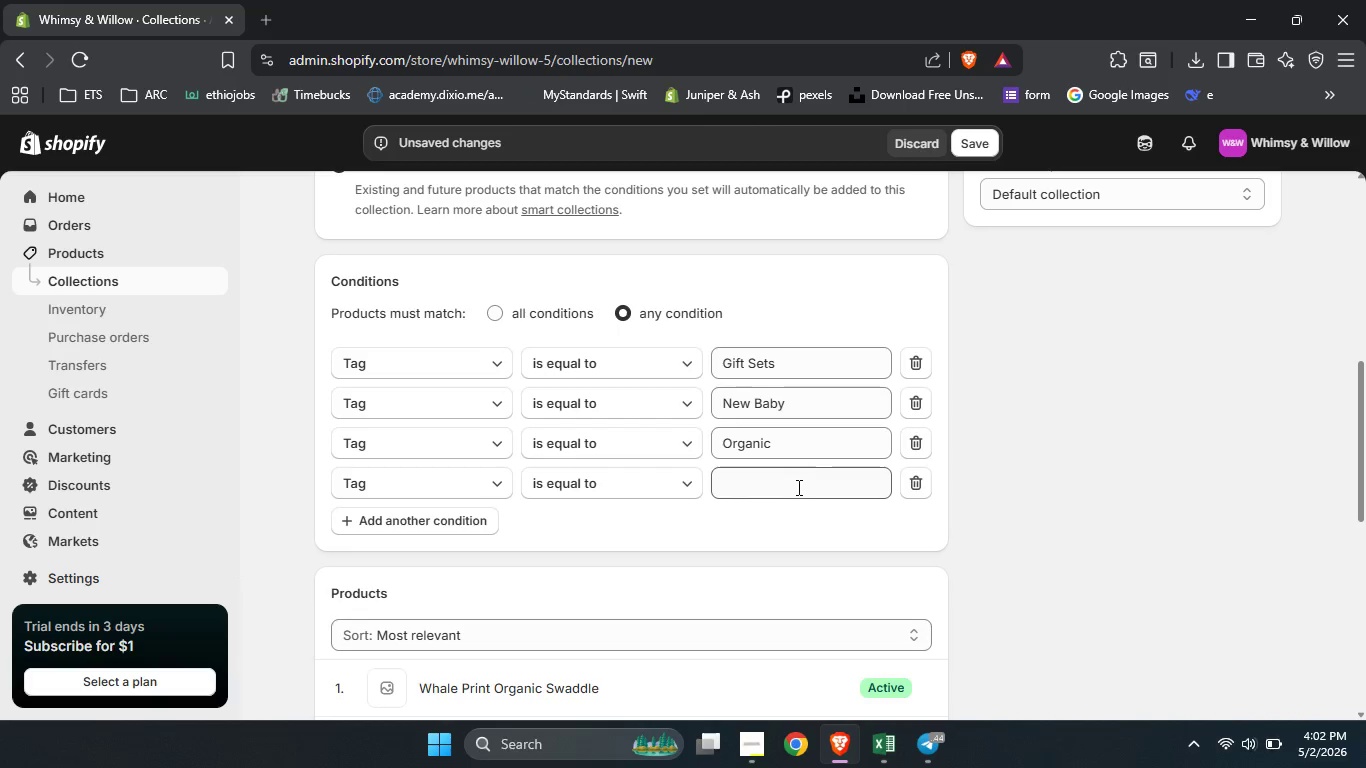 
left_click([796, 488])
 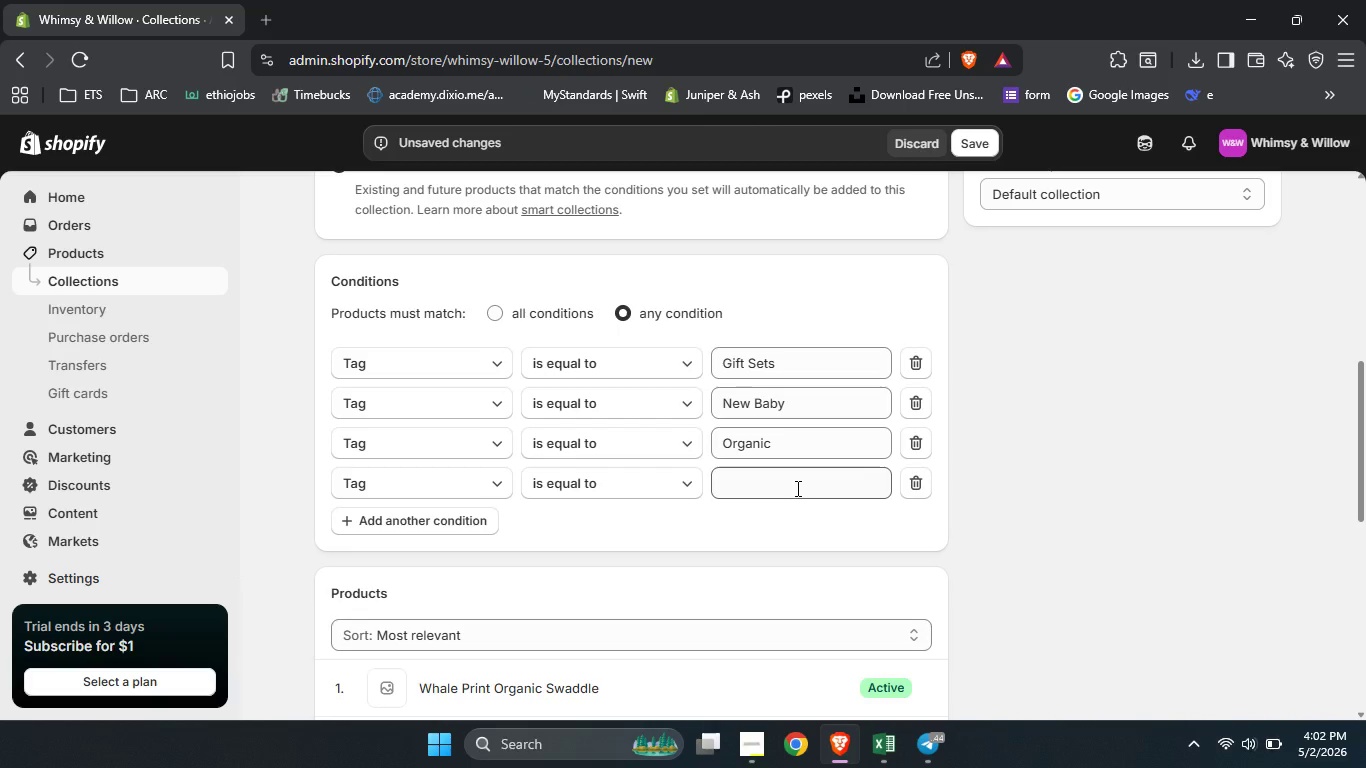 
type(eco)
 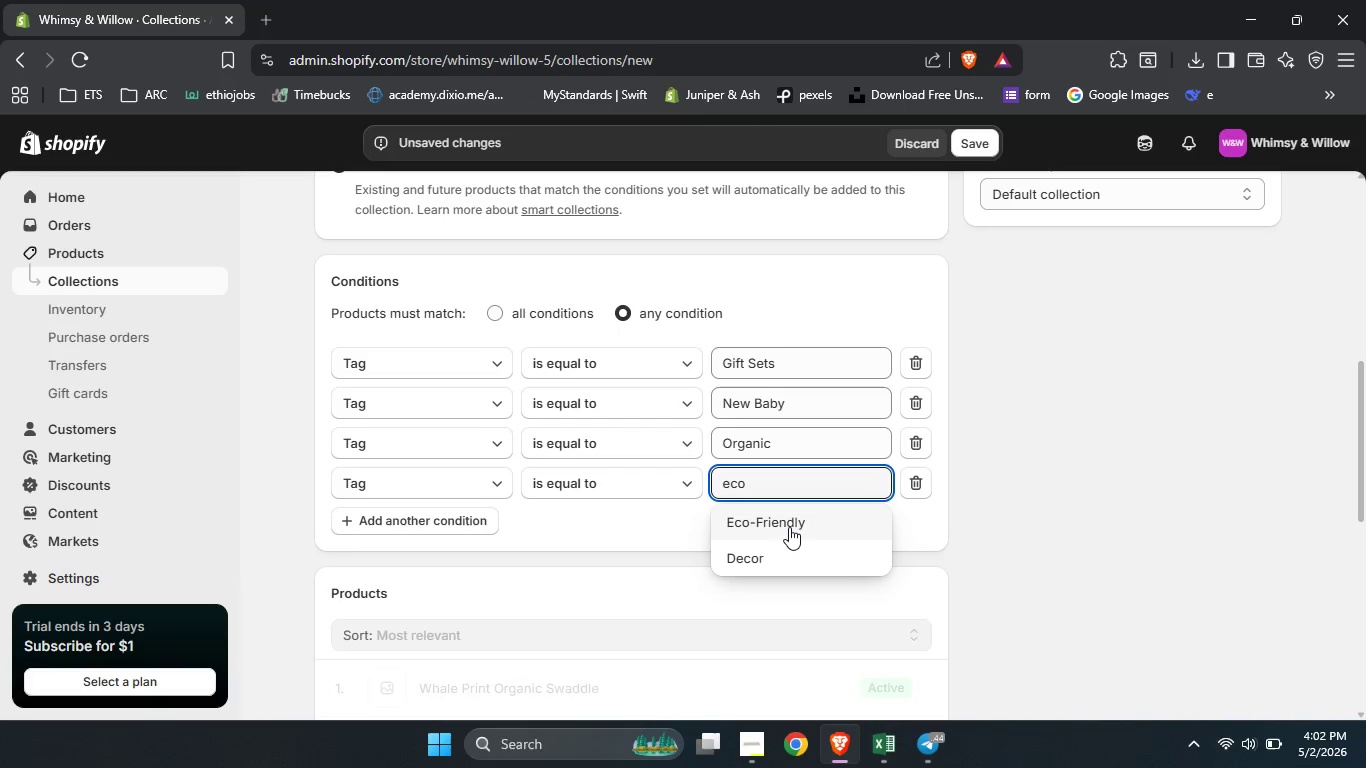 
left_click([789, 527])
 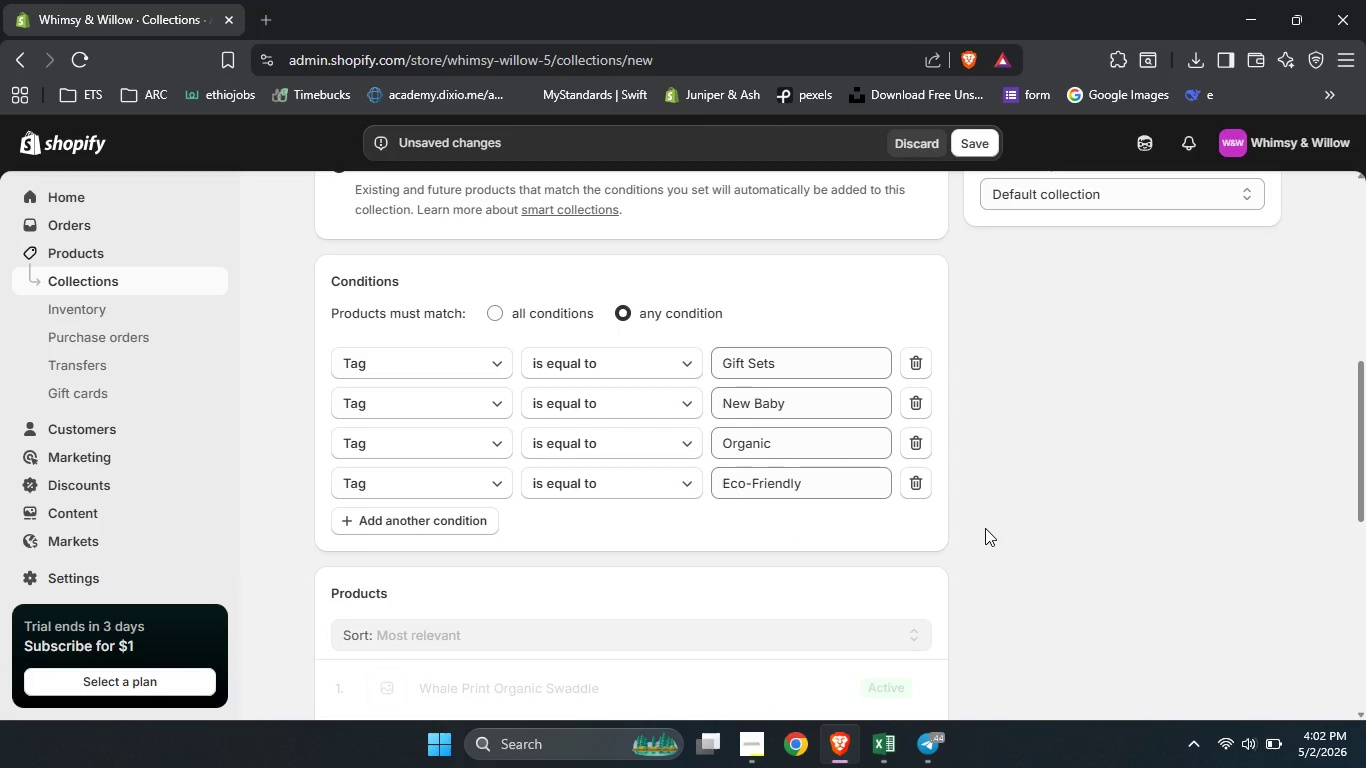 
scroll: coordinate [985, 528], scroll_direction: down, amount: 1.0
 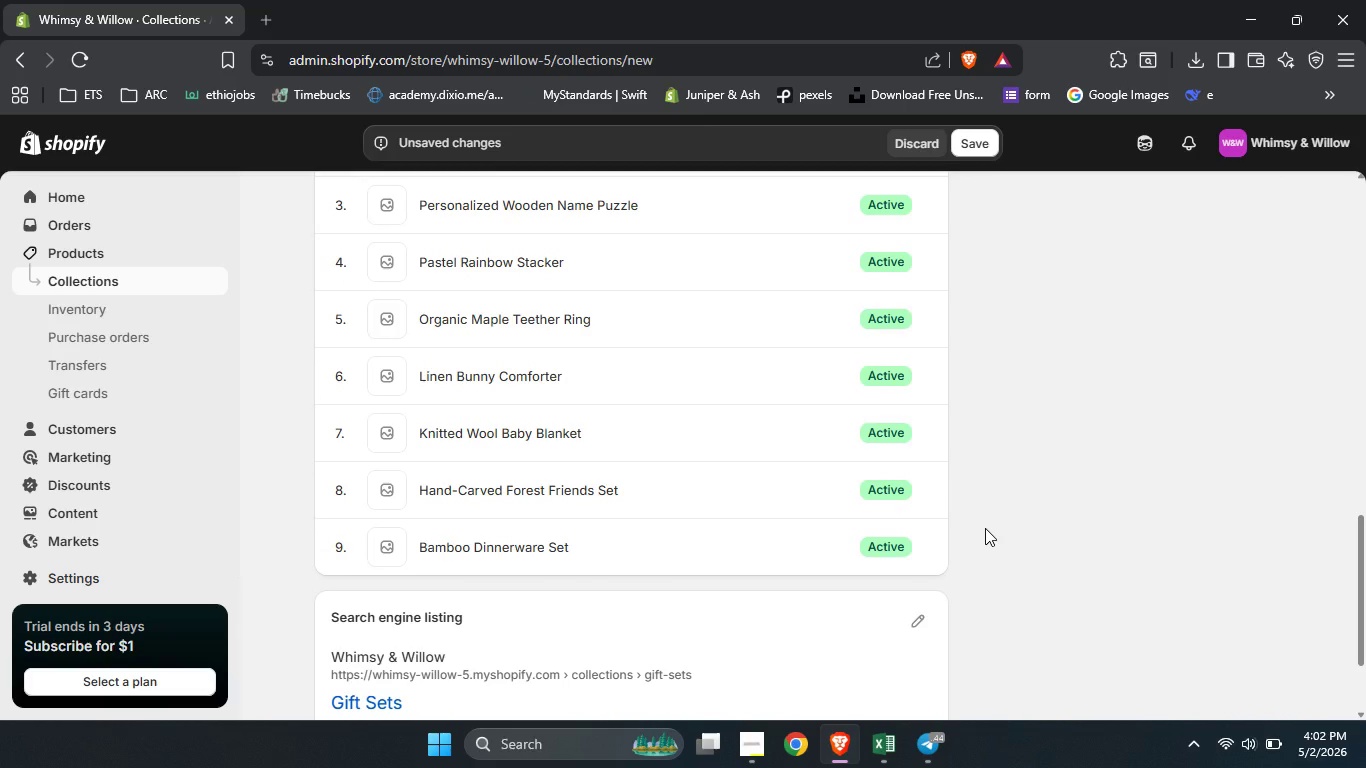 
scroll: coordinate [985, 528], scroll_direction: up, amount: 1.0
 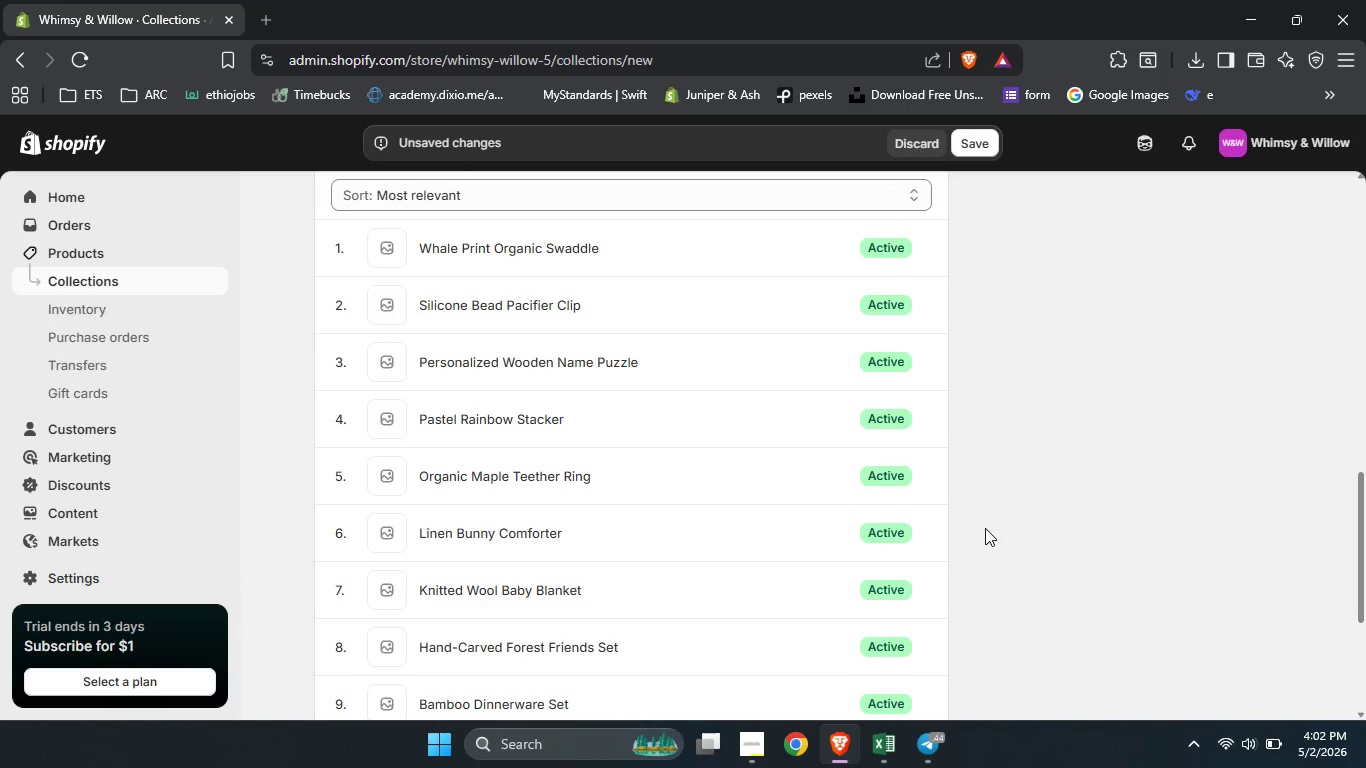 
wait(5.17)
 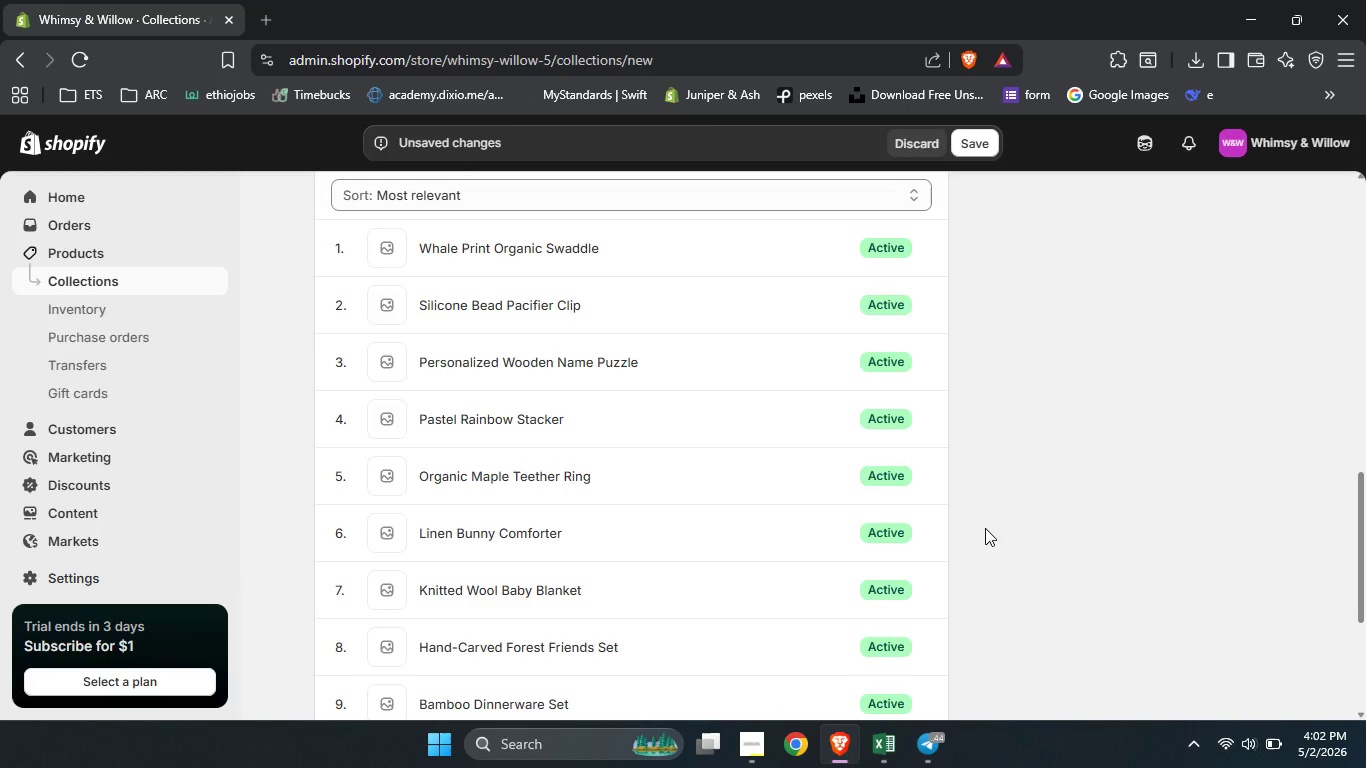 
scroll: coordinate [993, 571], scroll_direction: up, amount: 3.0
 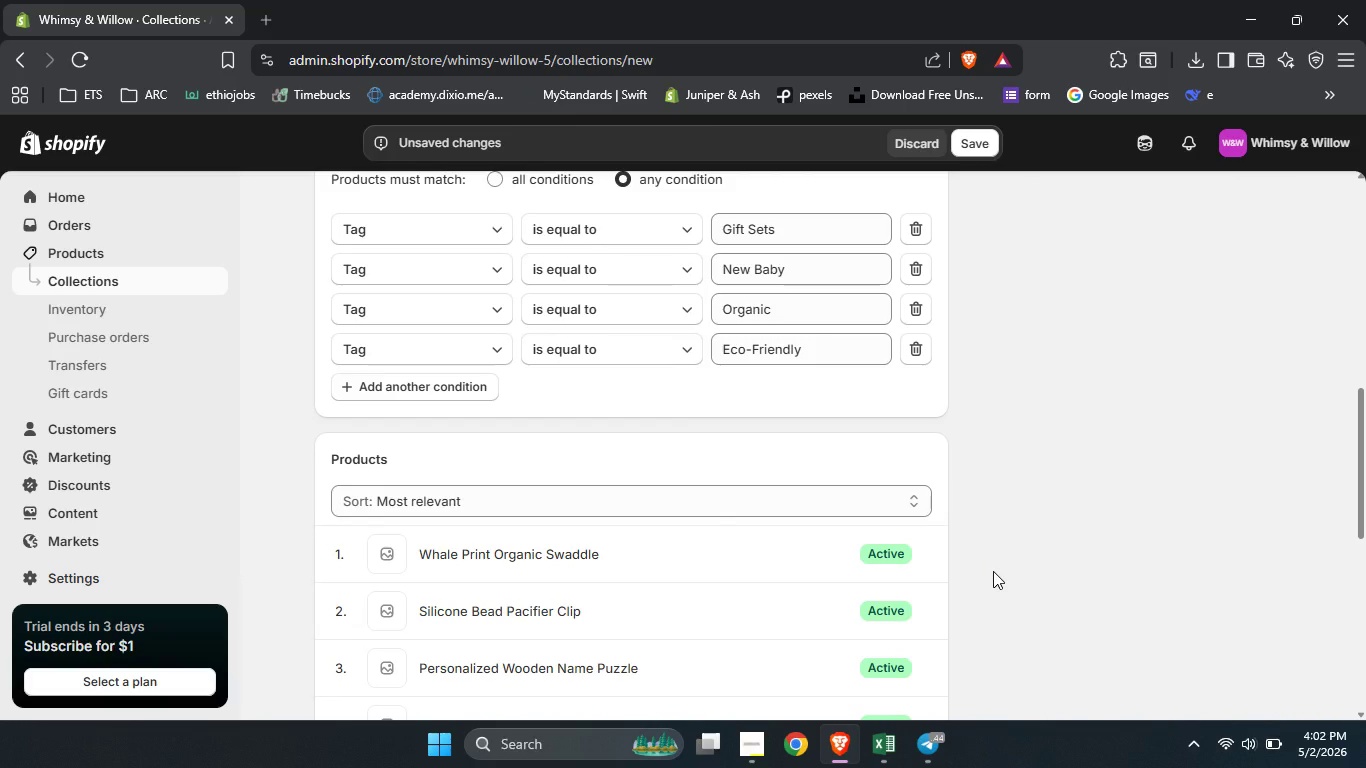 
scroll: coordinate [993, 571], scroll_direction: down, amount: 6.0
 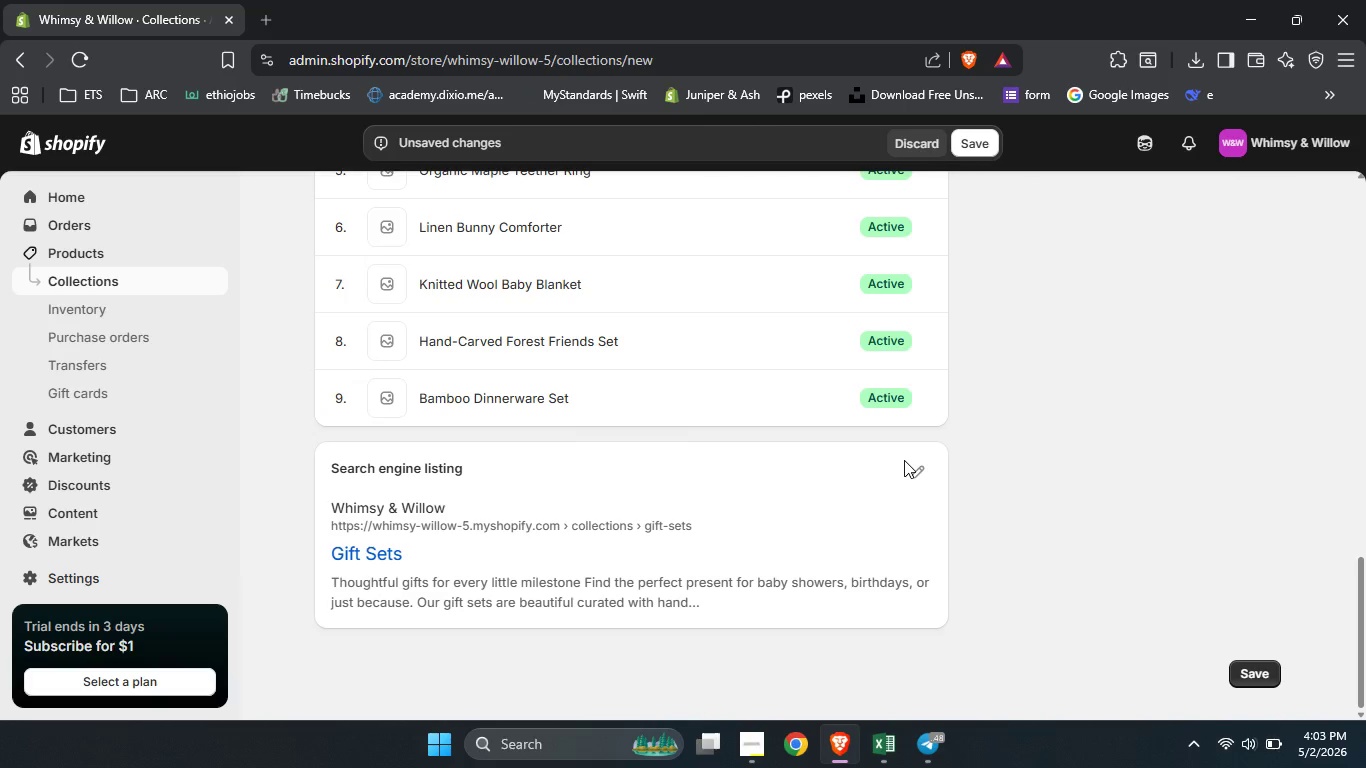 
left_click([907, 465])
 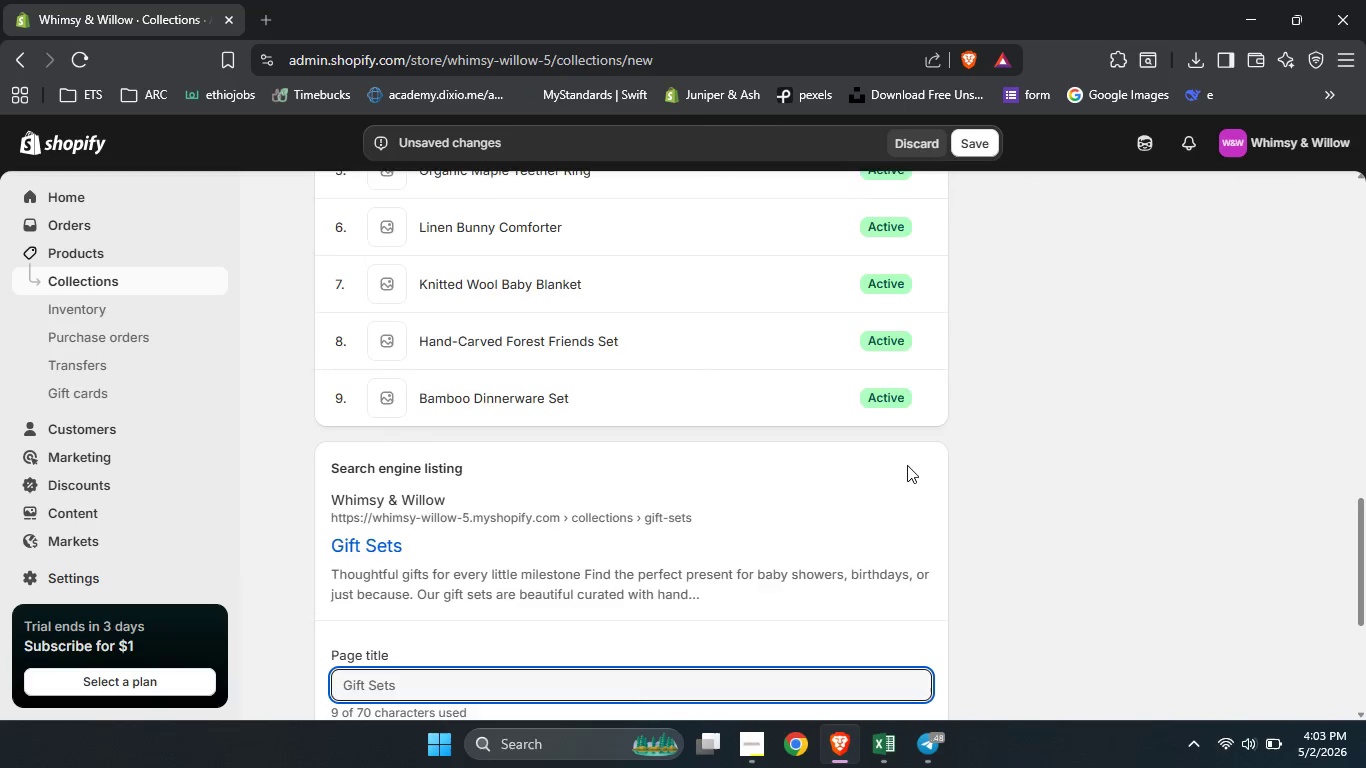 
scroll: coordinate [907, 465], scroll_direction: down, amount: 5.0
 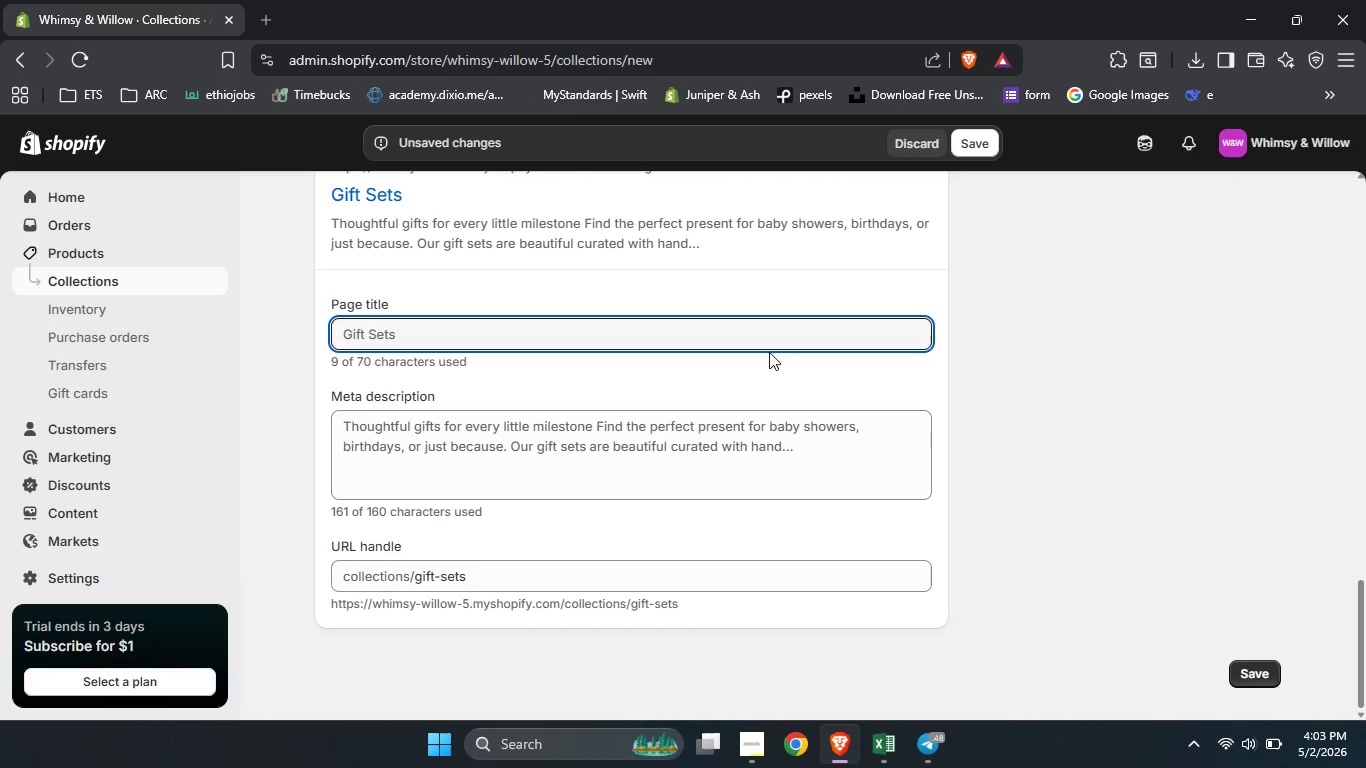 
left_click([597, 334])
 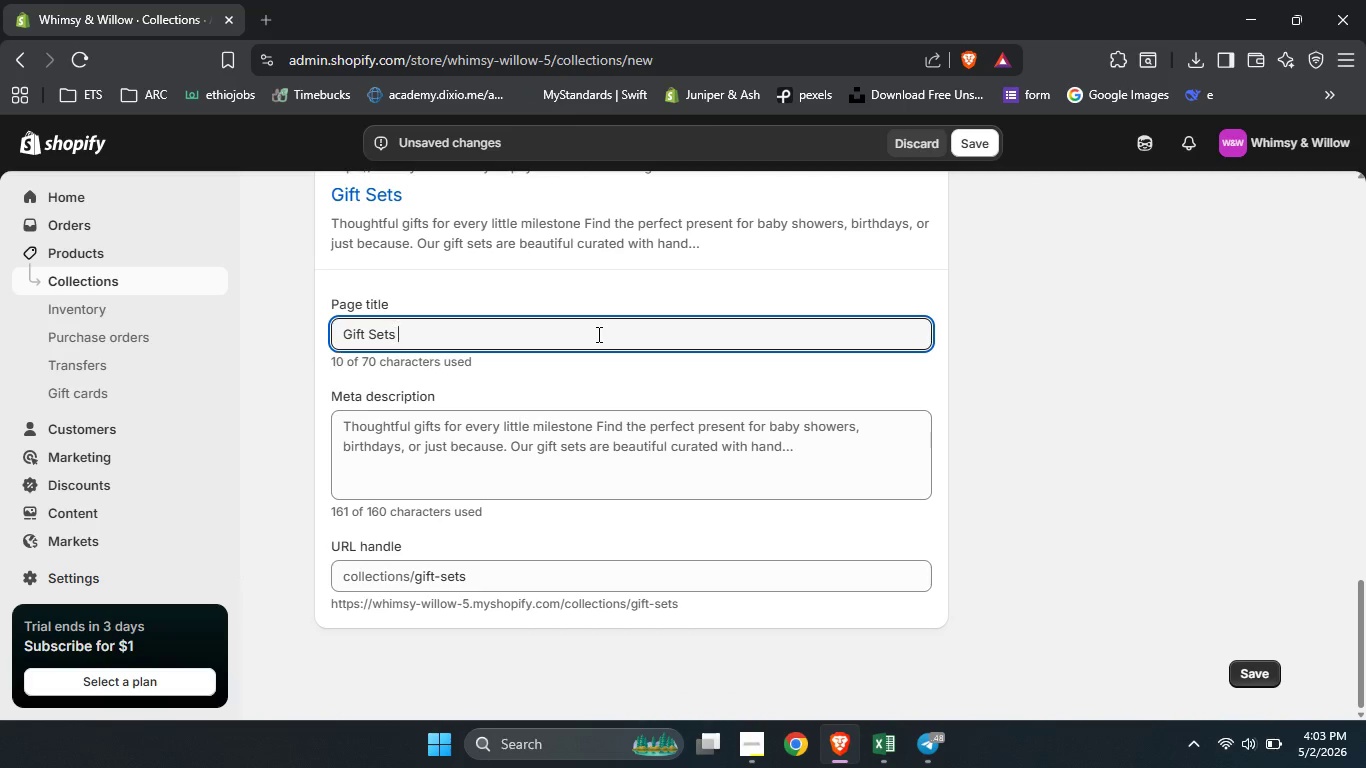 
key(Space)
 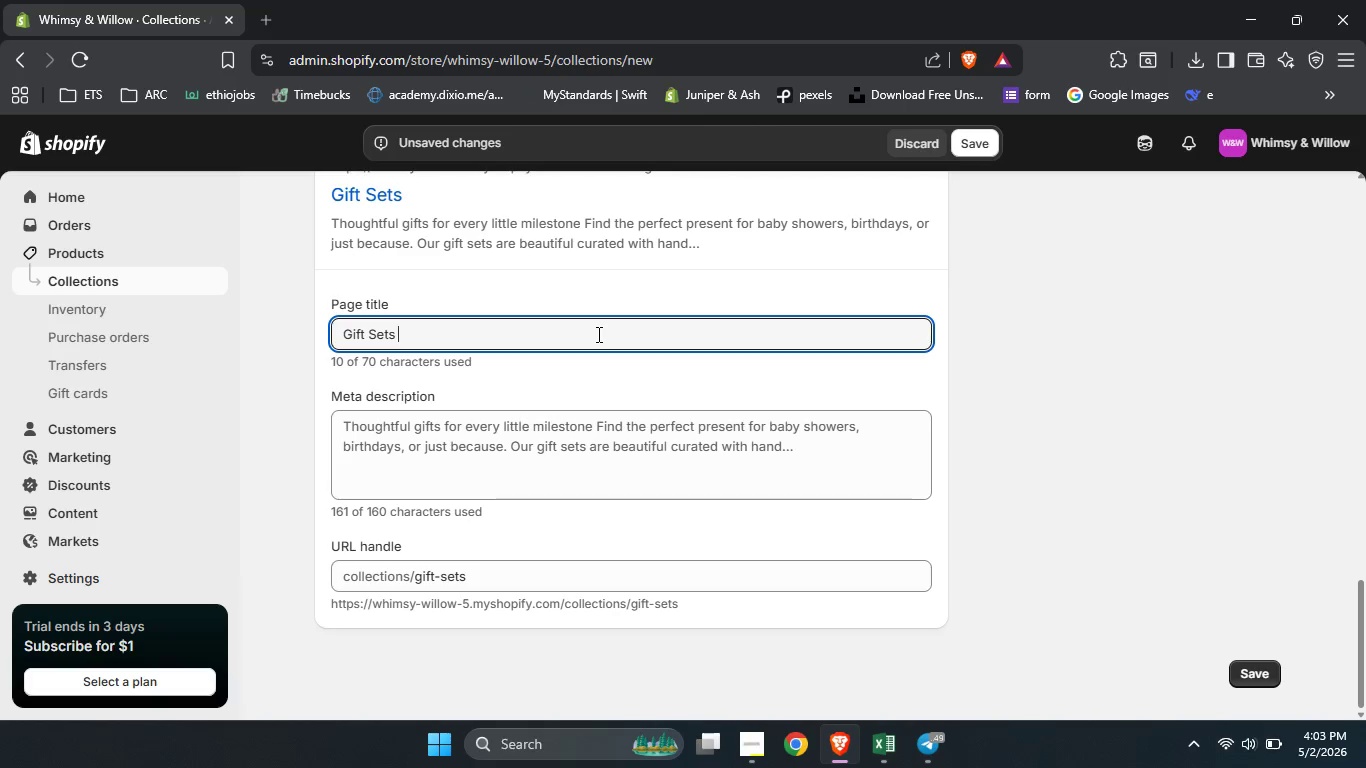 
wait(5.86)
 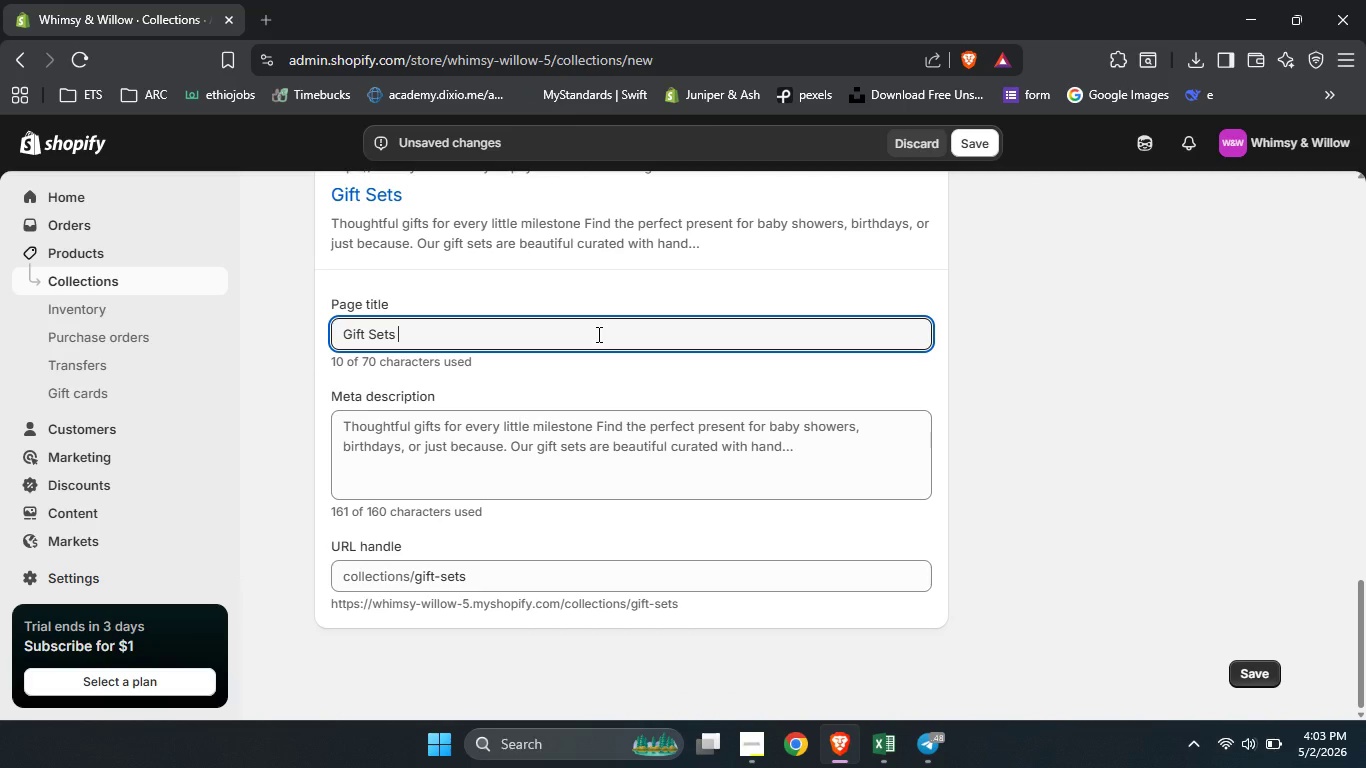 
type(| Eco )
key(Backspace)
type(-Friendly )
 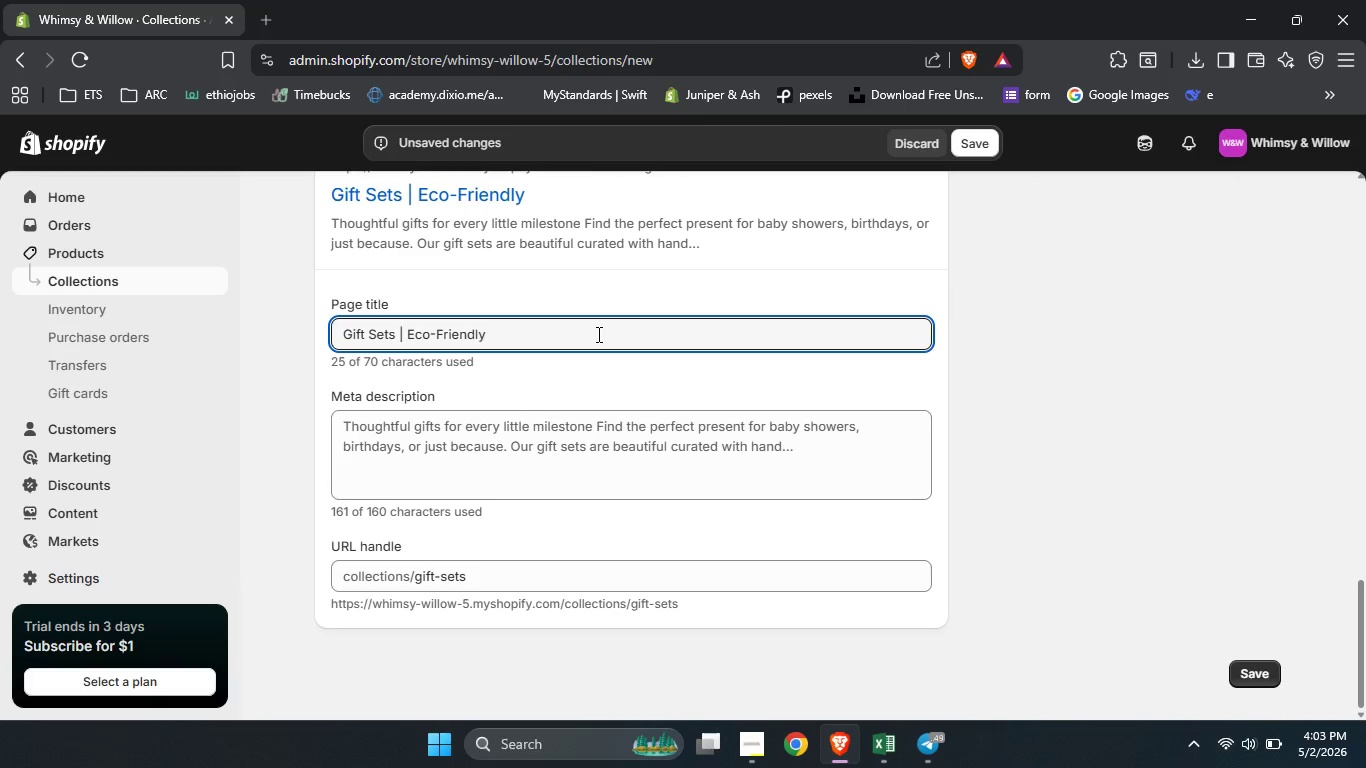 
key(Backspace)
key(Backspace)
type(lu)
key(Backspace)
type(y Baby )
 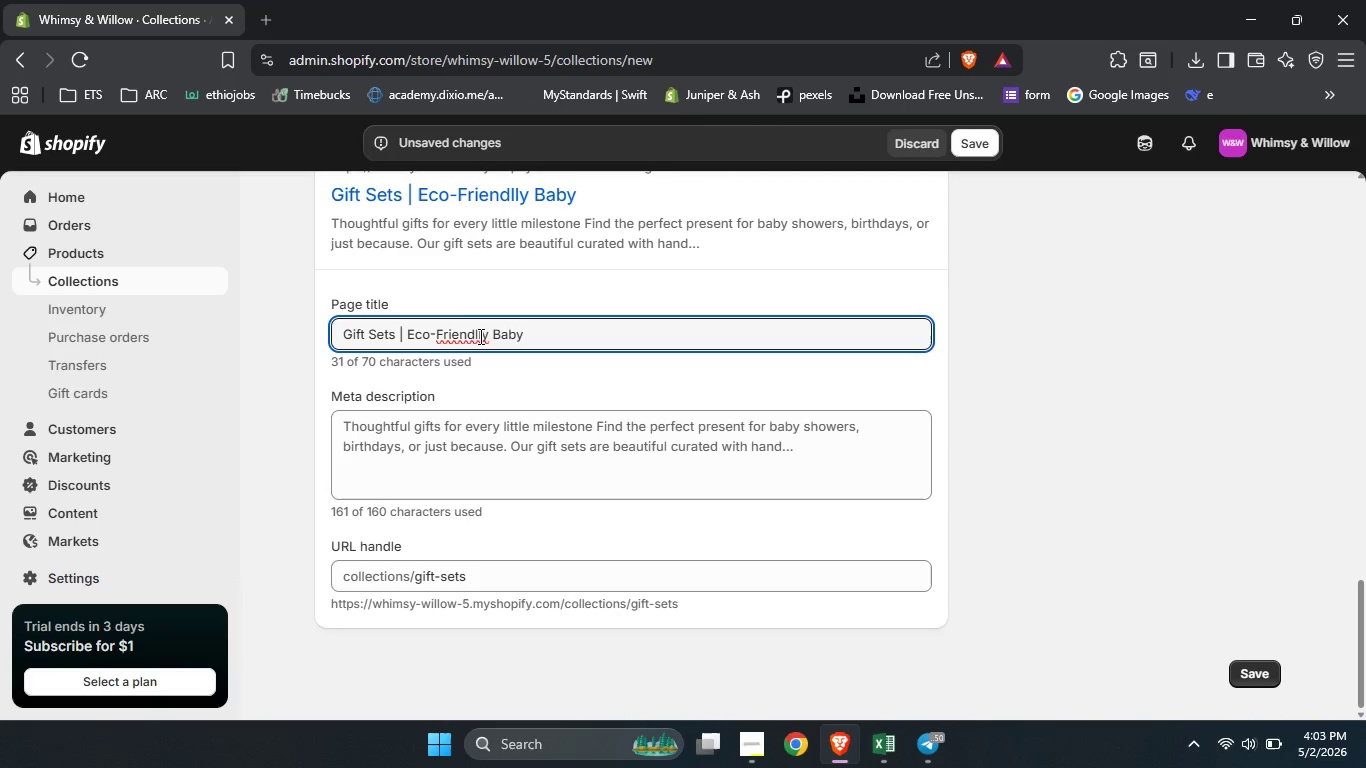 
left_click([484, 334])
 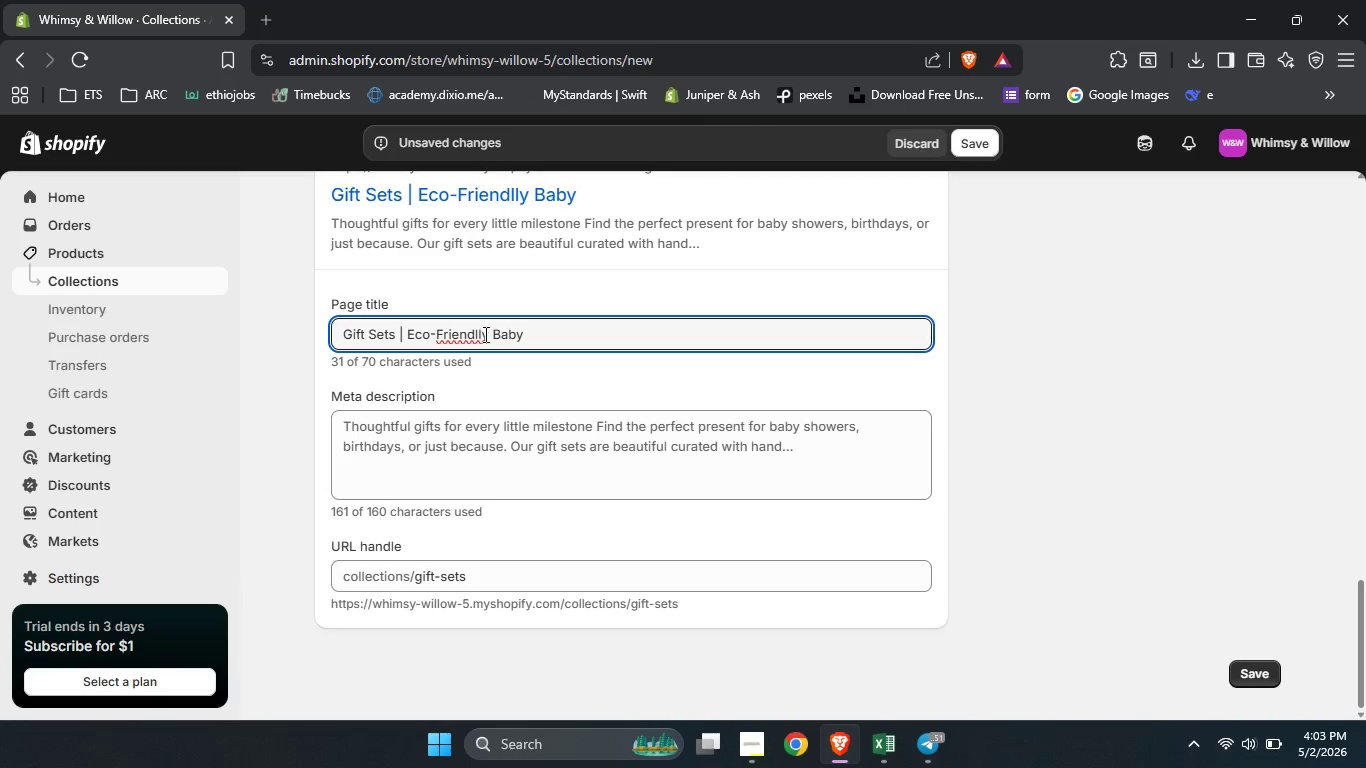 
key(Backspace)
 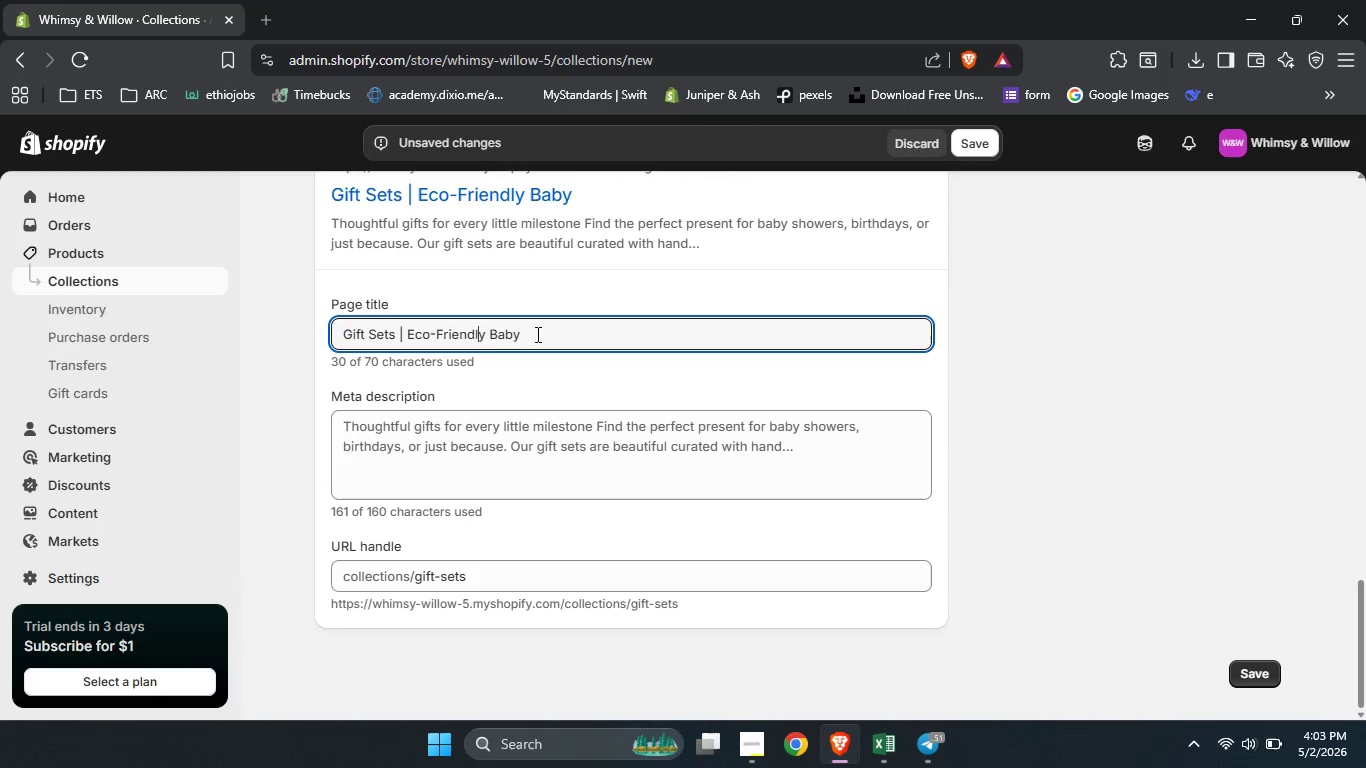 
left_click([552, 334])
 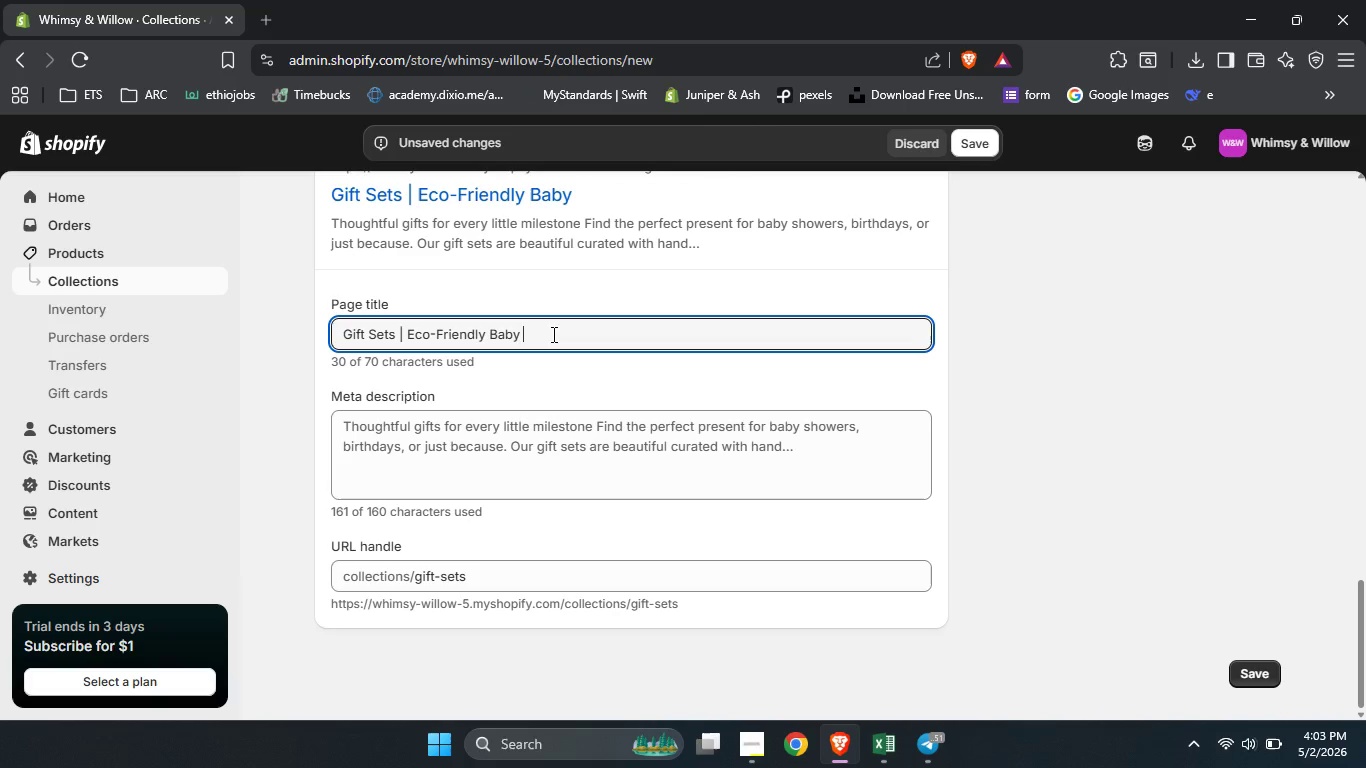 
type(Goo)
key(Backspace)
type(ifts & Toddler )
 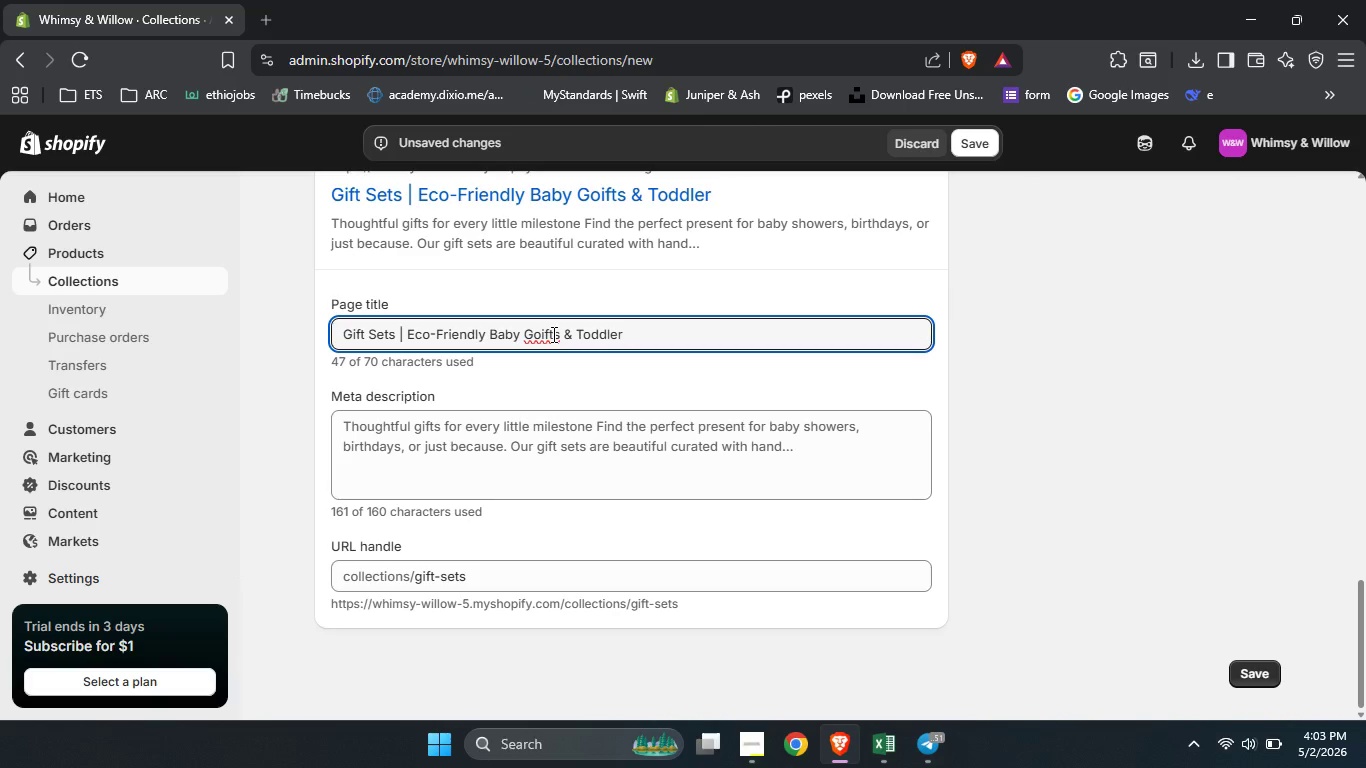 
left_click([540, 334])
 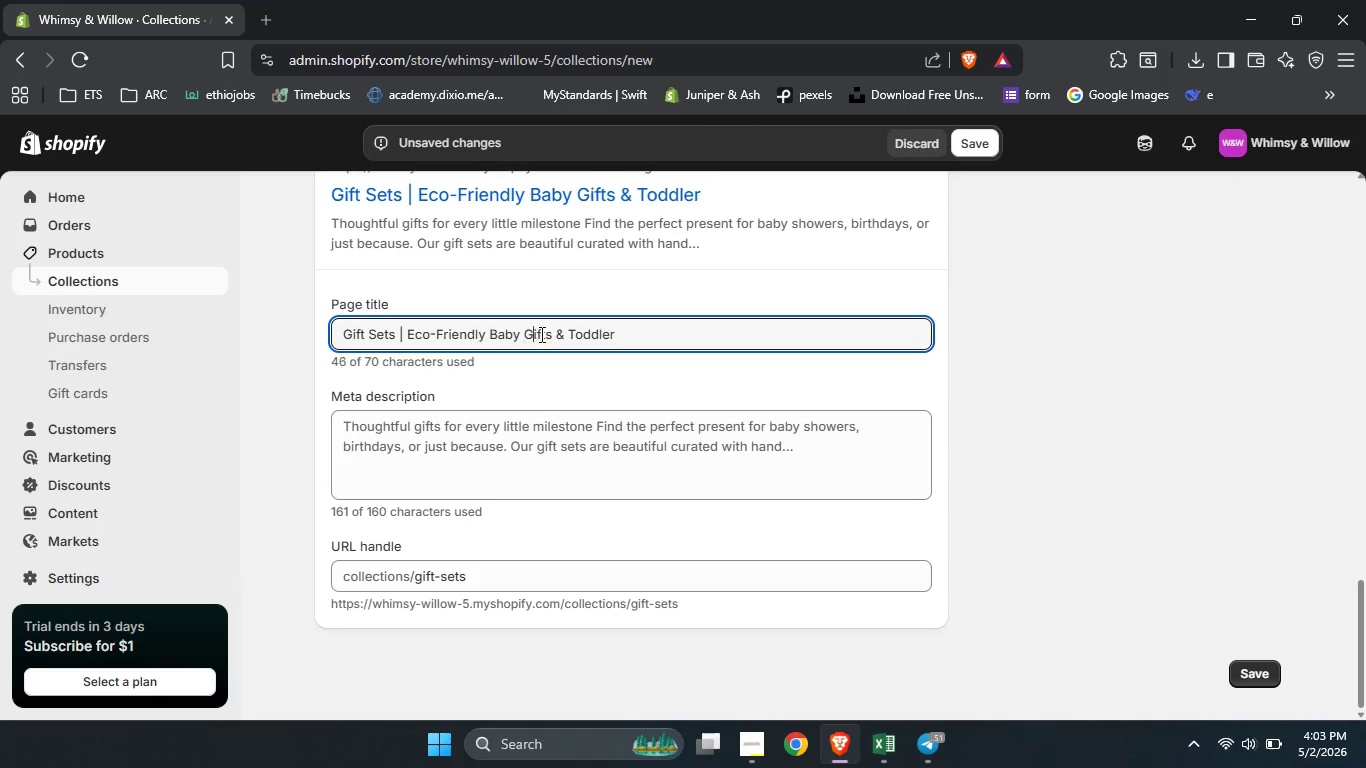 
key(Backspace)
 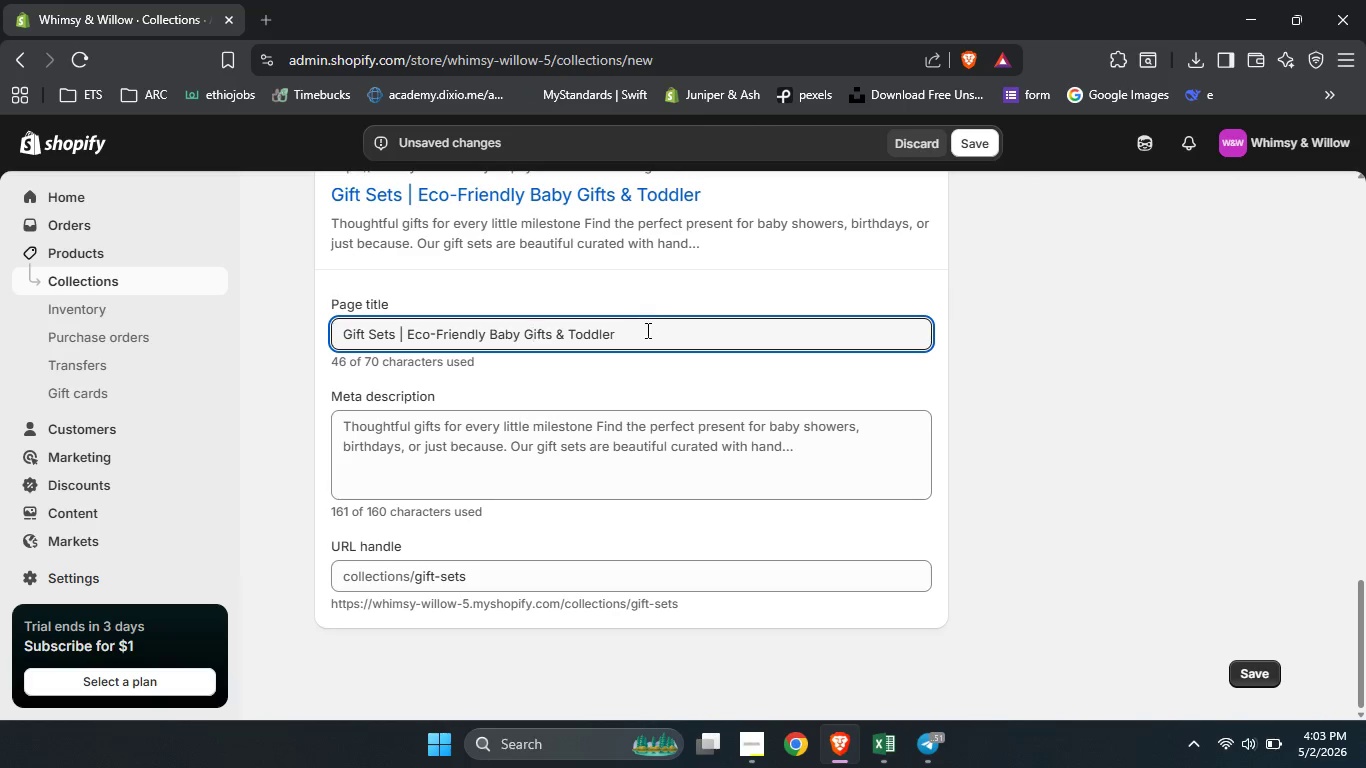 
left_click([646, 334])
 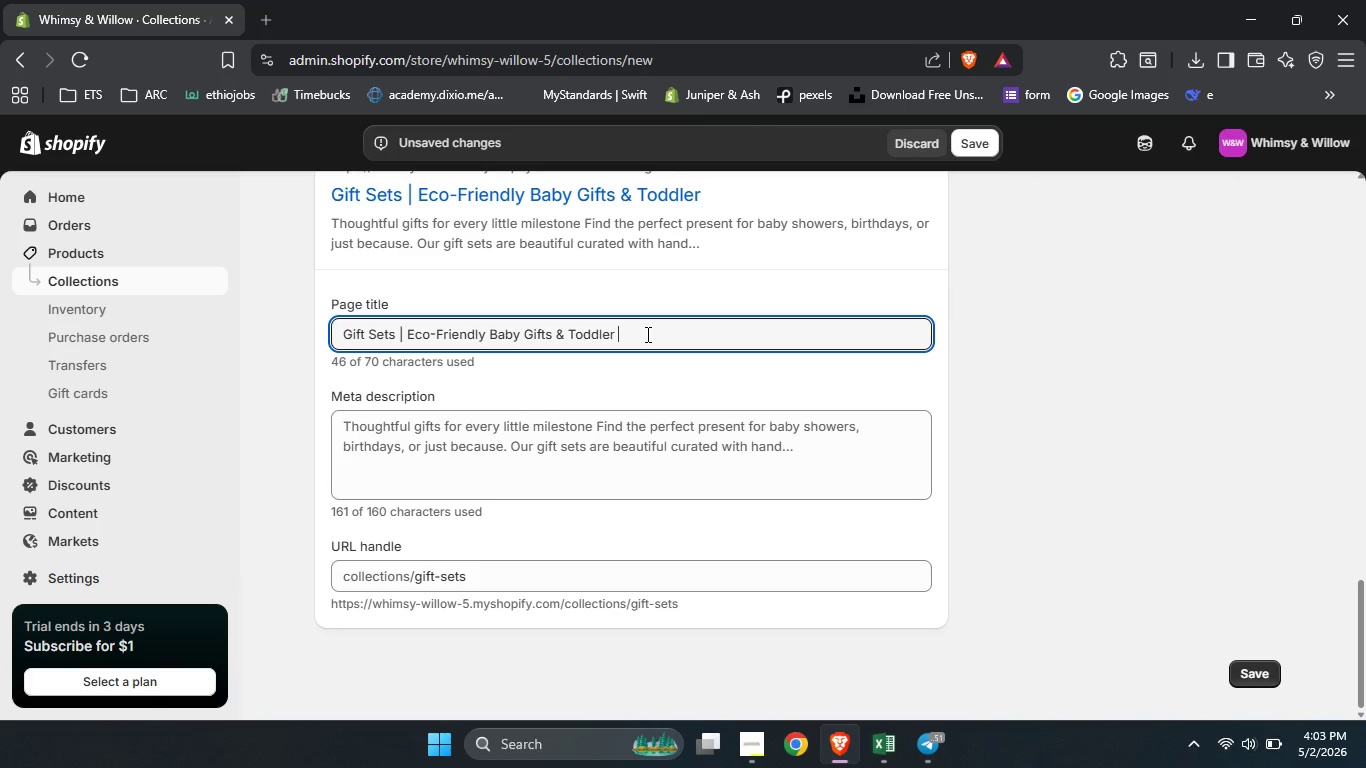 
type( )
key(Backspace)
type(Toys)
 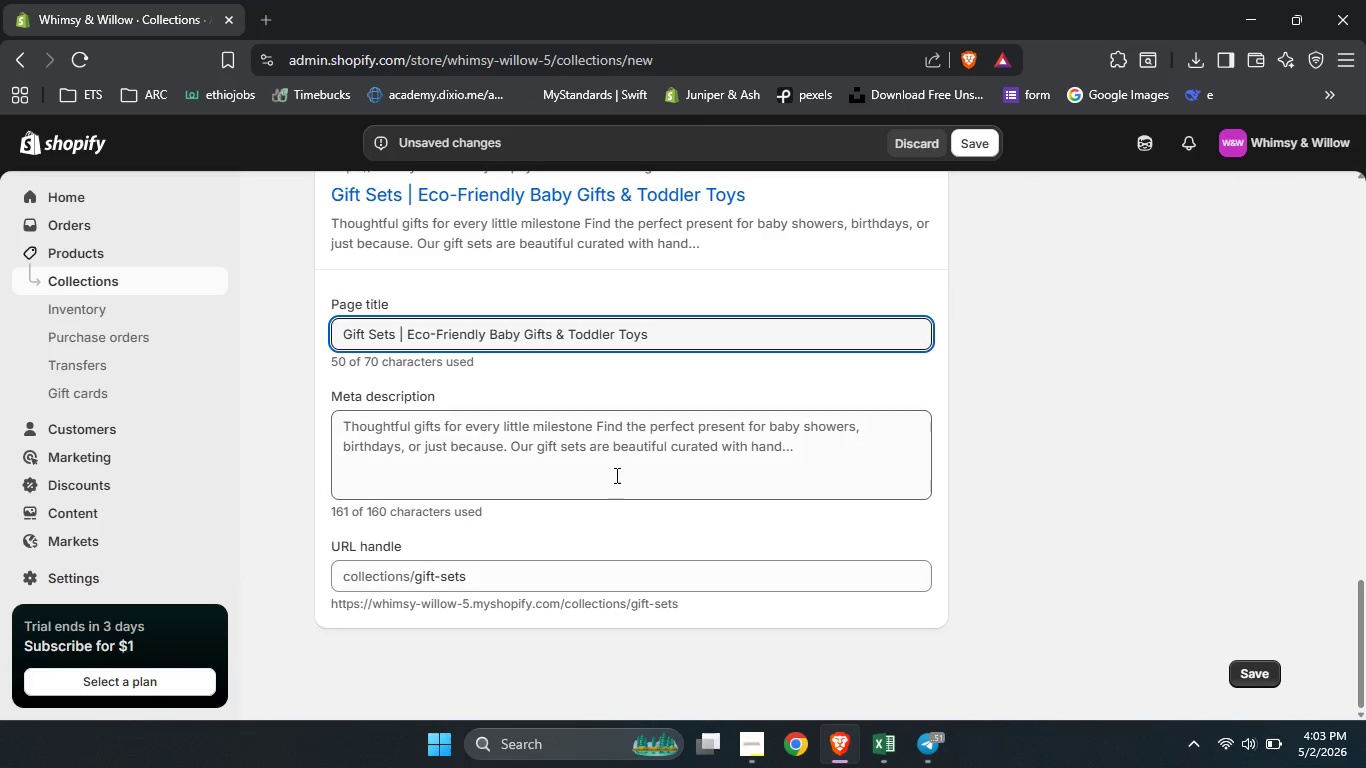 
left_click([614, 479])
 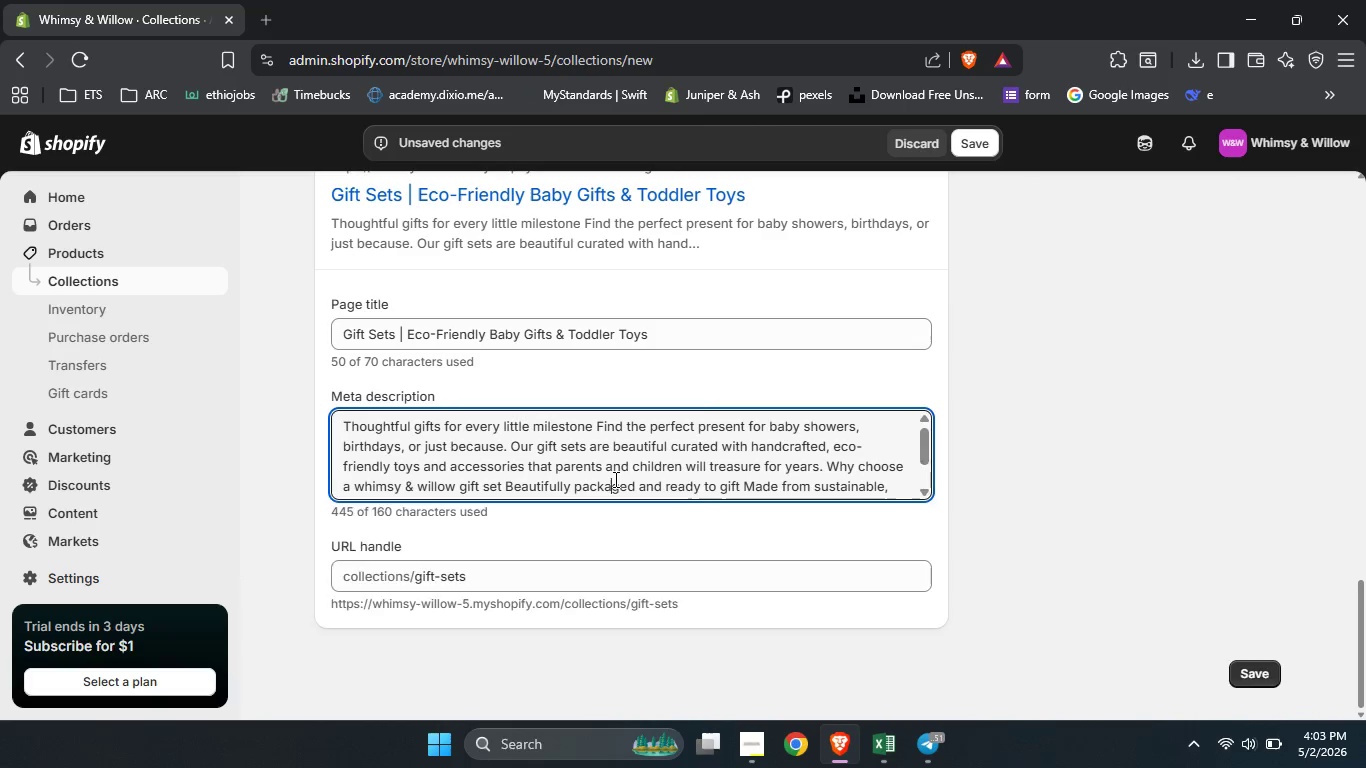 
key(Control+A)
 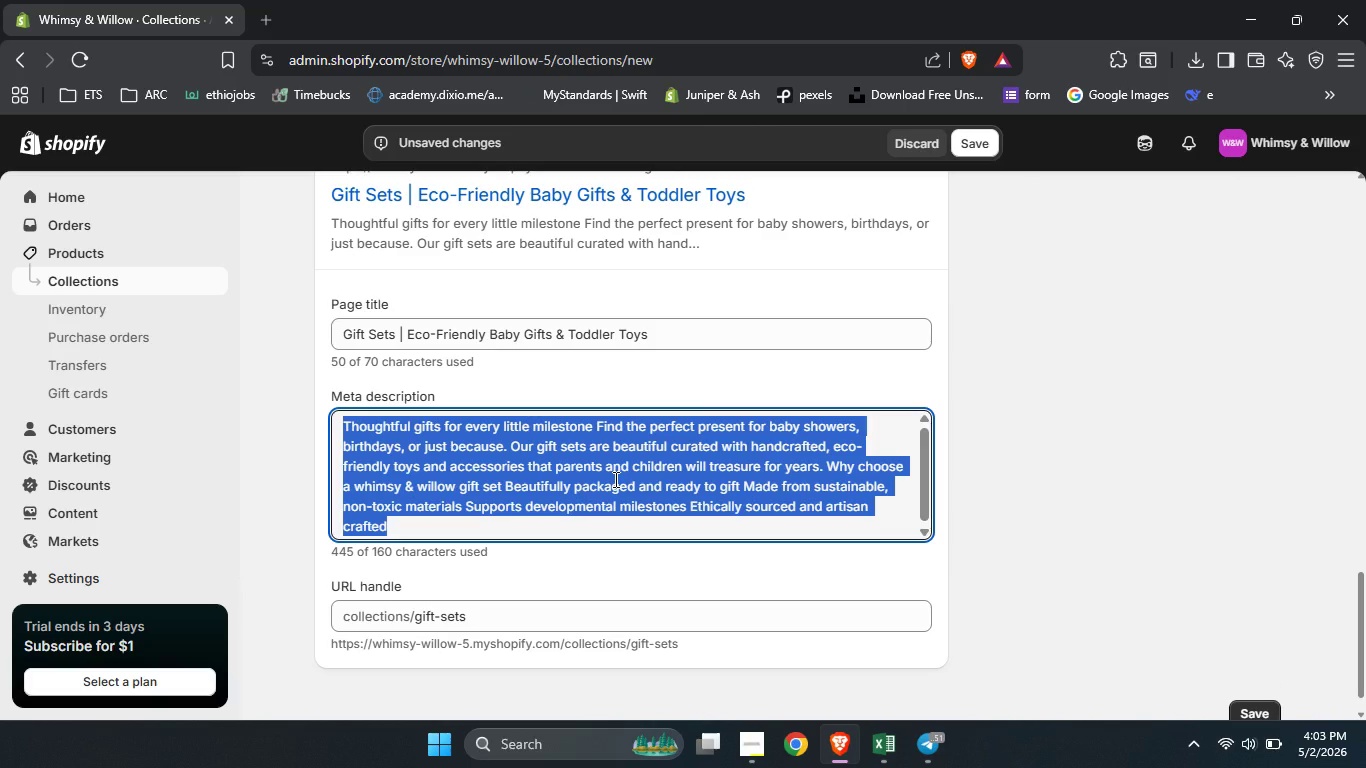 
type(Find the perfect eco-friendly gift set for baby showers or birthdays. Personalized puzzels, )
 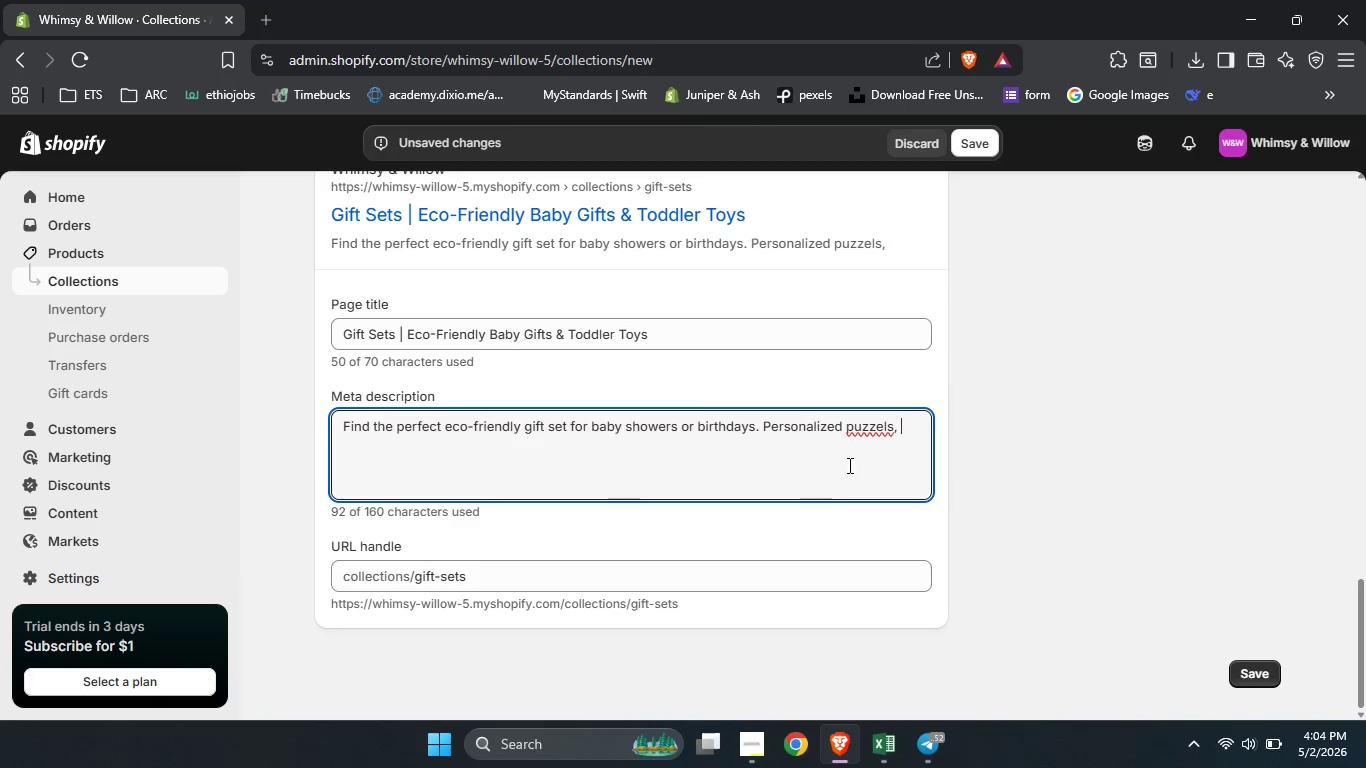 
left_click([883, 428])
 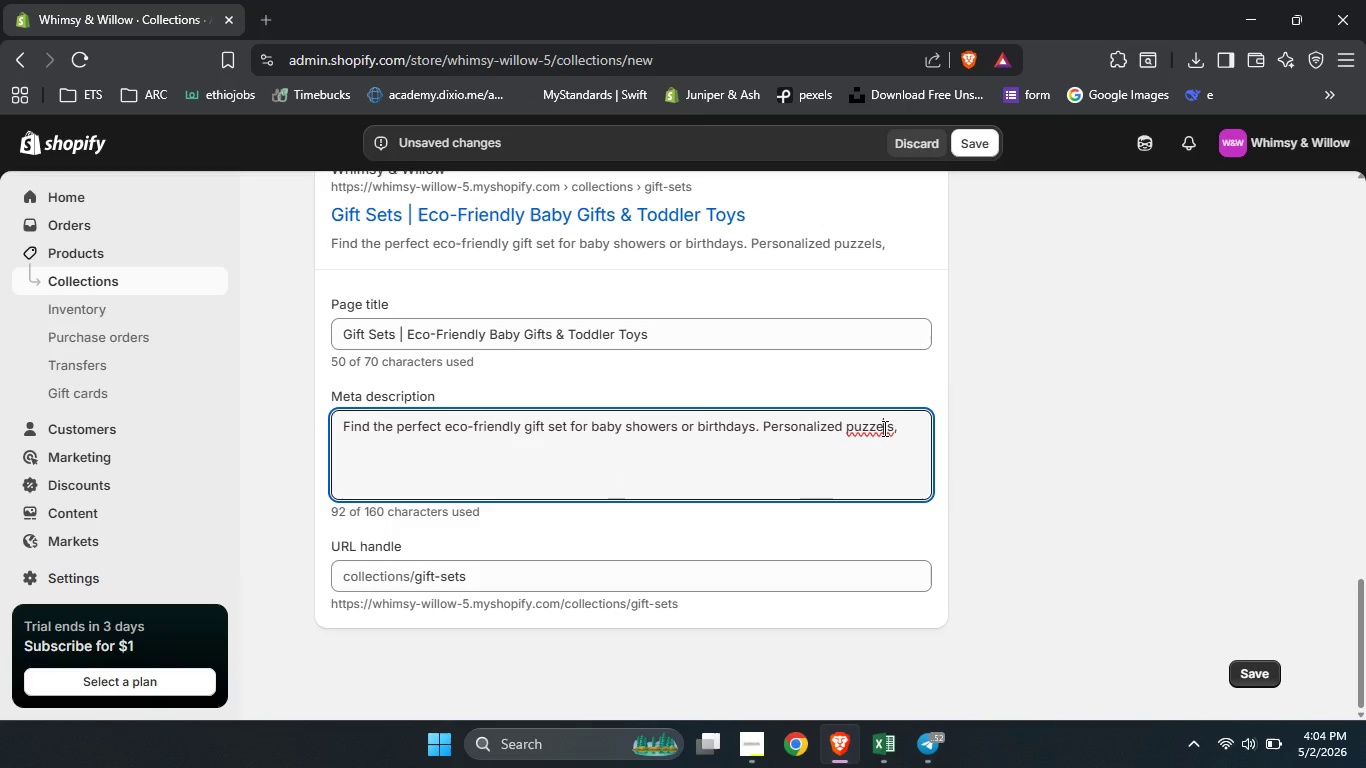 
key(Backspace)
 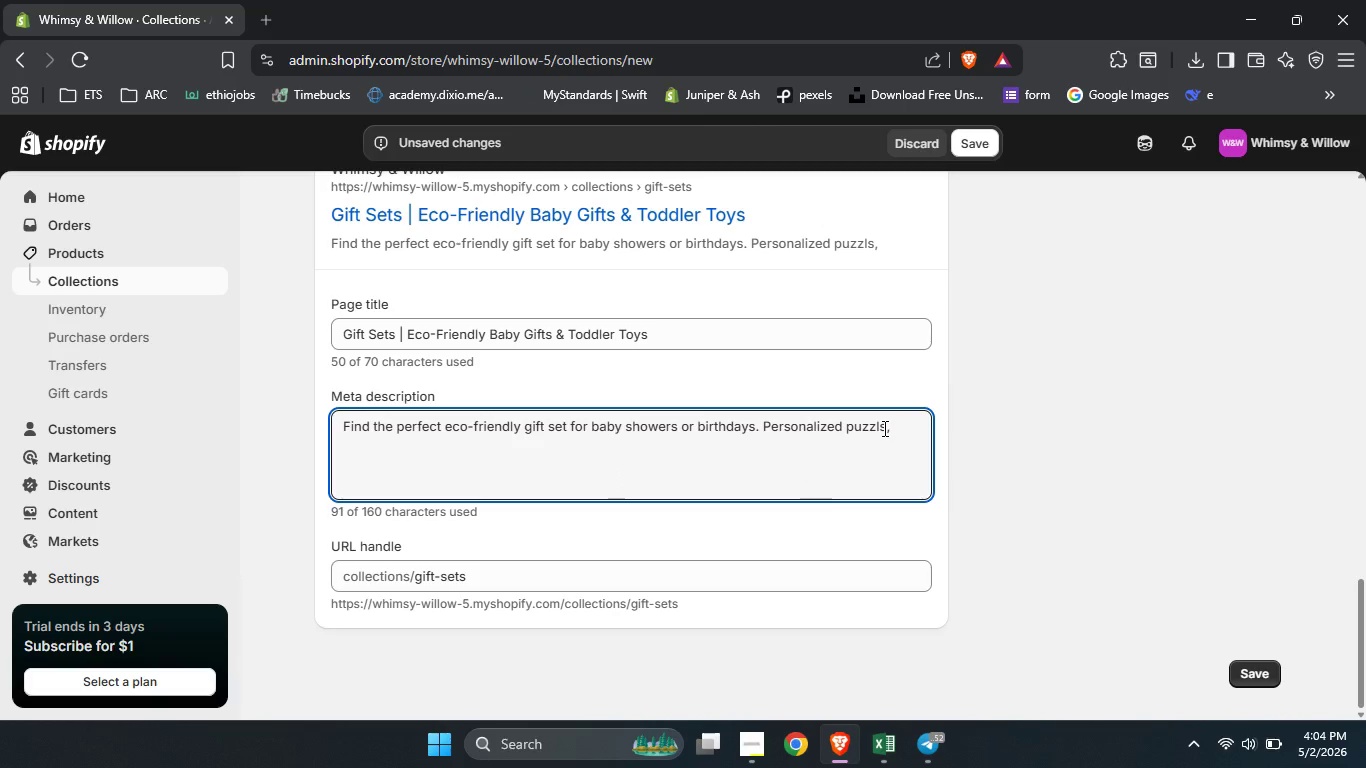 
key(ArrowRight)
 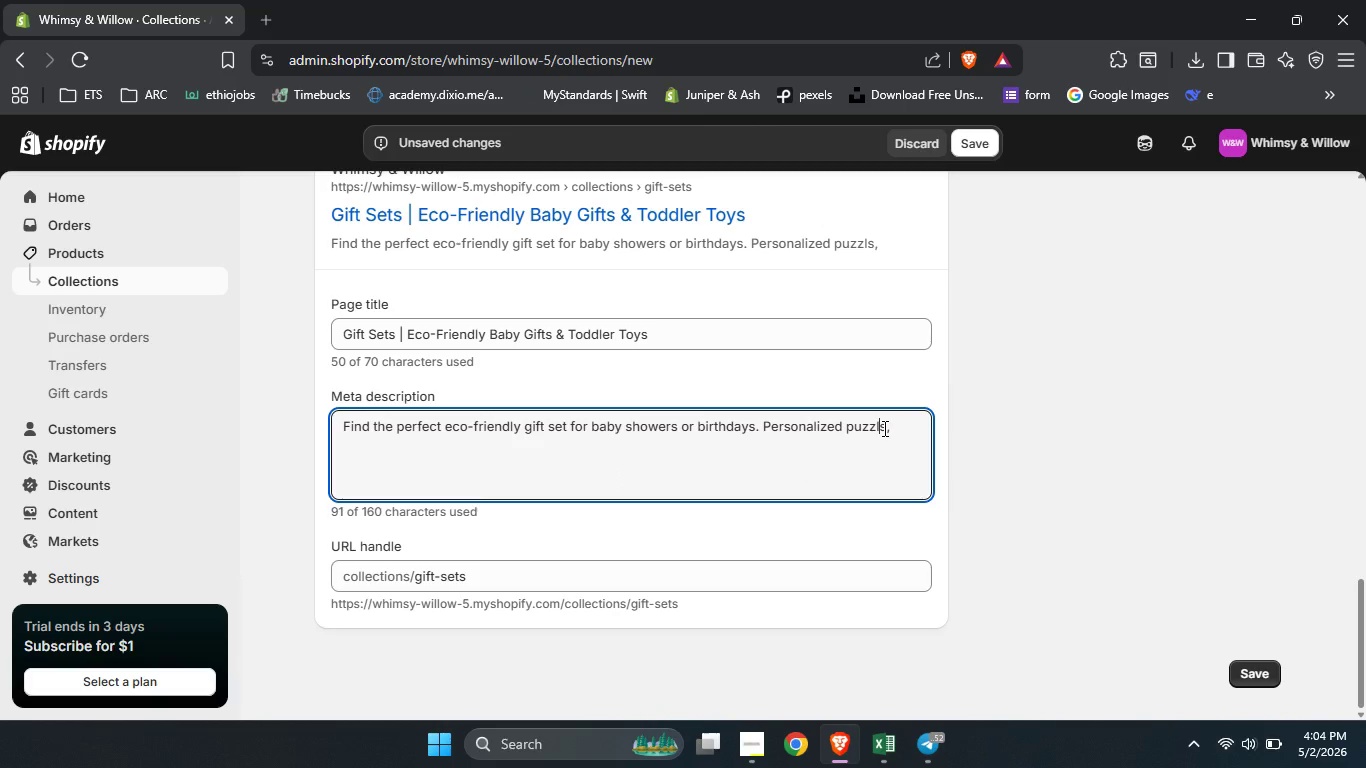 
key(E)
 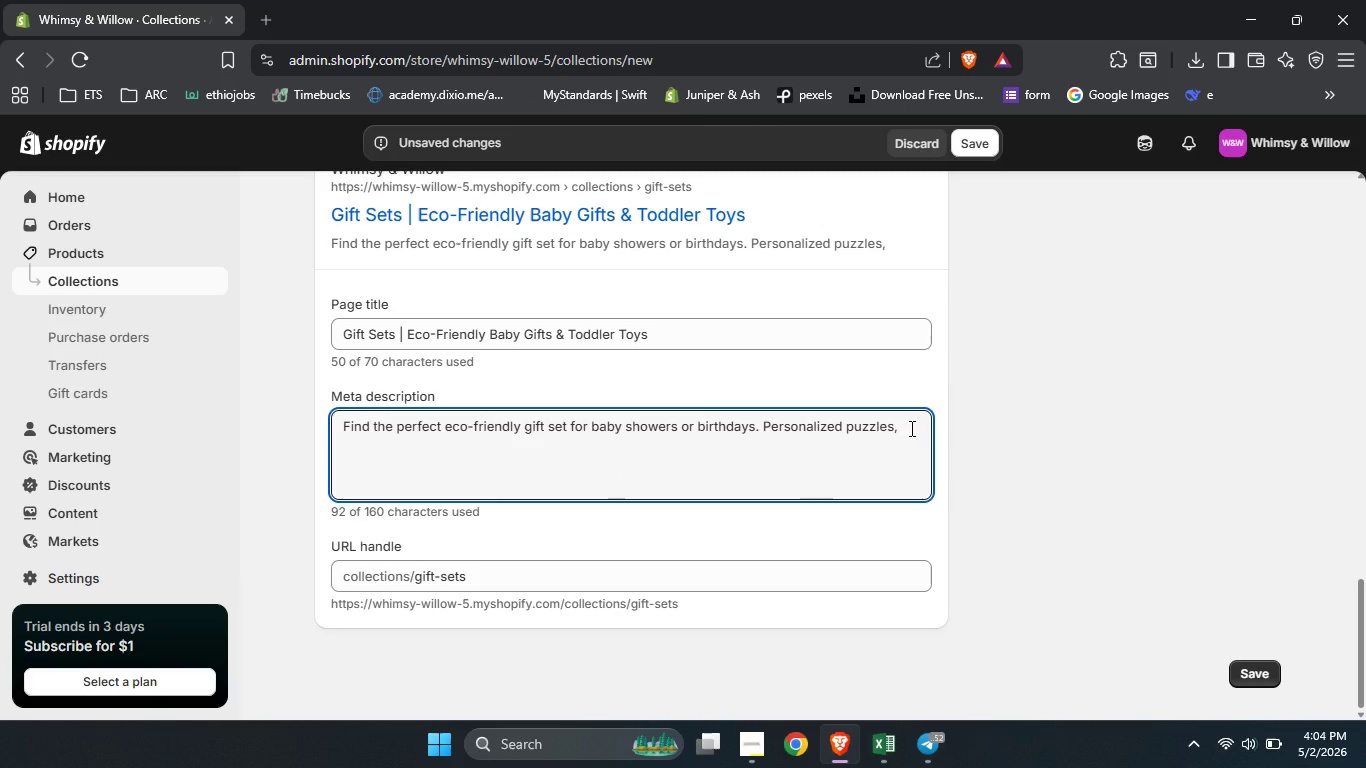 
left_click([910, 428])
 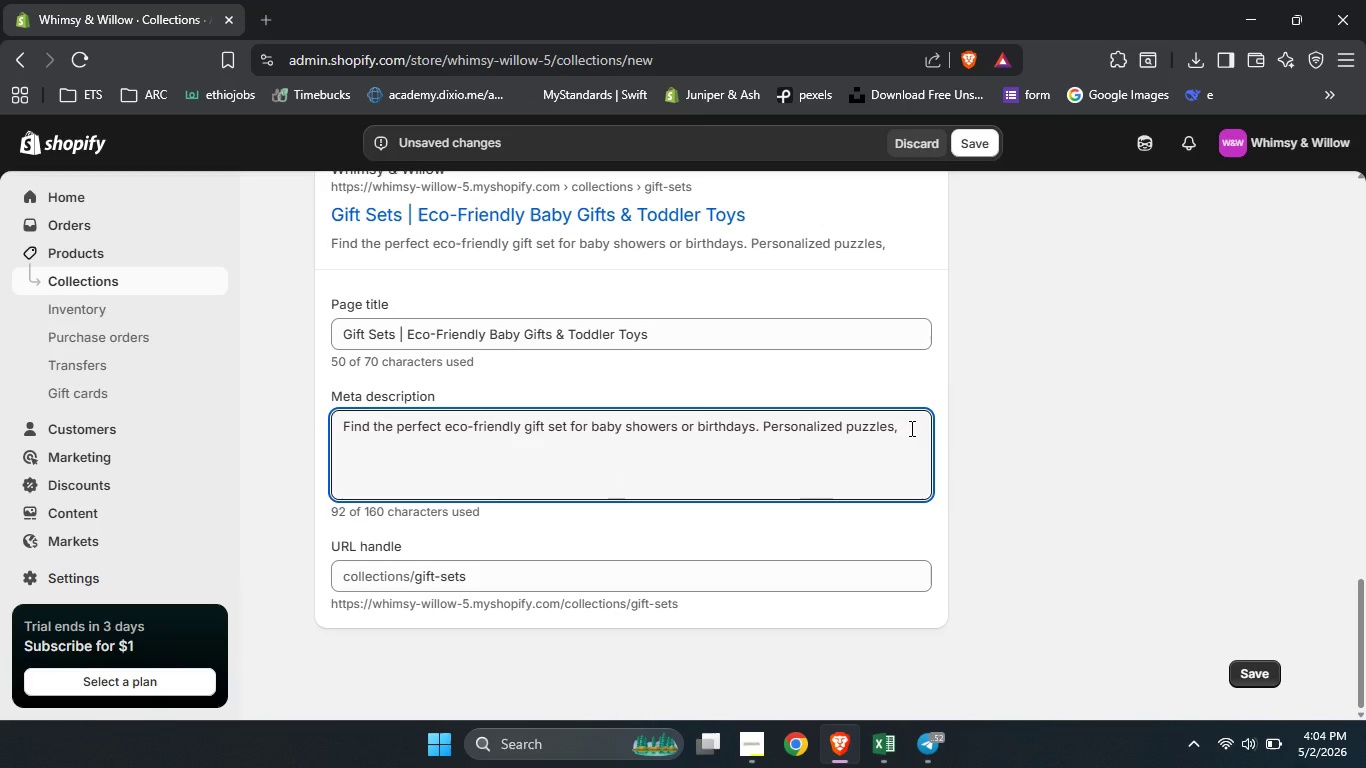 
type(organic swaf)
key(Backspace)
type(ddles )
key(Backspace)
type(, ki)
key(Backspace)
type(nitted v)
key(Backspace)
type(blankets, and more. Shop thought ful )
key(Backspace)
key(Backspace)
key(Backspace)
key(Backspace)
key(Backspace)
type(ful gifts today.)
 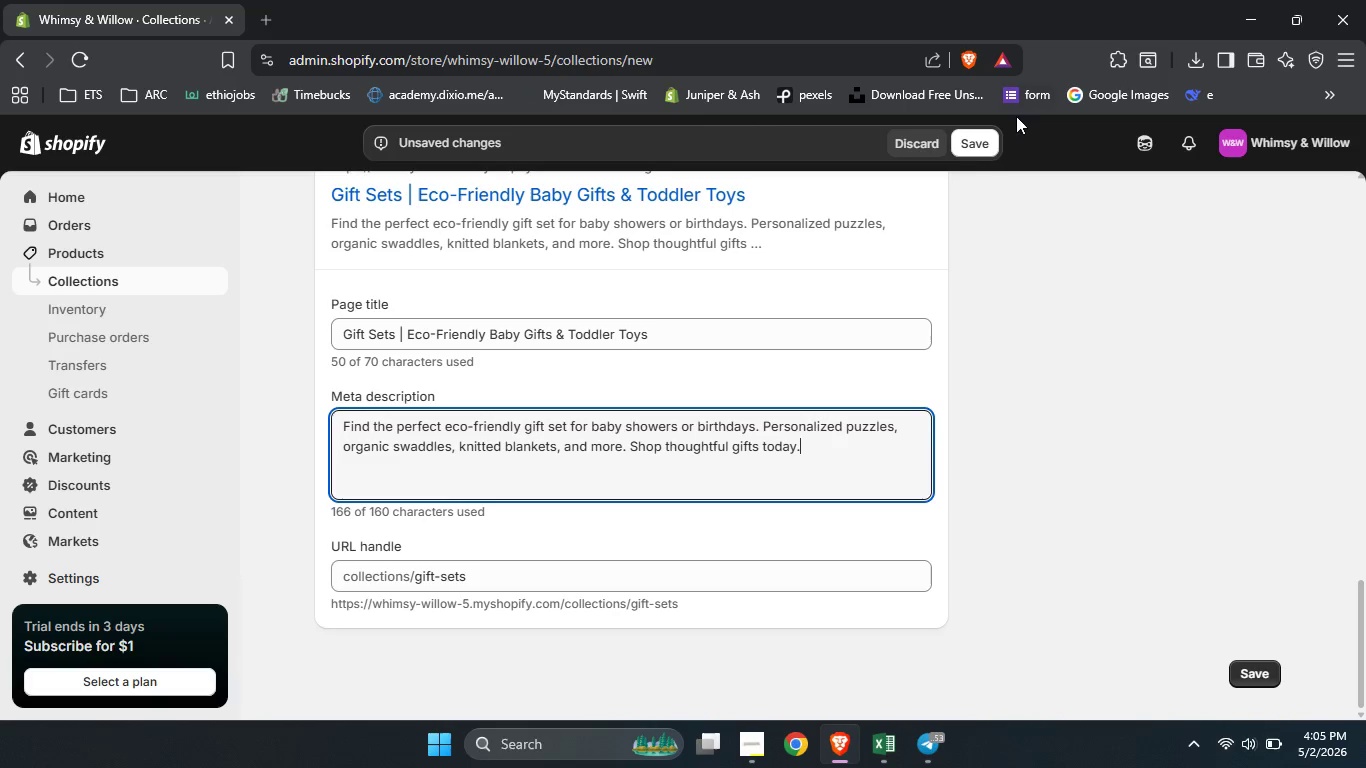 
left_click([986, 139])
 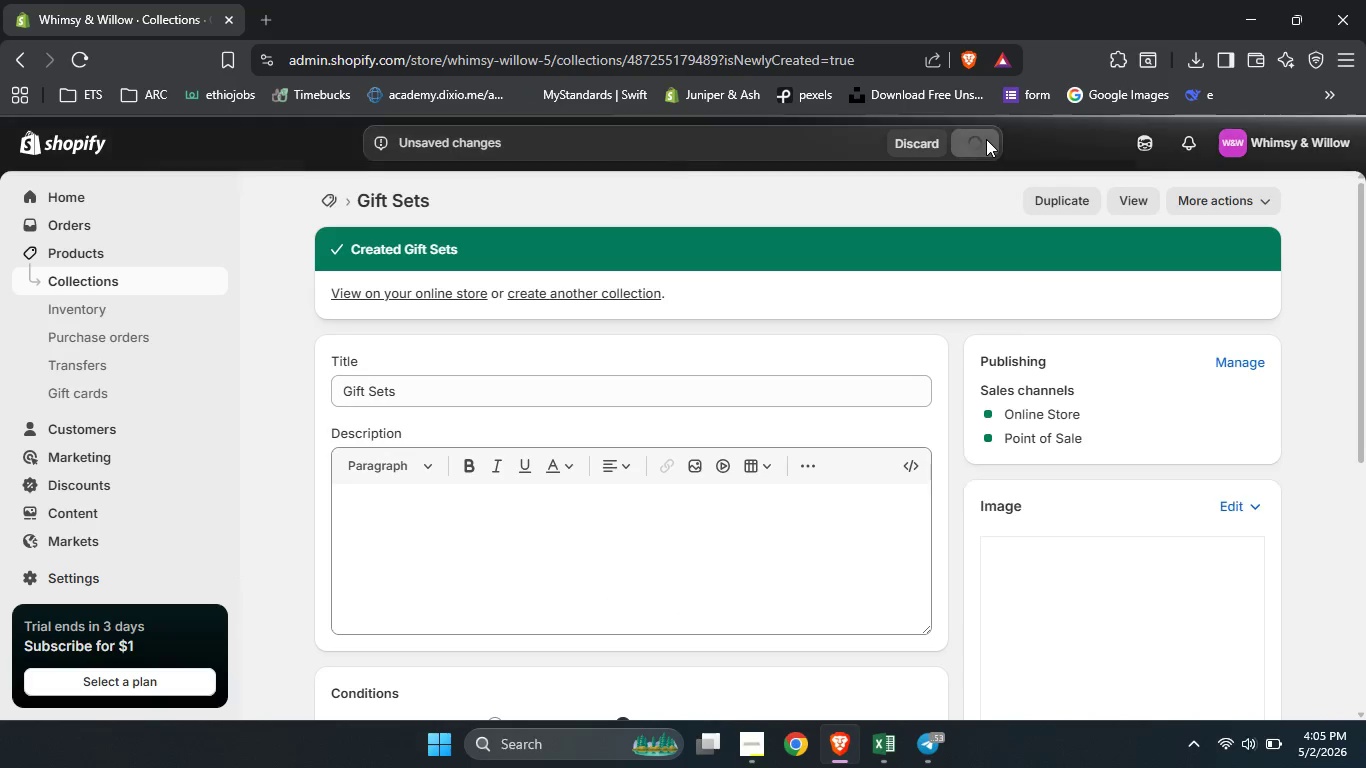 
wait(7.77)
 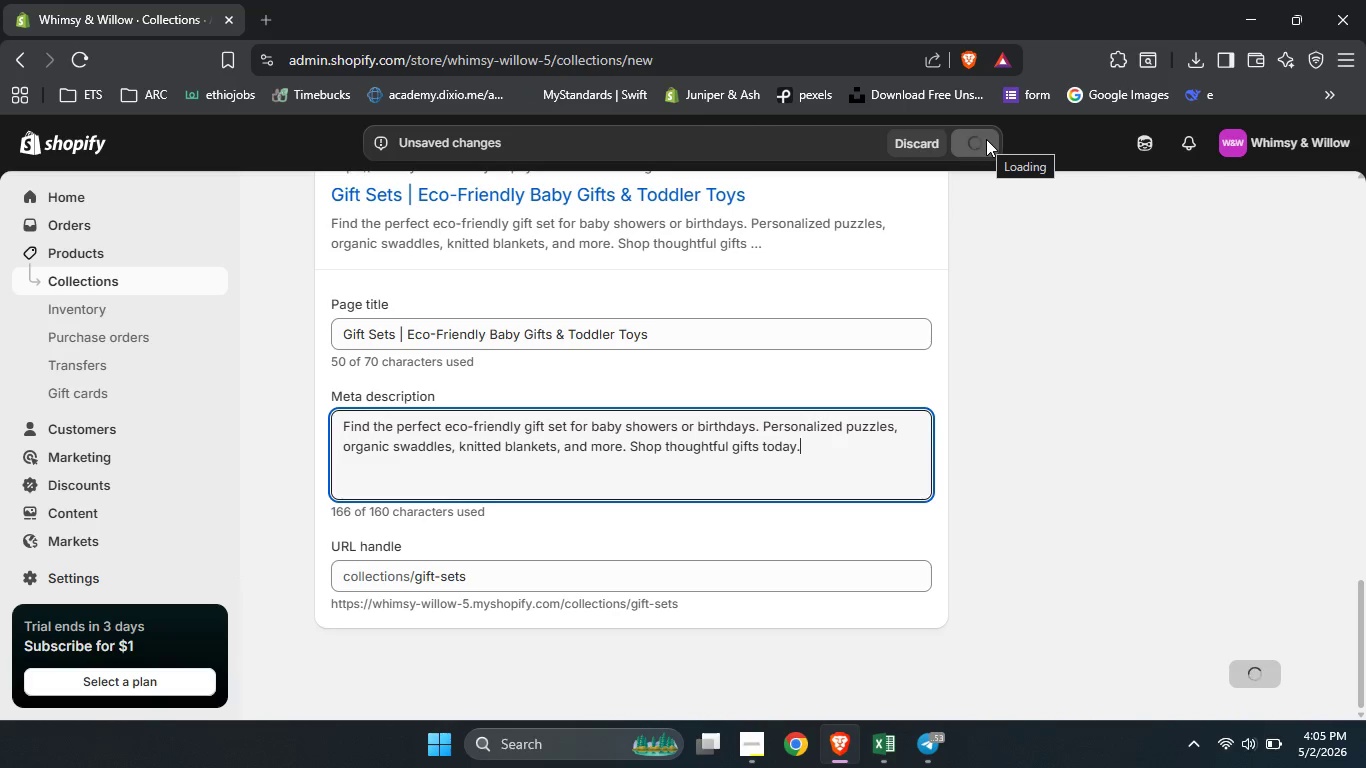 
left_click([146, 289])
 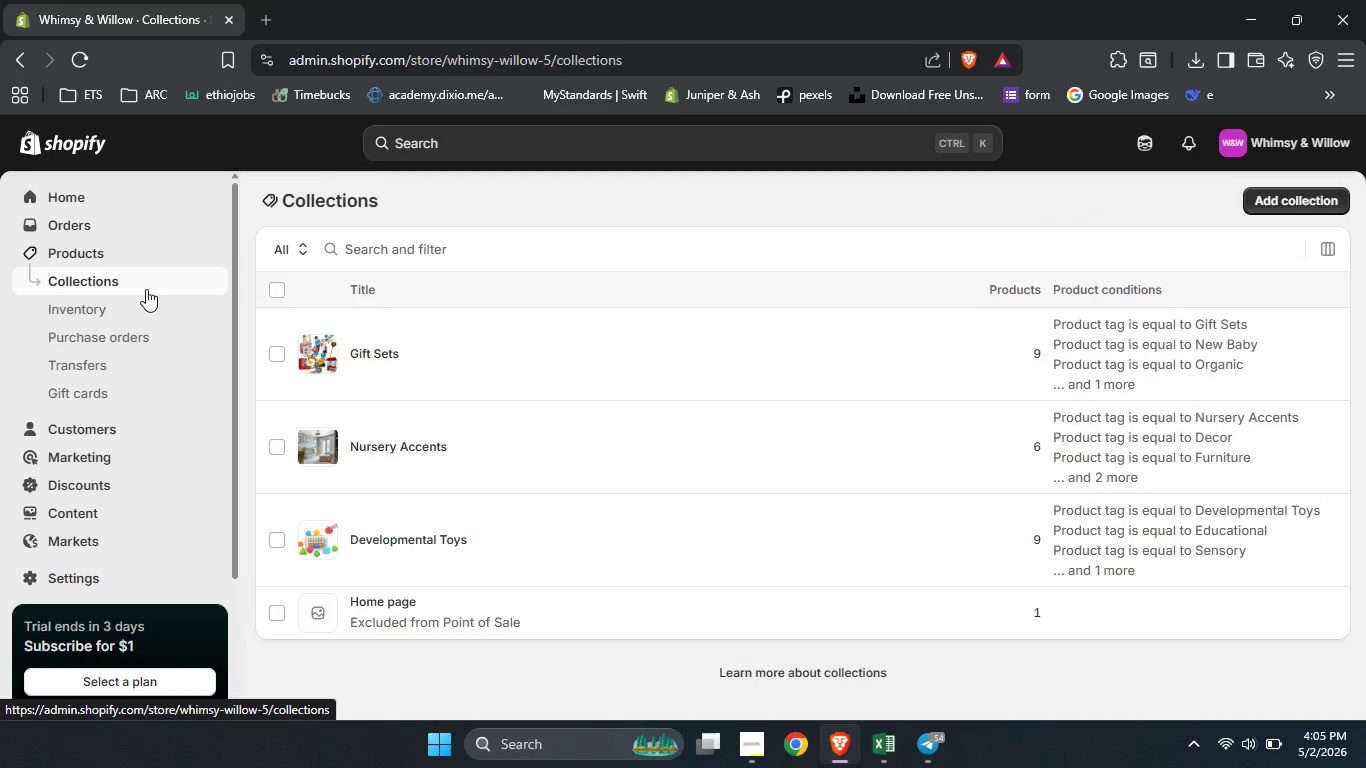 
wait(9.42)
 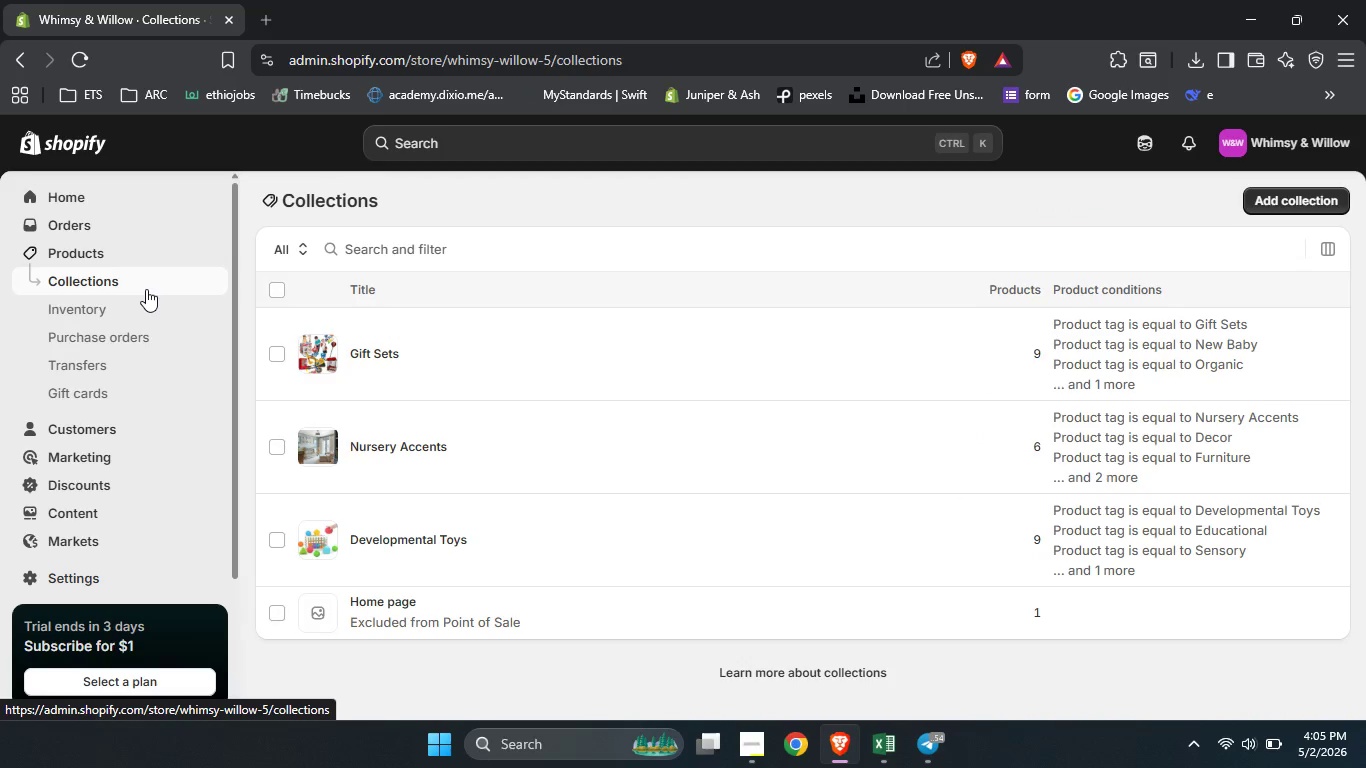 
scroll: coordinate [78, 448], scroll_direction: down, amount: 2.0
 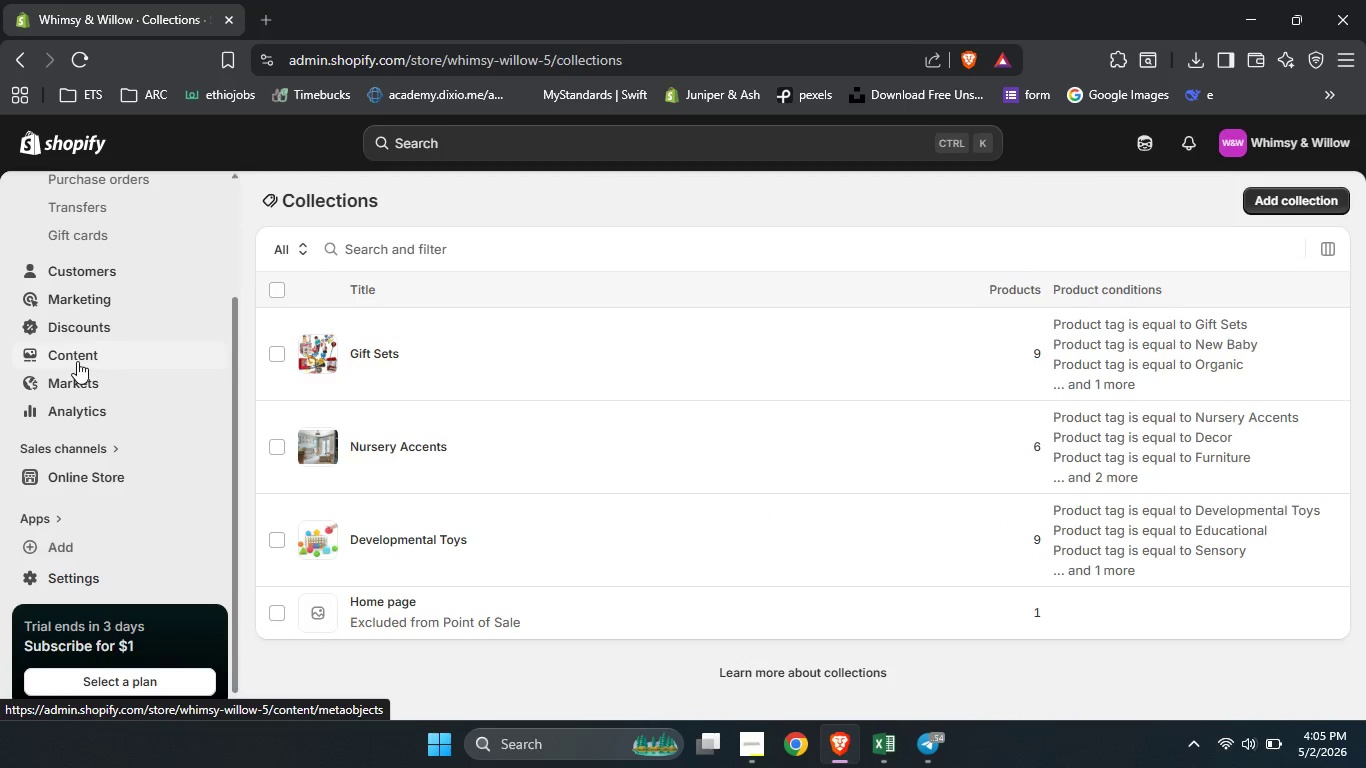 
left_click([77, 361])
 